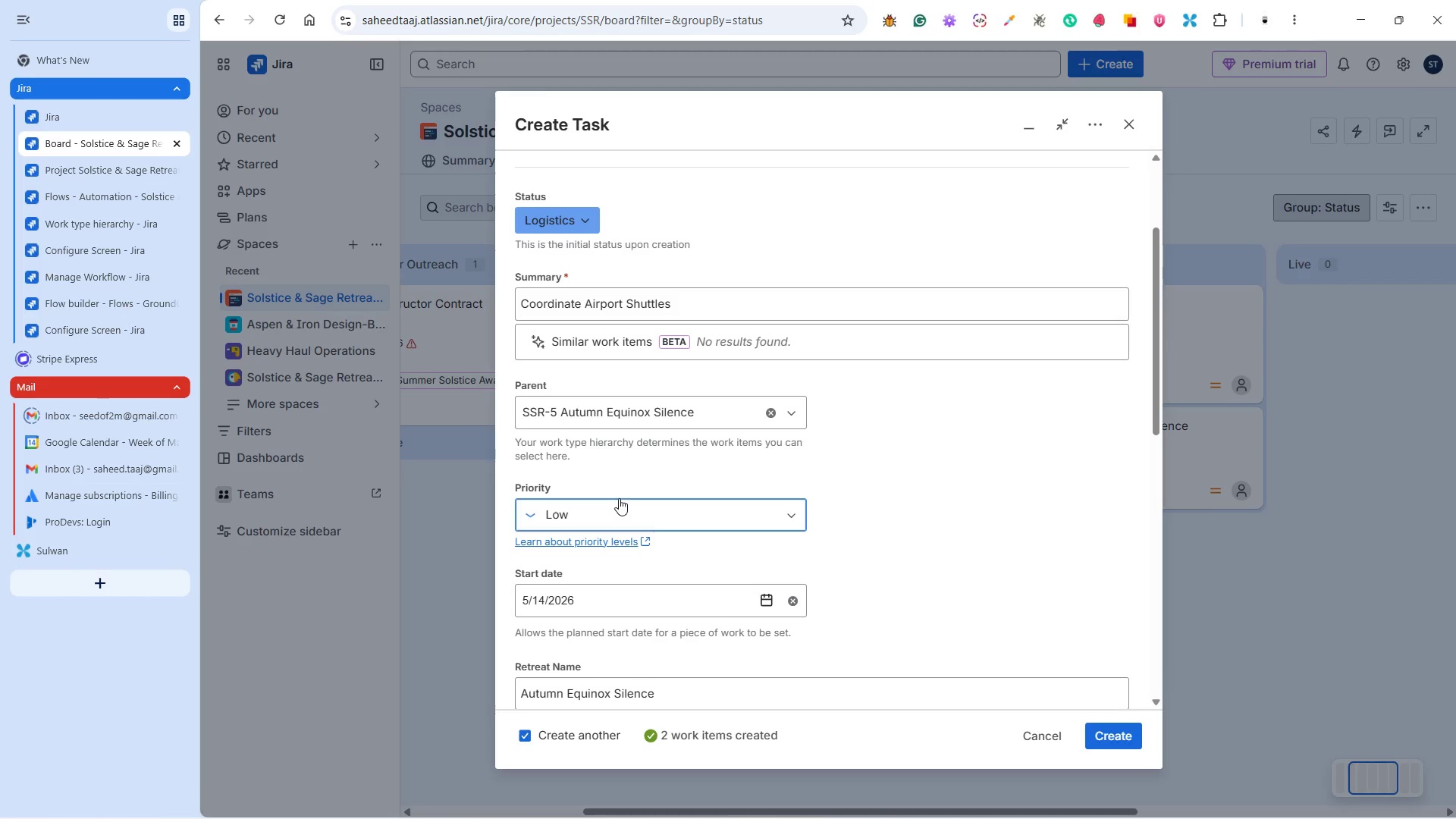 
scroll: coordinate [636, 466], scroll_direction: down, amount: 4.0
 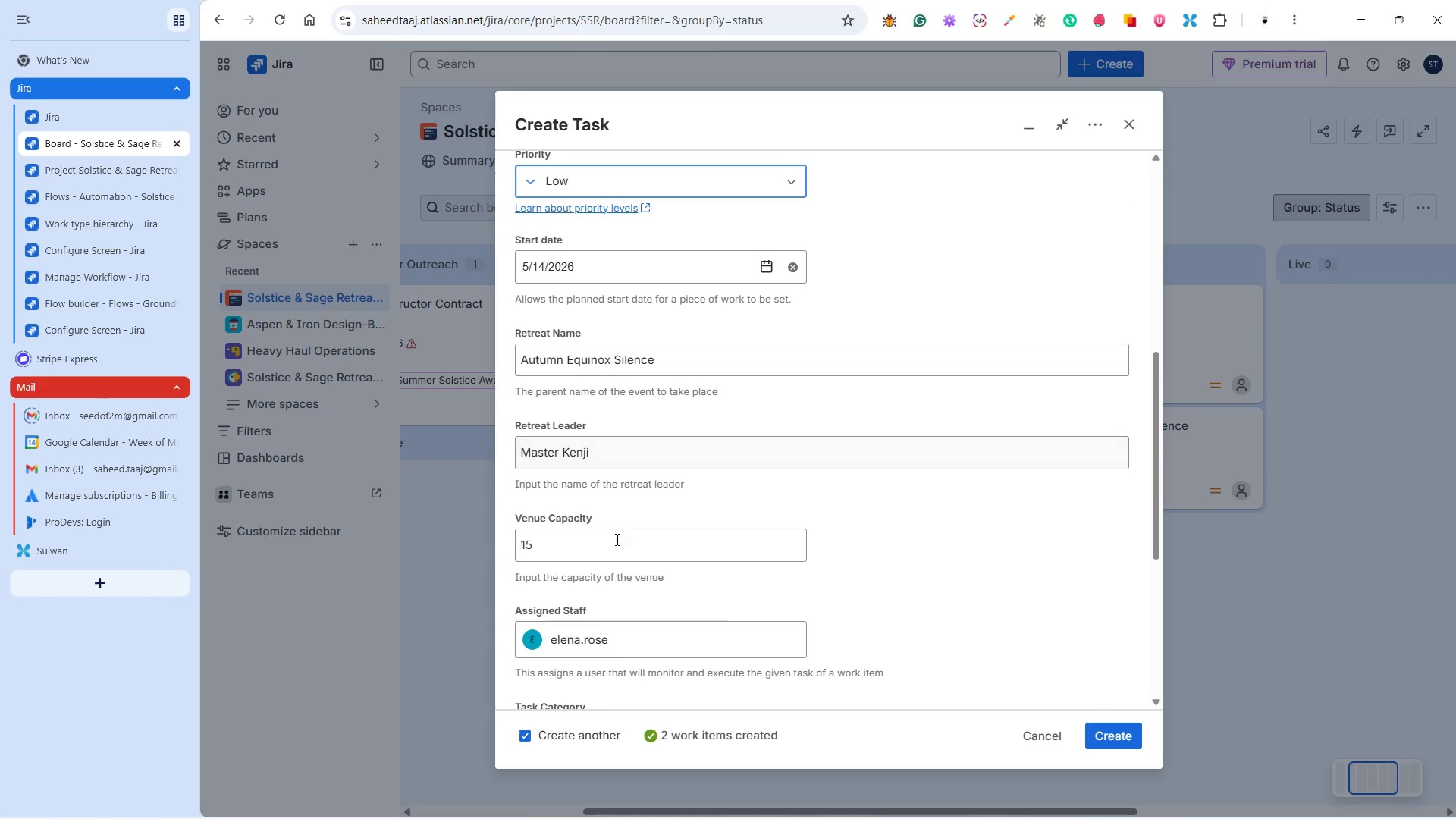 
key(Alt+Tab)
 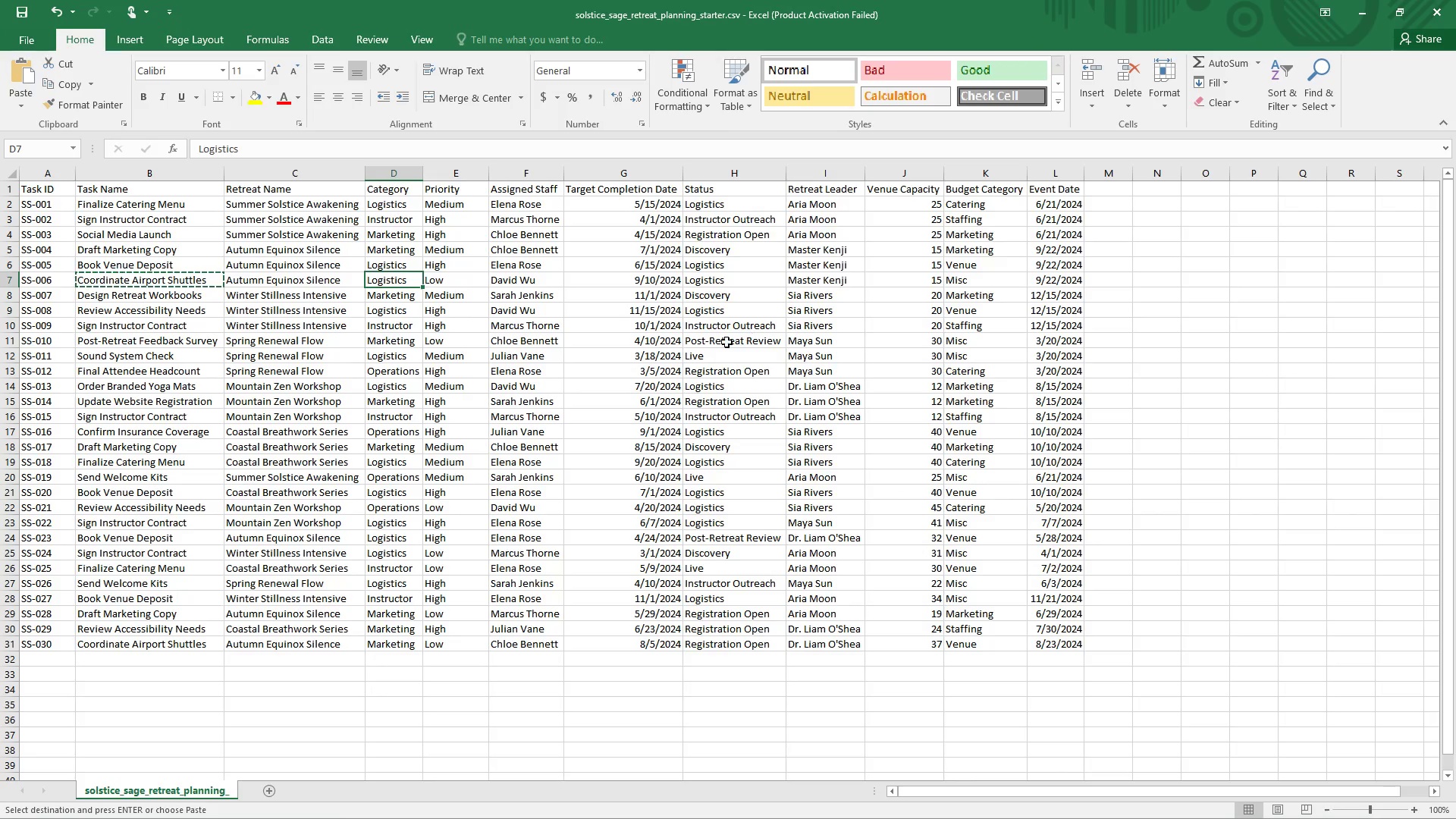 
scroll: coordinate [607, 545], scroll_direction: down, amount: 2.0
 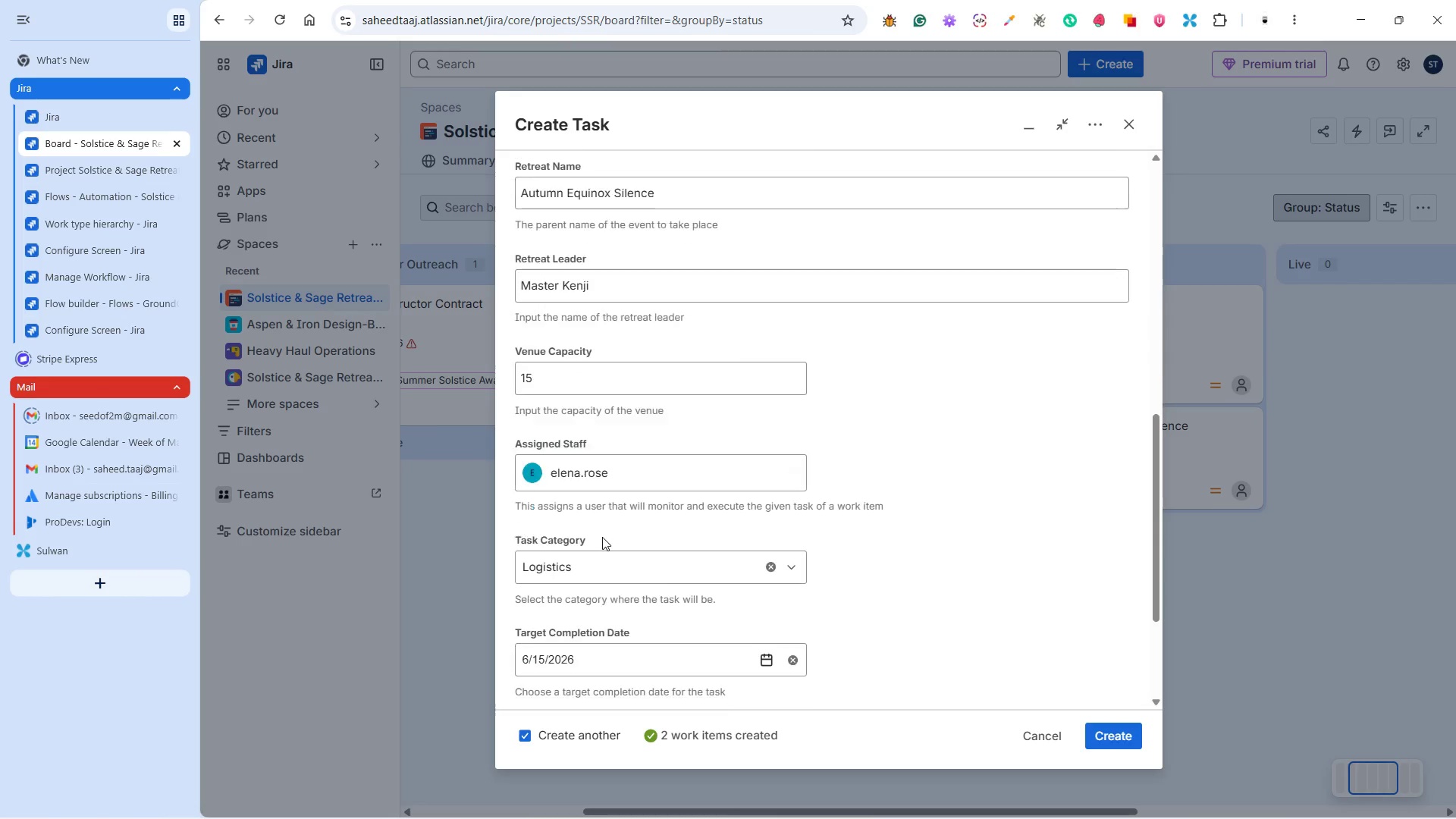 
key(Alt+Tab)
 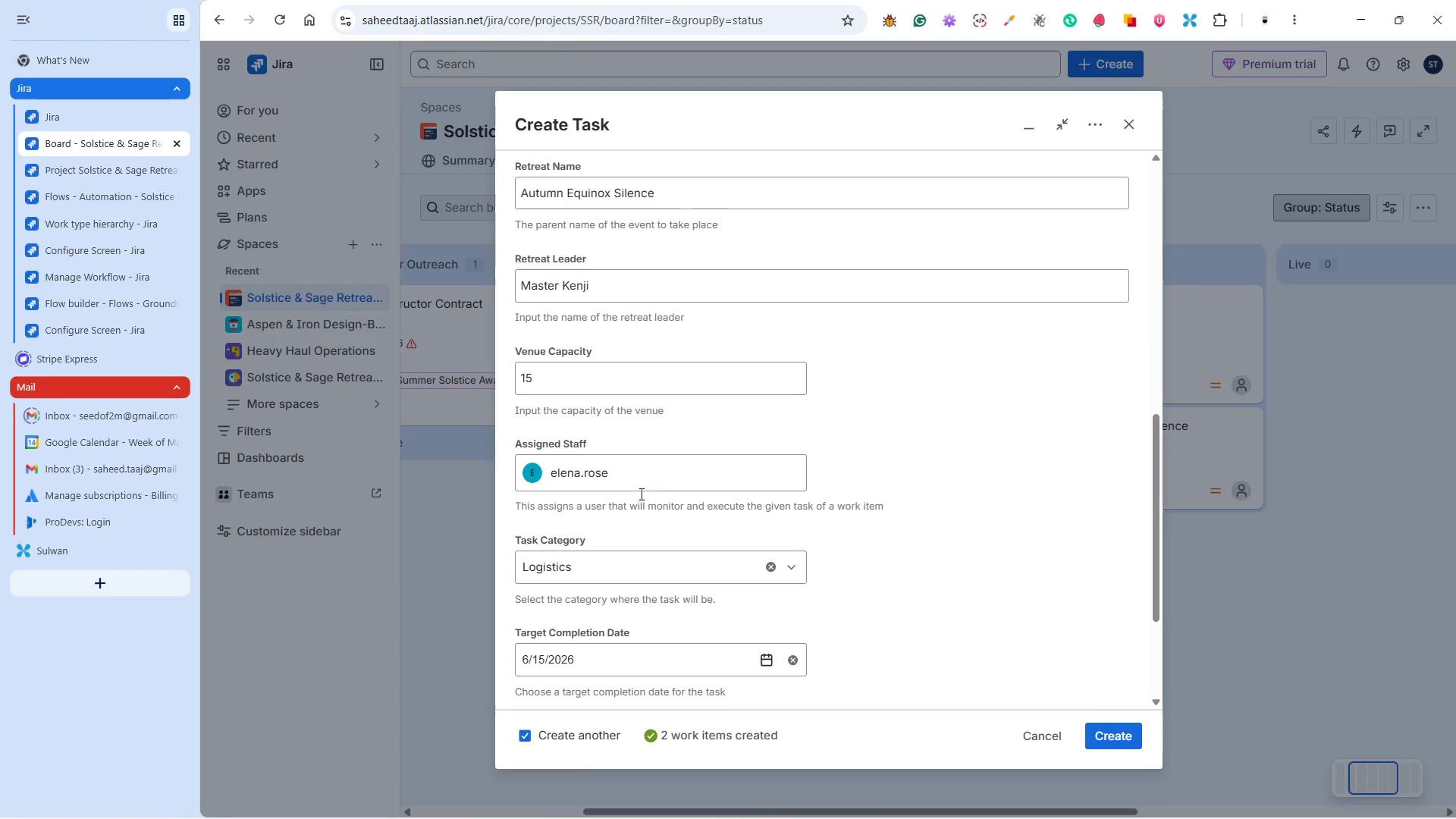 
left_click([632, 472])
 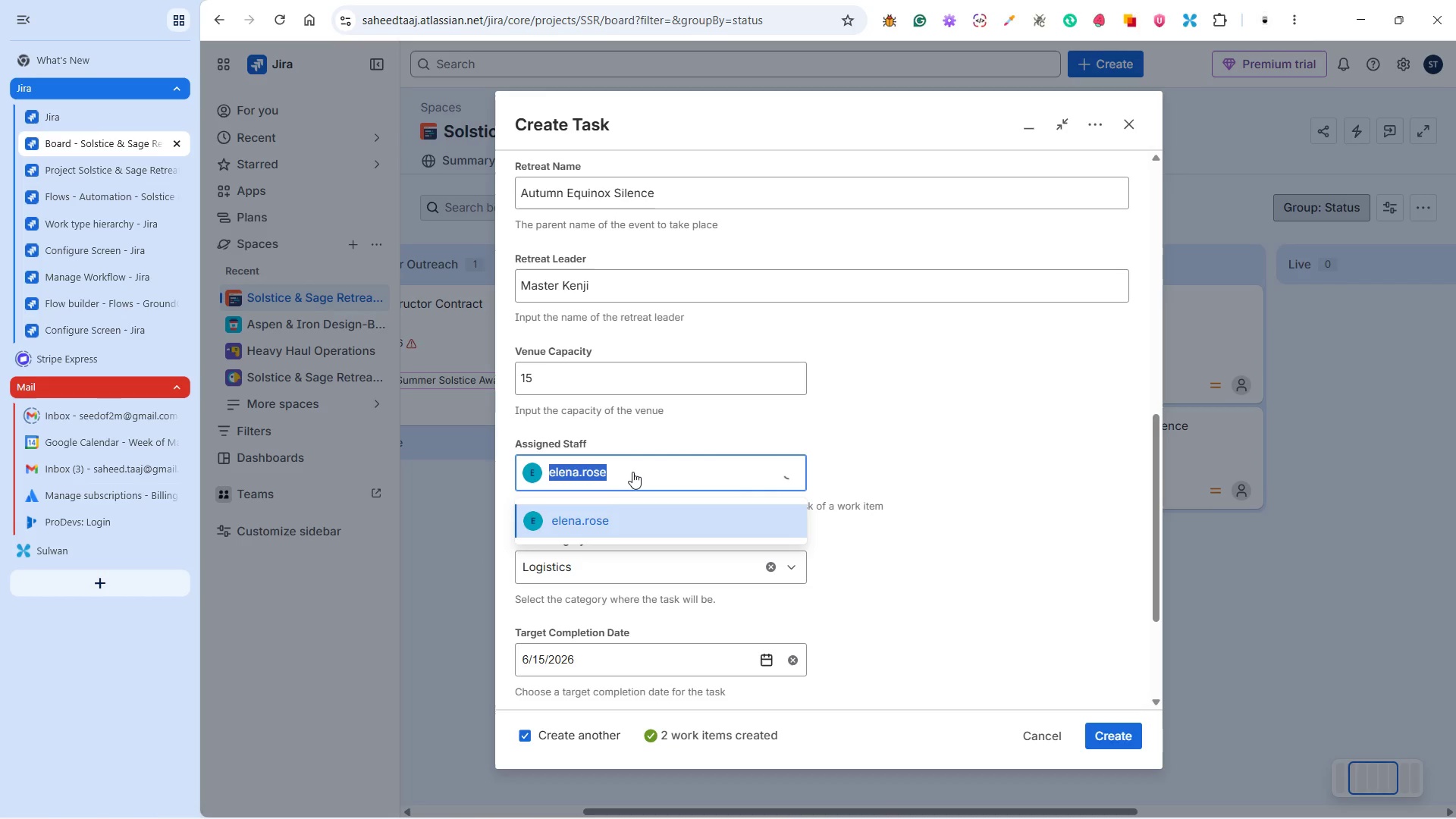 
type(da)
 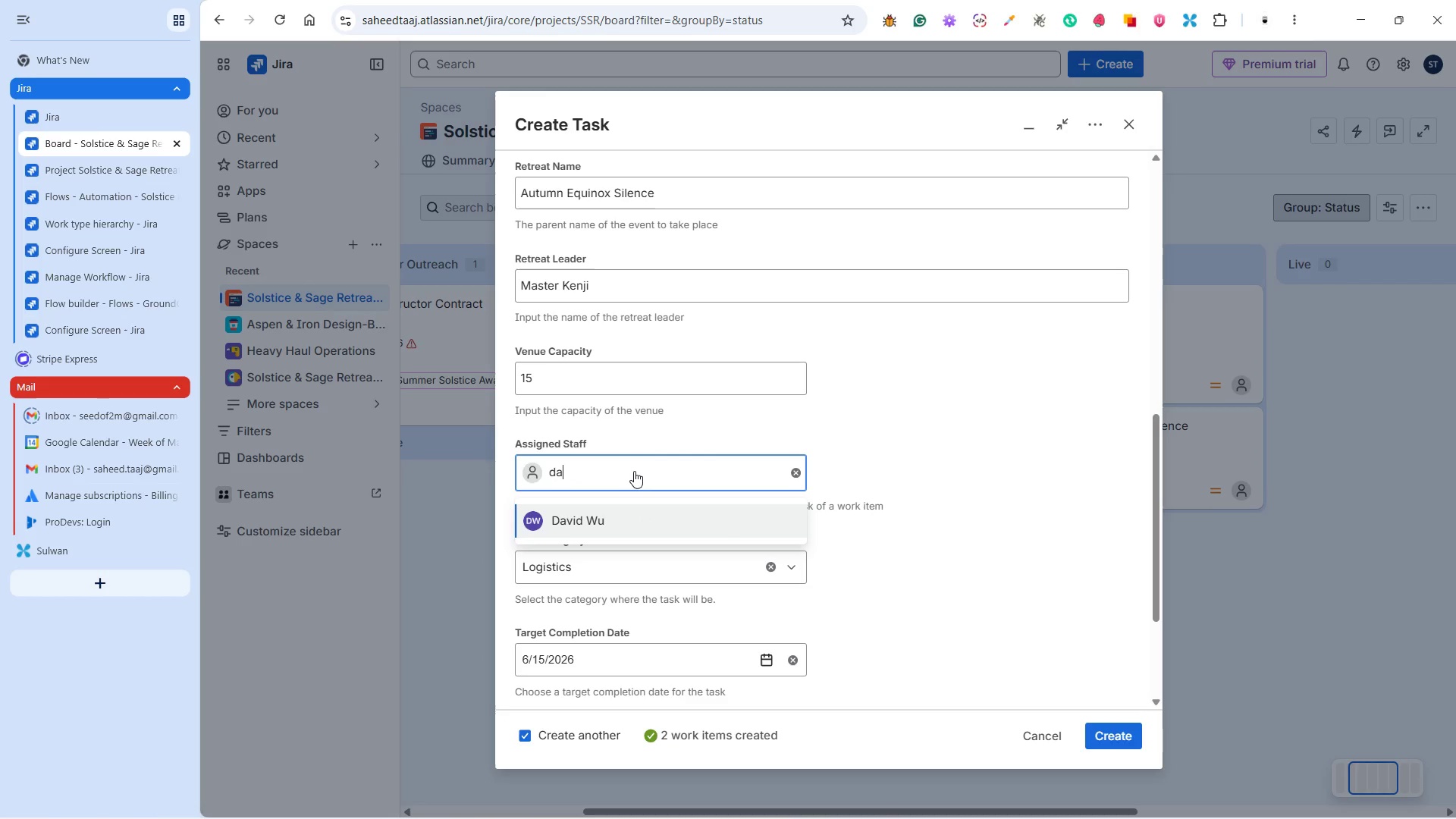 
left_click([627, 529])
 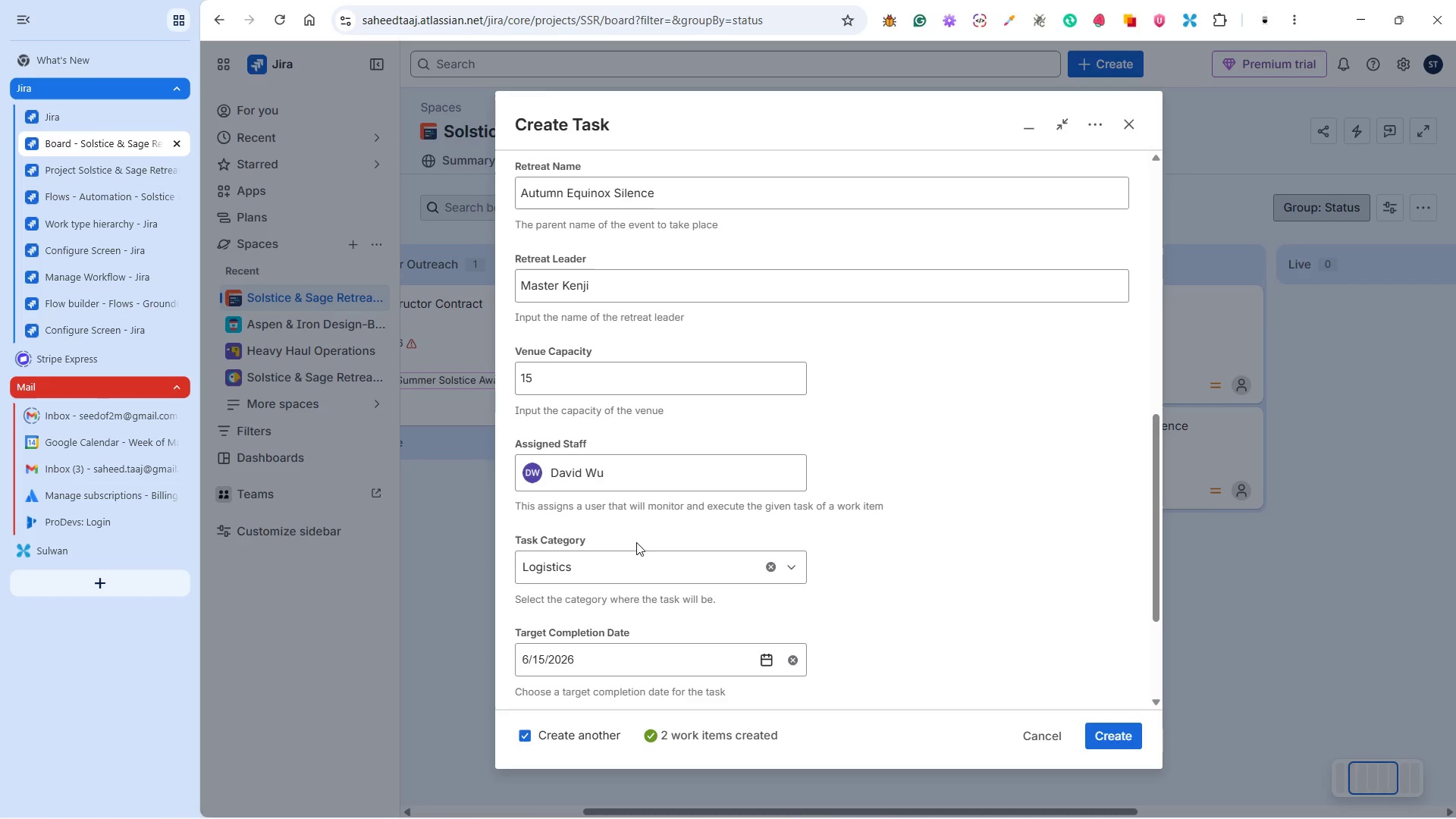 
key(Alt+Tab)
 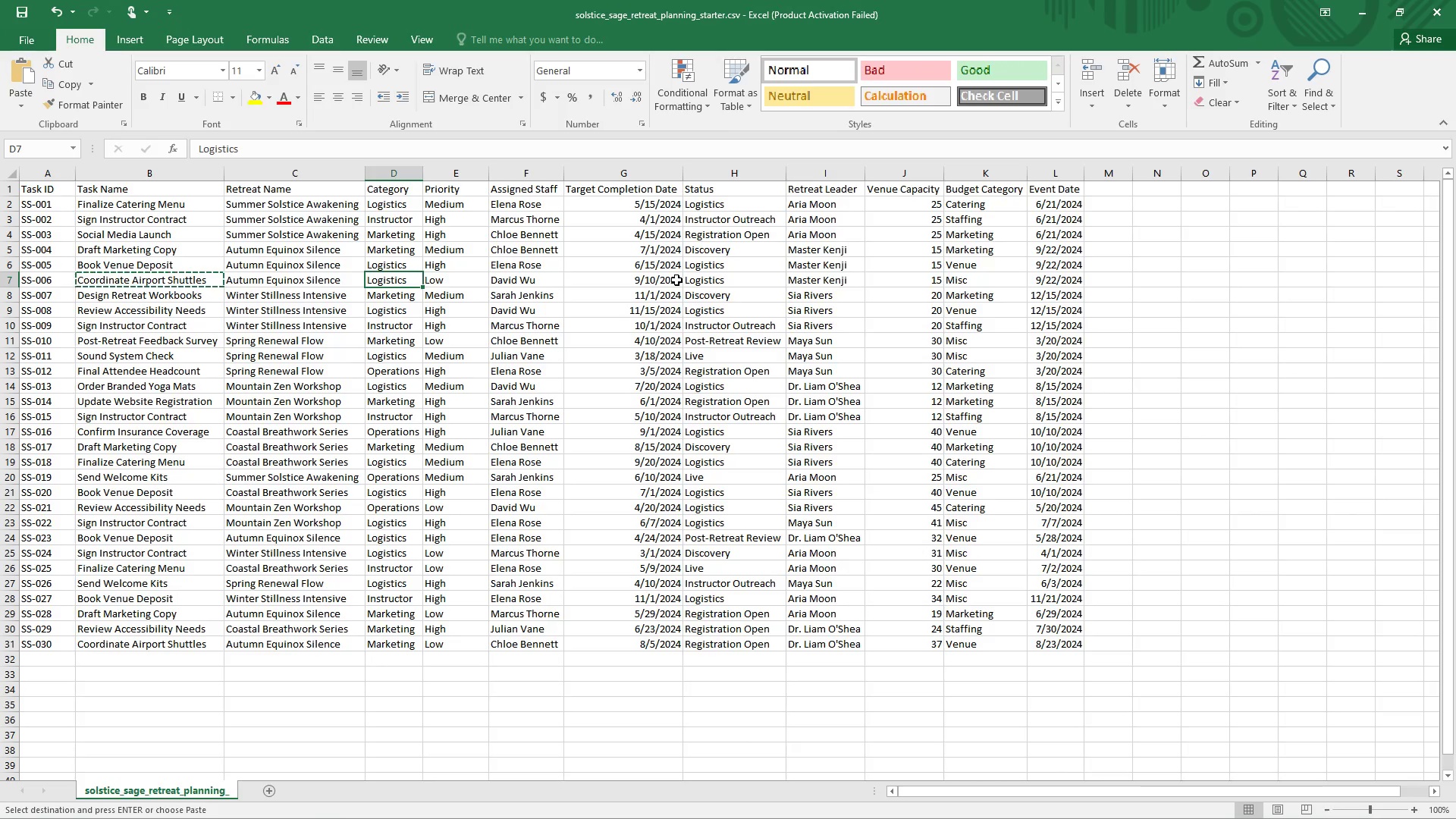 
wait(7.02)
 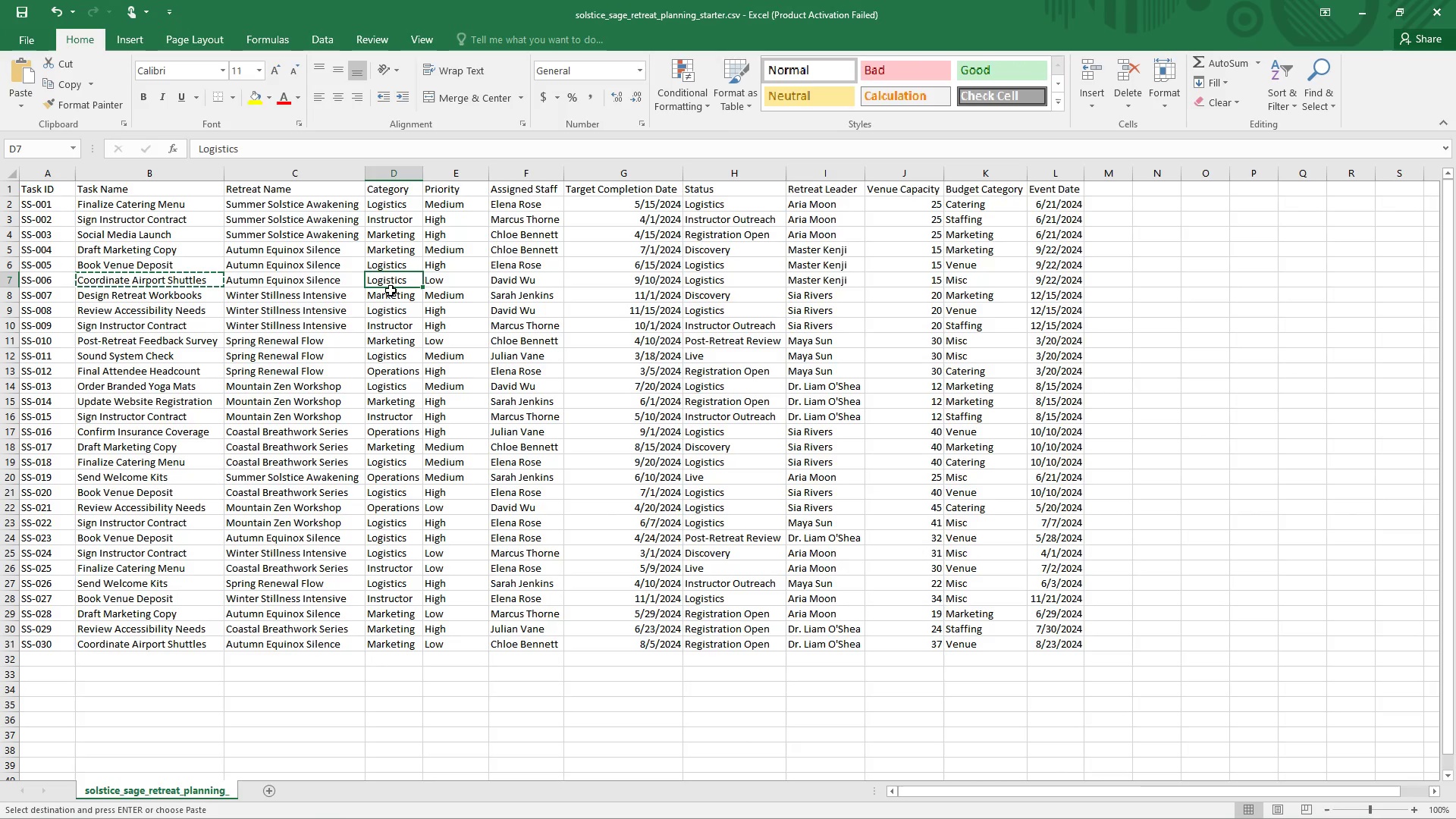 
key(Alt+Tab)
 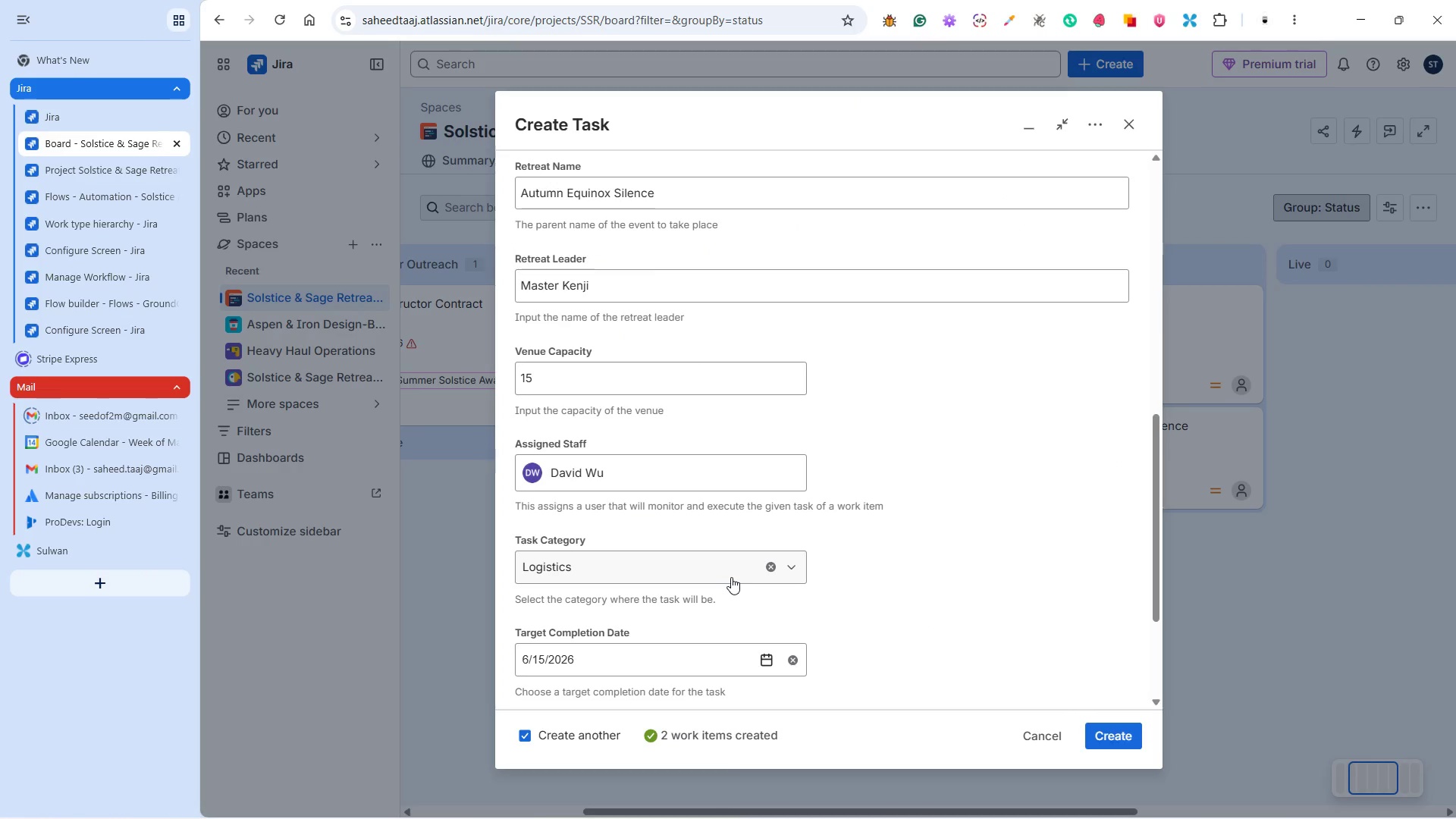 
left_click([769, 570])
 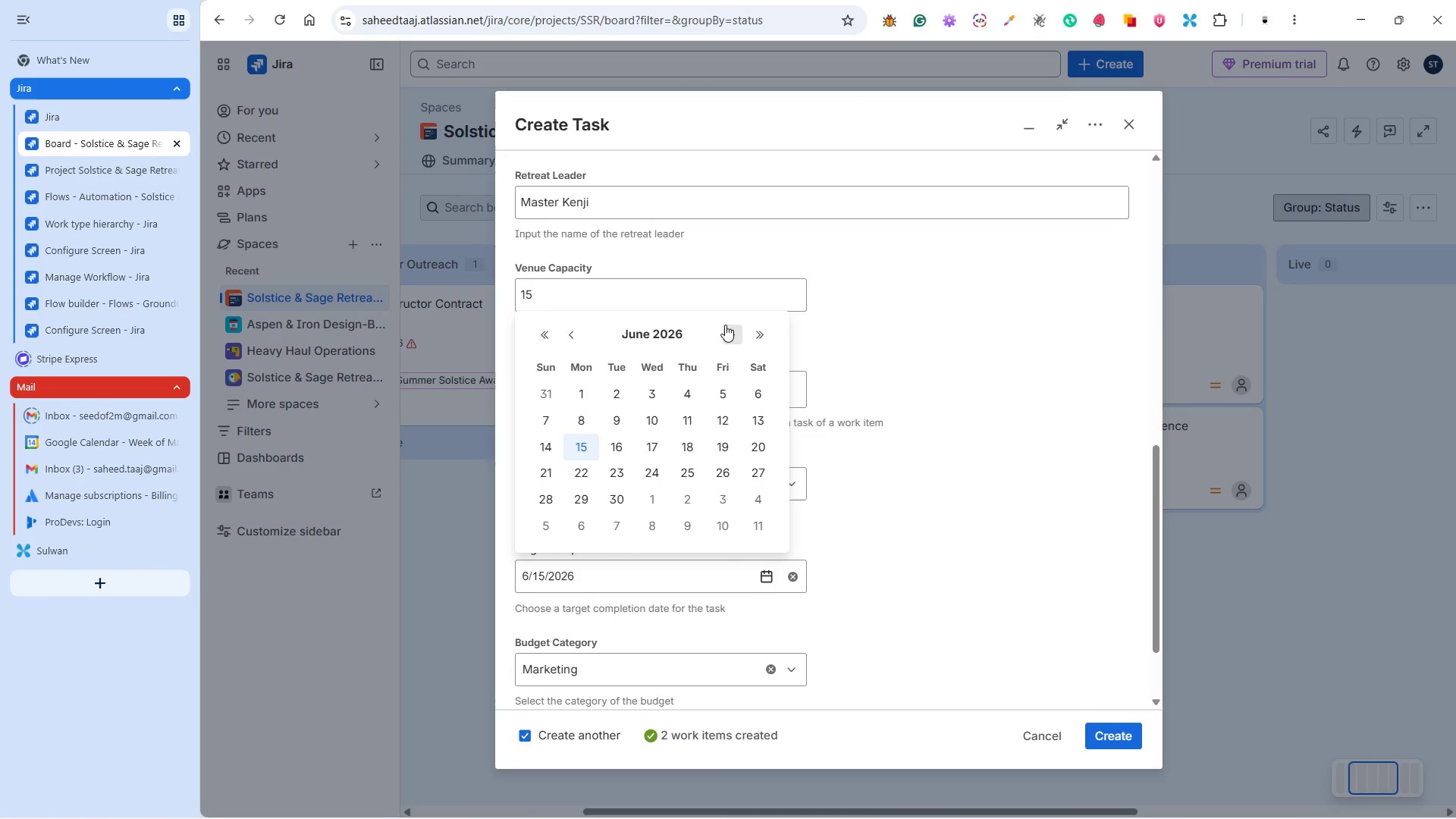 
scroll: coordinate [761, 578], scroll_direction: down, amount: 1.0
 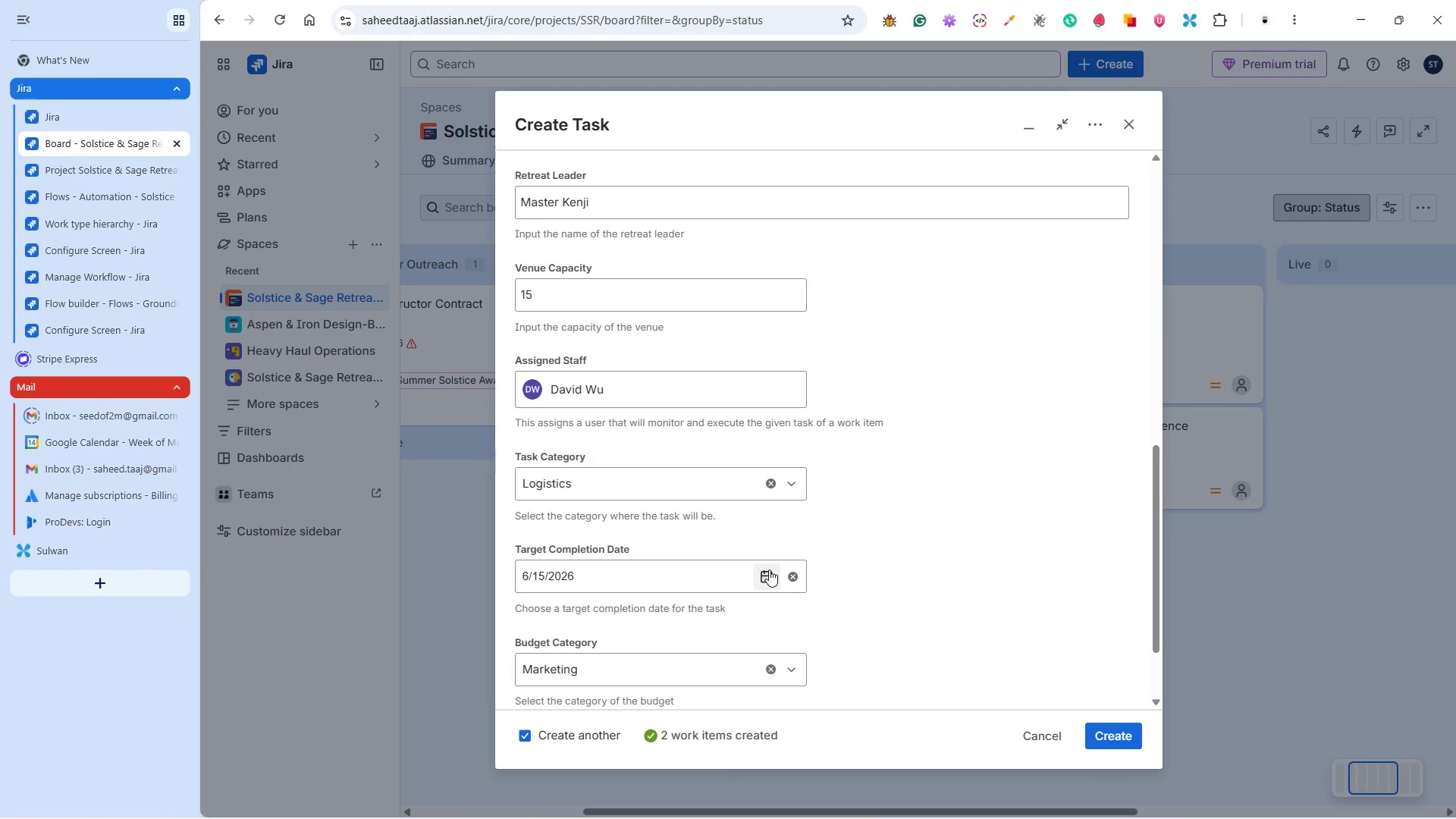 
double_click([725, 325])
 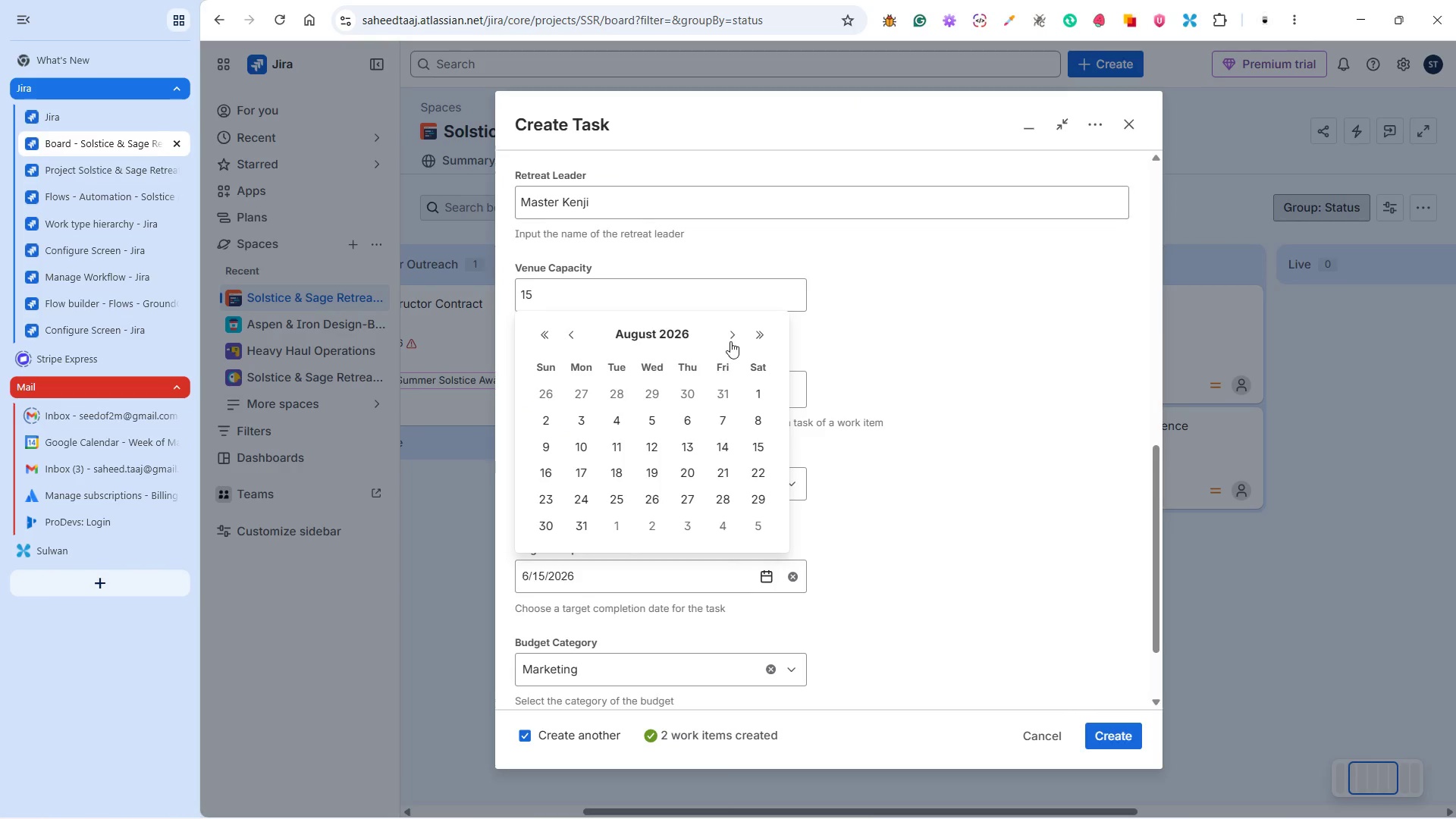 
left_click([730, 340])
 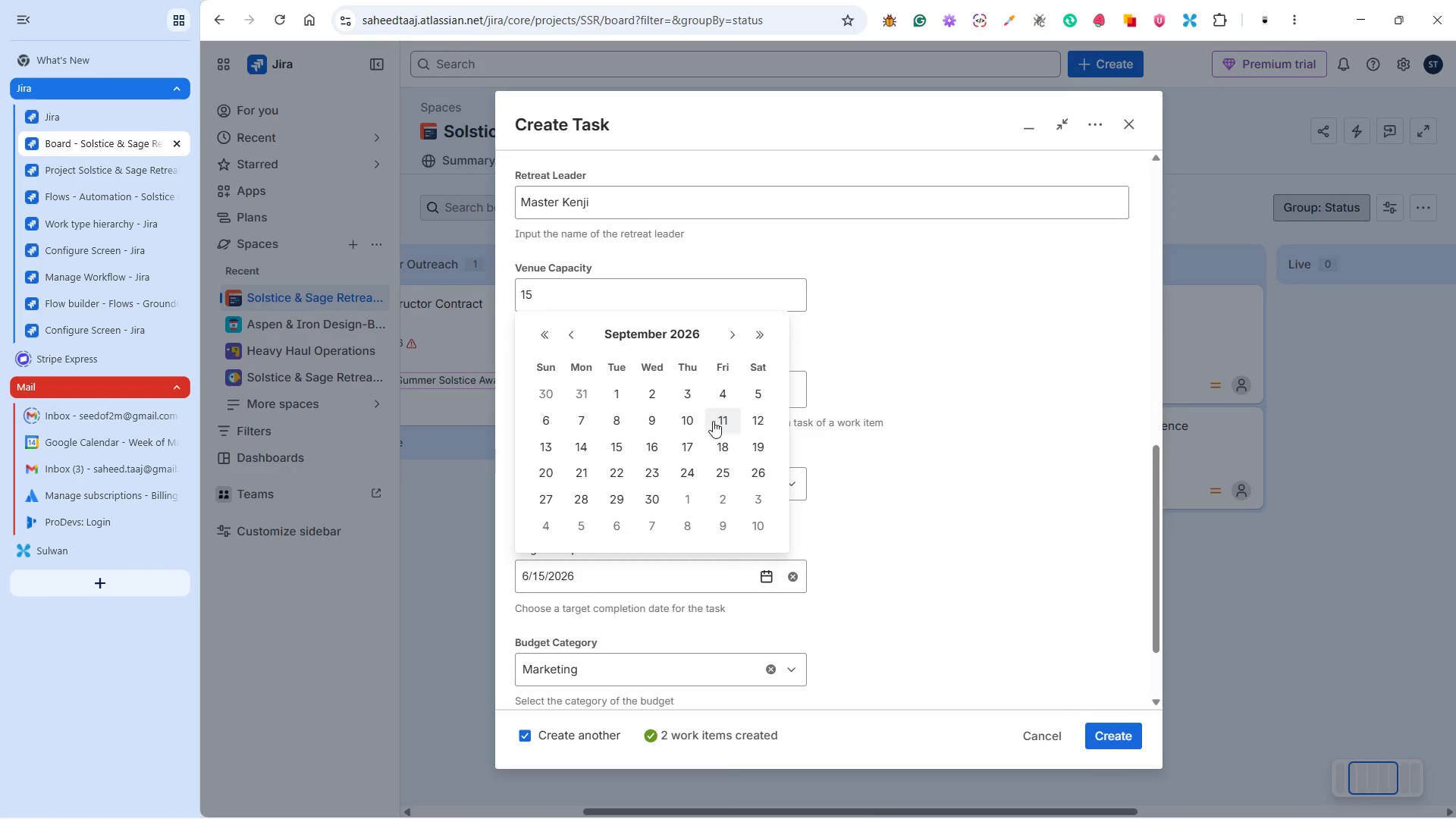 
left_click([690, 410])
 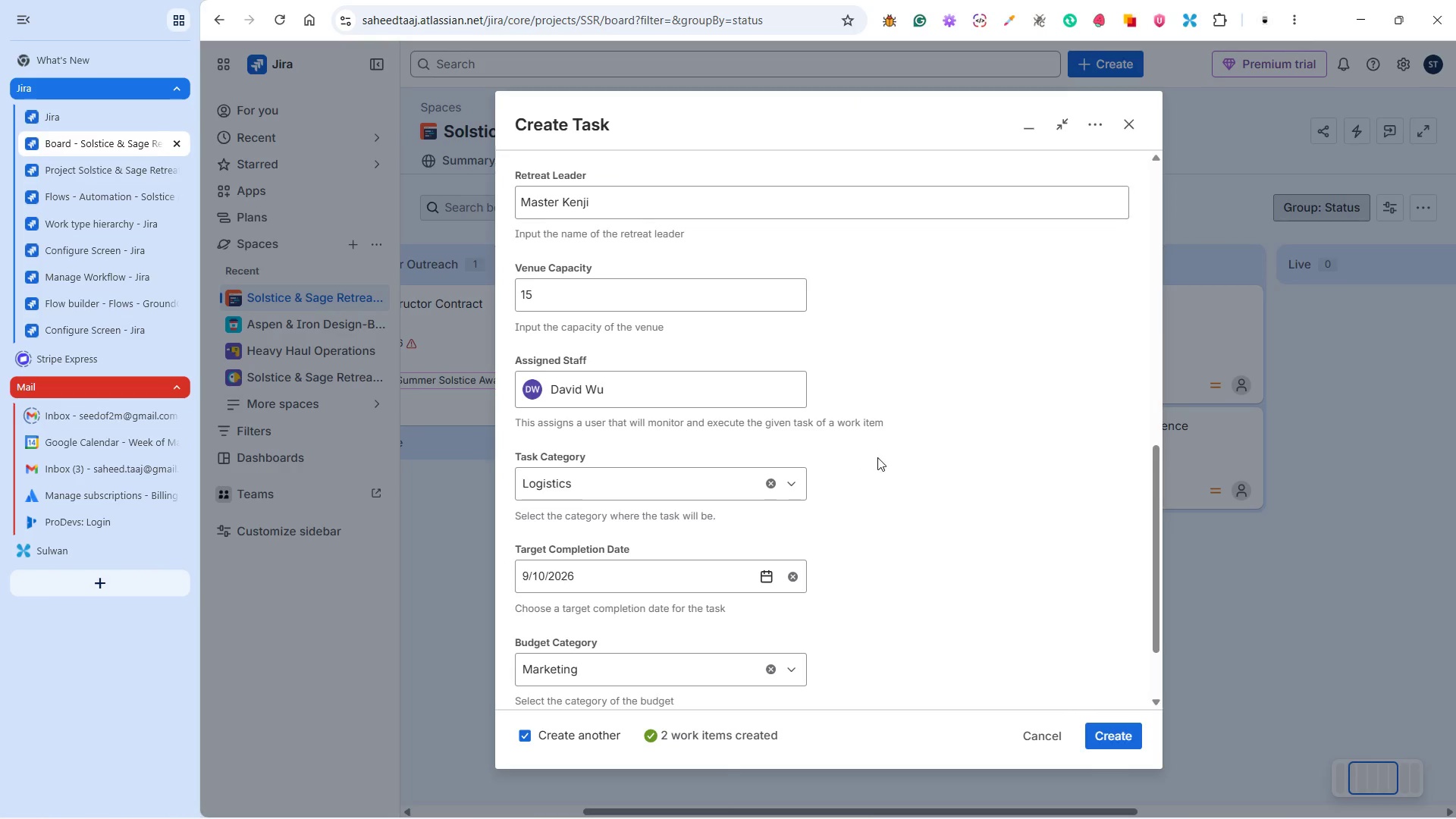 
left_click([879, 457])
 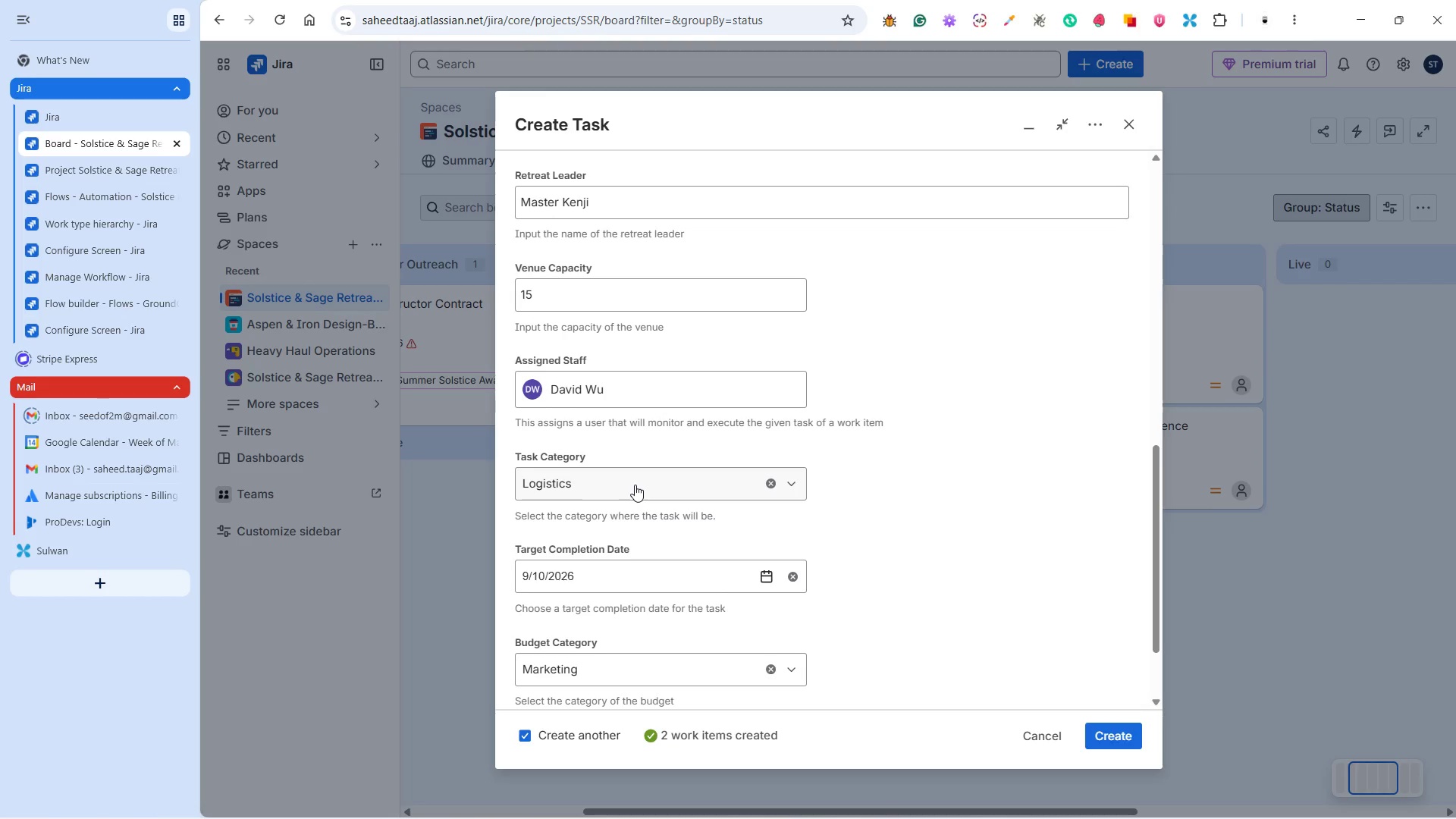 
scroll: coordinate [640, 492], scroll_direction: down, amount: 2.0
 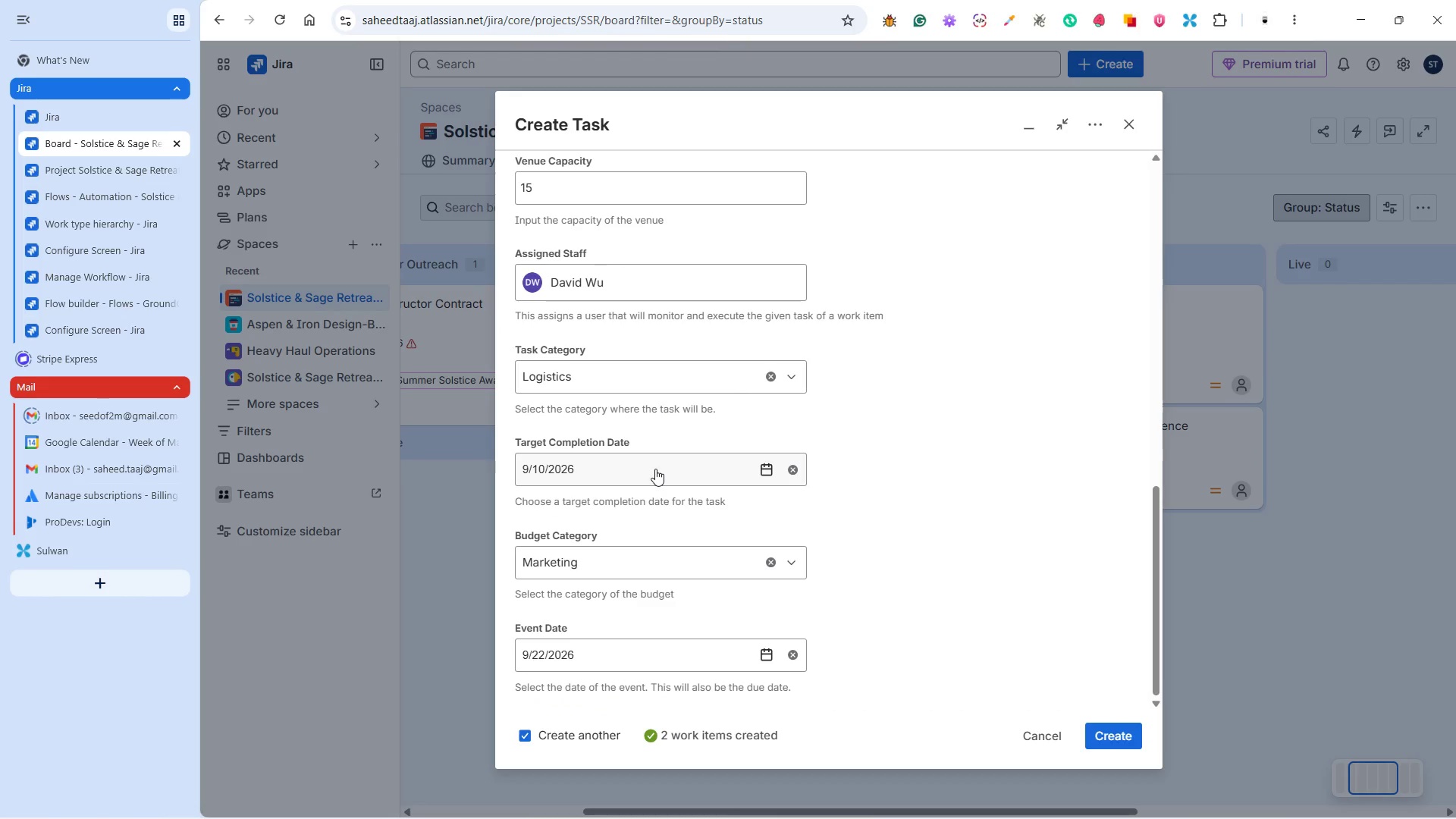 
key(Alt+Tab)
 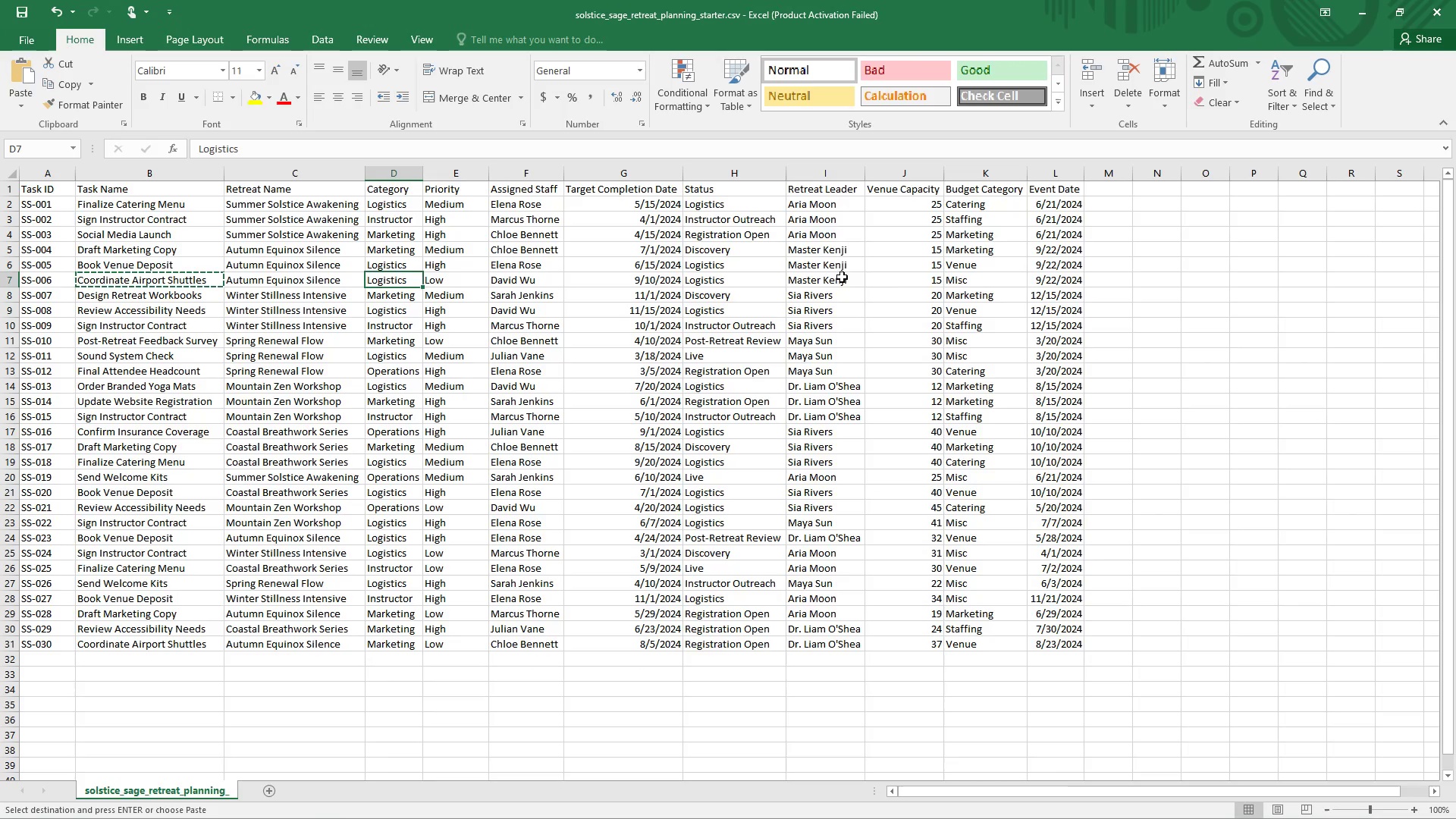 
left_click([956, 283])
 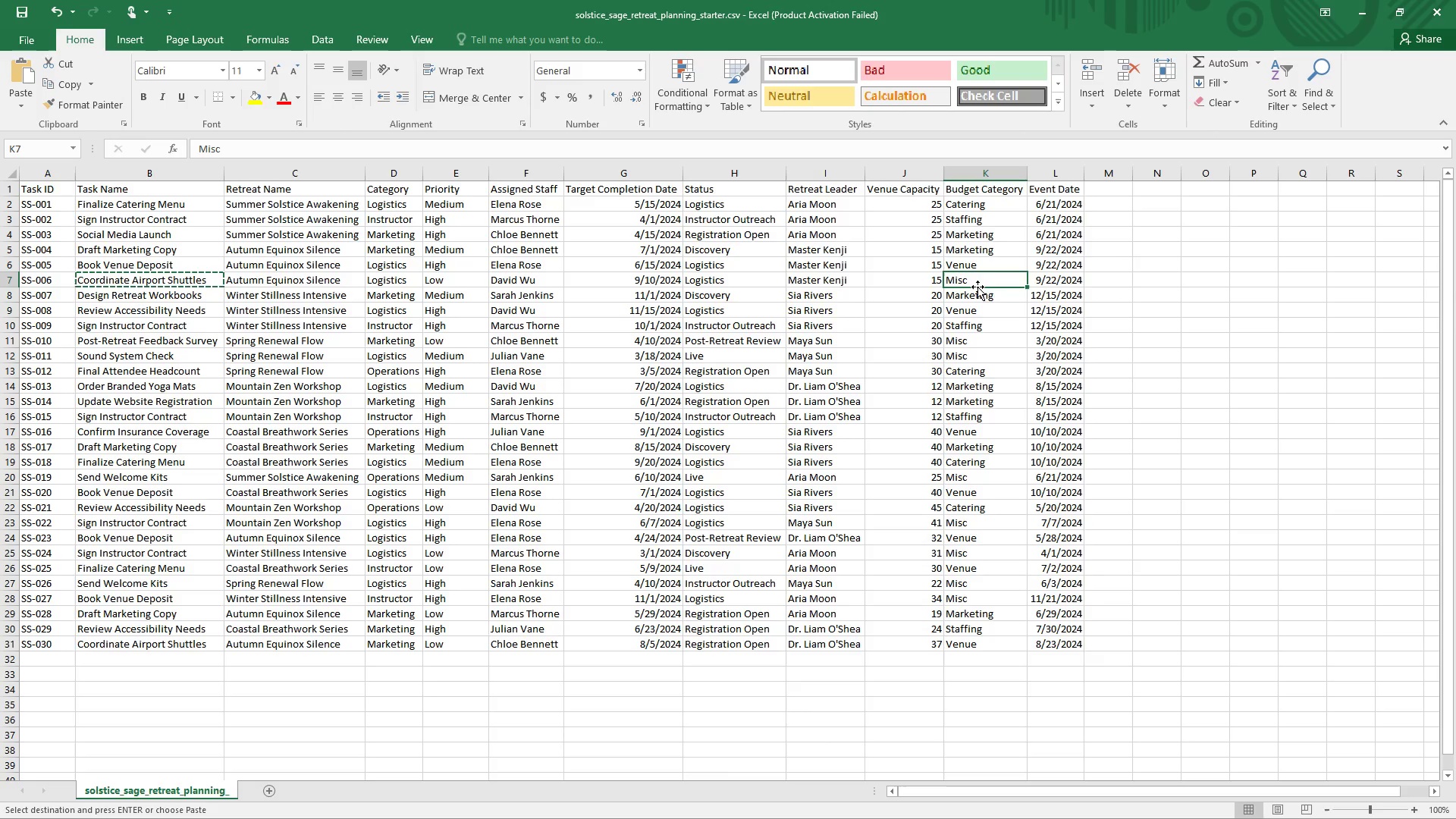 
key(Alt+Tab)
 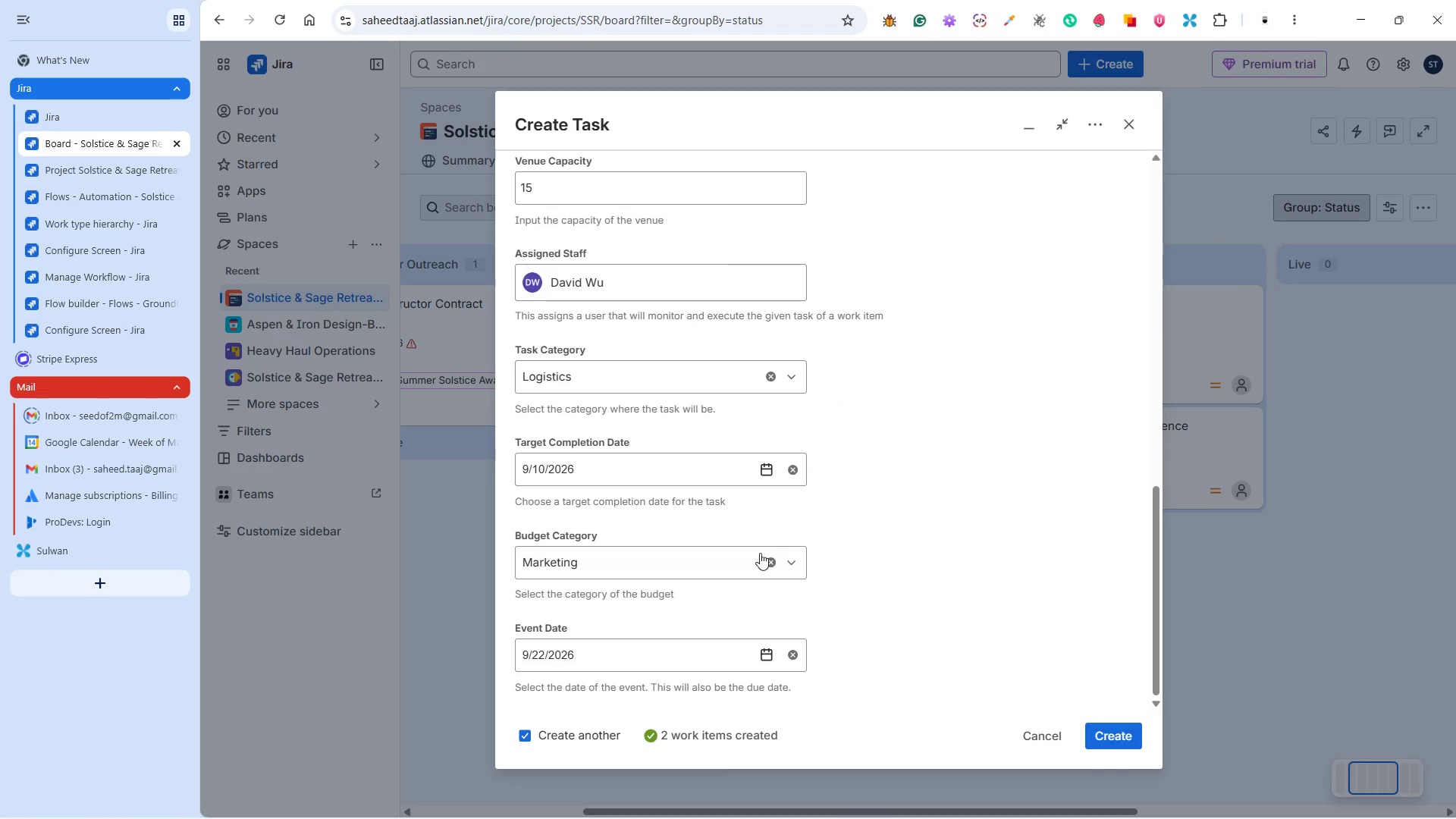 
left_click([738, 554])
 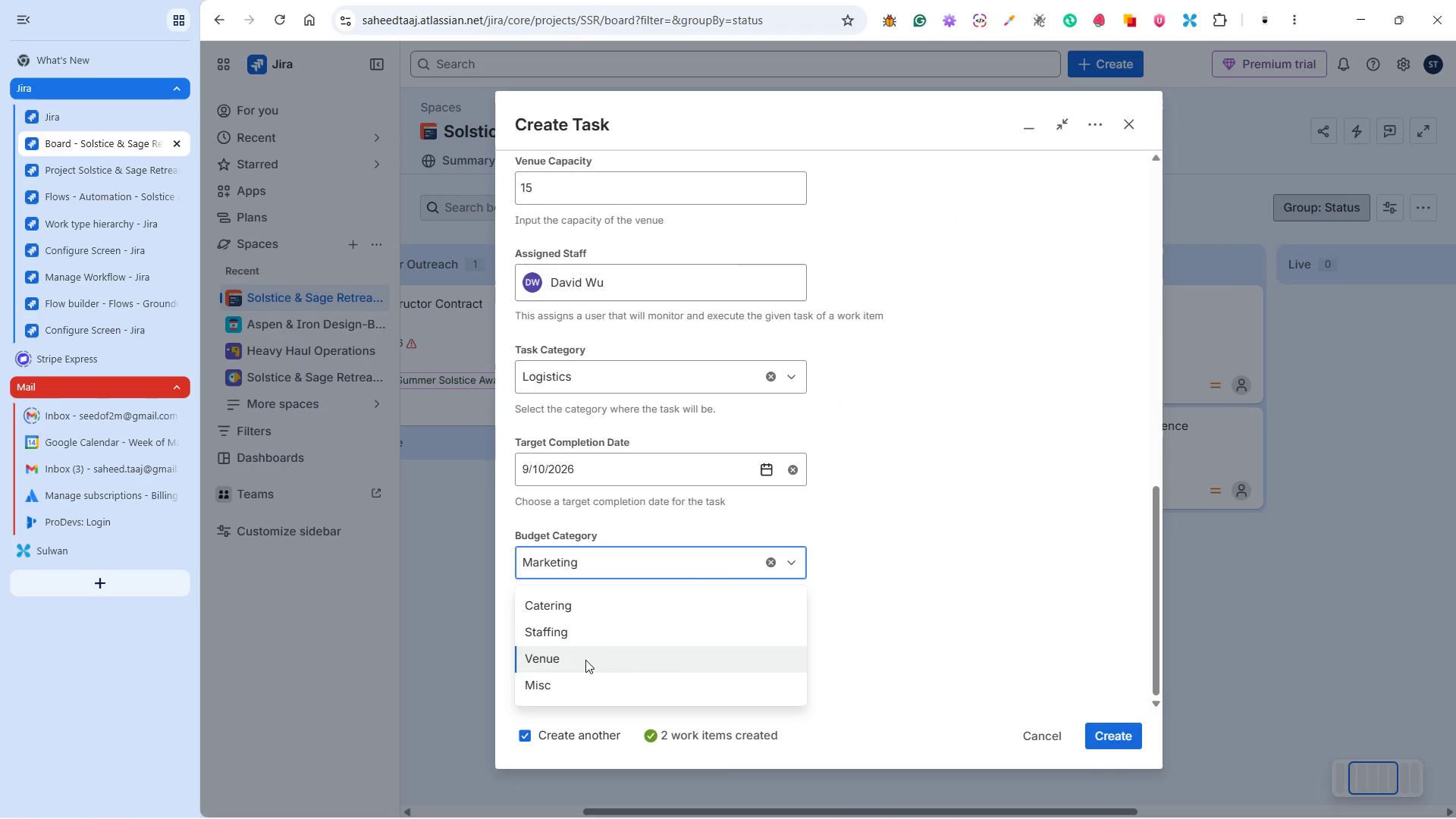 
left_click([565, 682])
 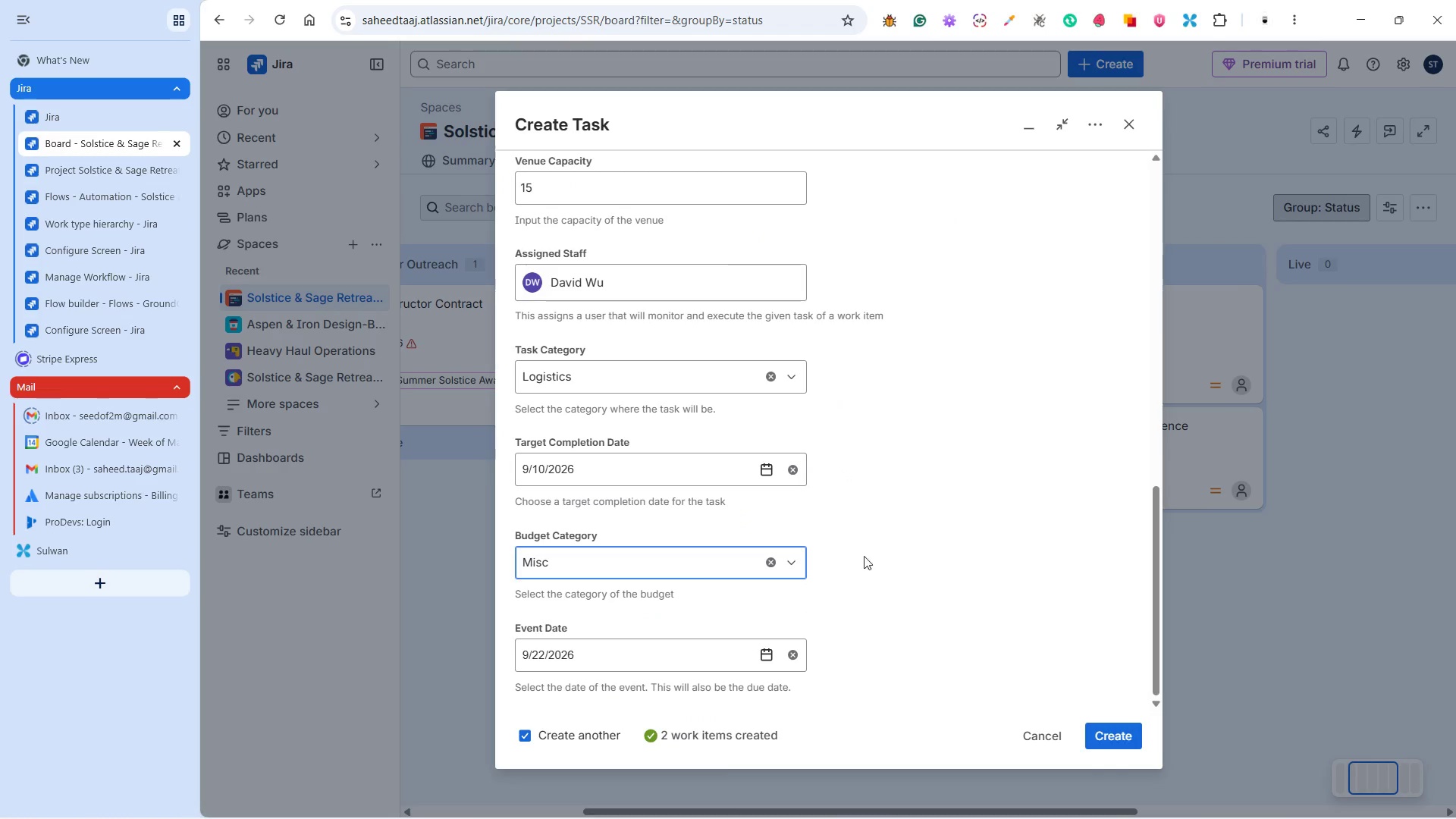 
left_click([871, 553])
 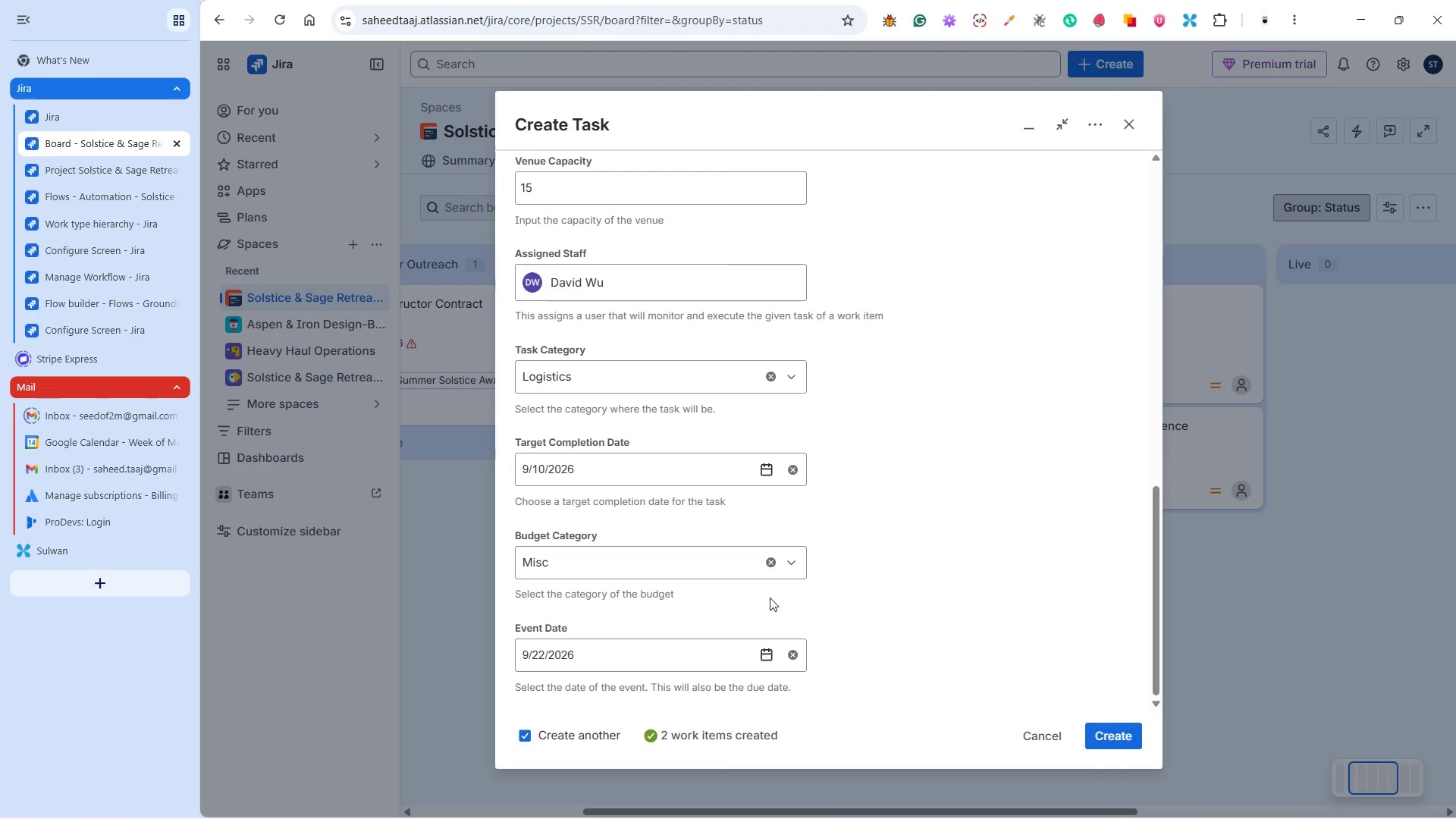 
scroll: coordinate [766, 598], scroll_direction: down, amount: 2.0
 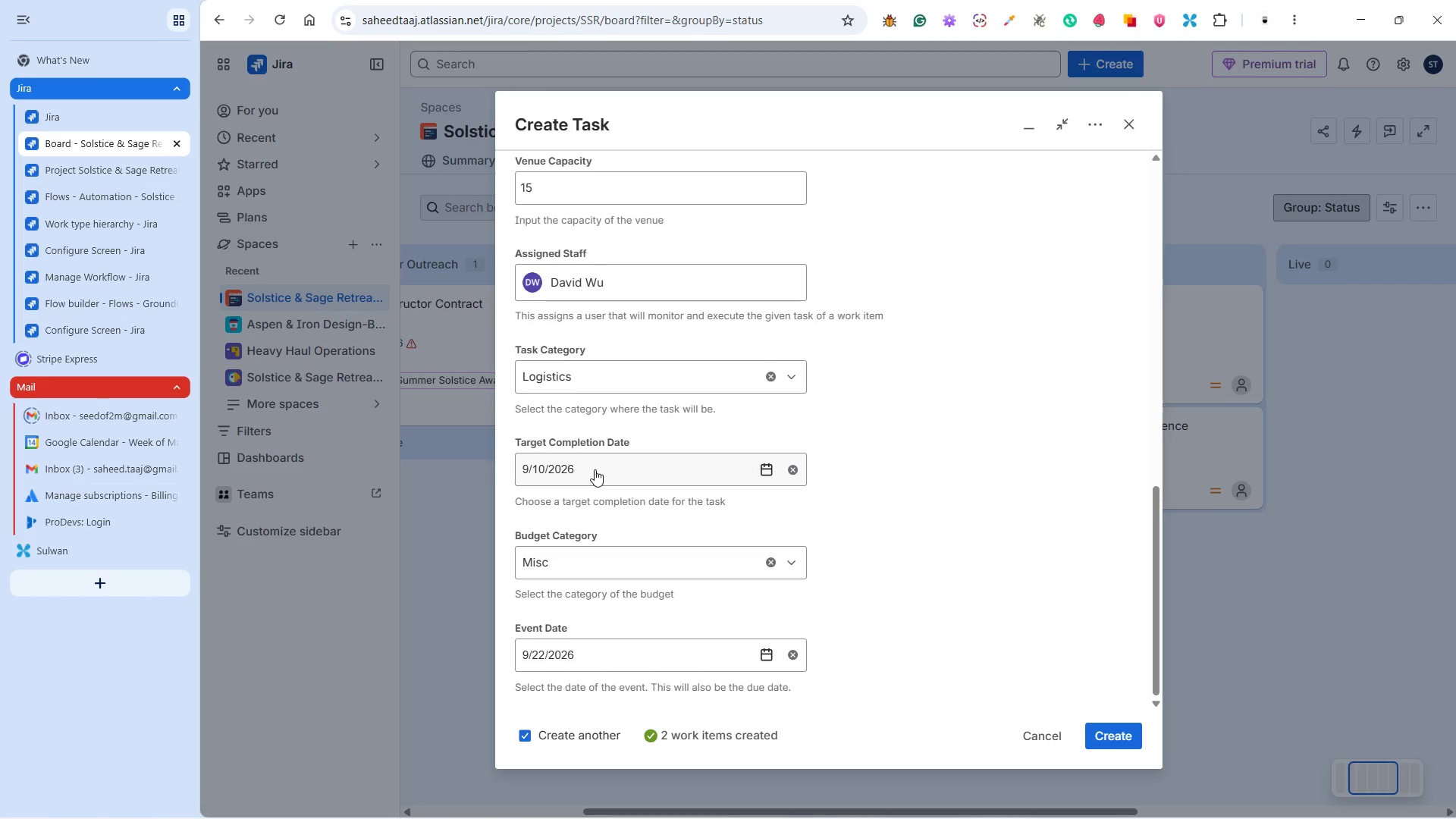 
wait(7.99)
 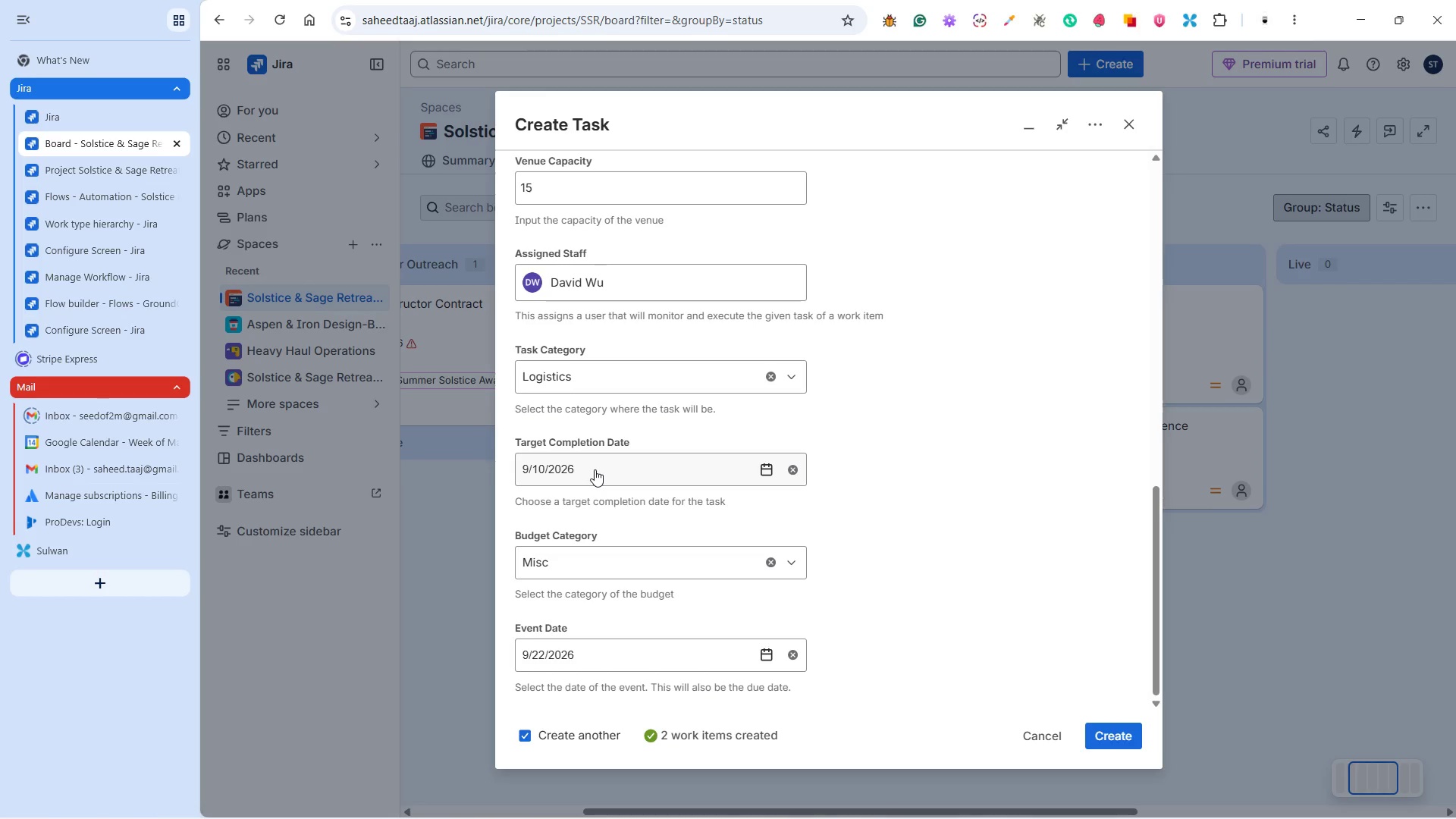 
scroll: coordinate [723, 517], scroll_direction: up, amount: 11.0
 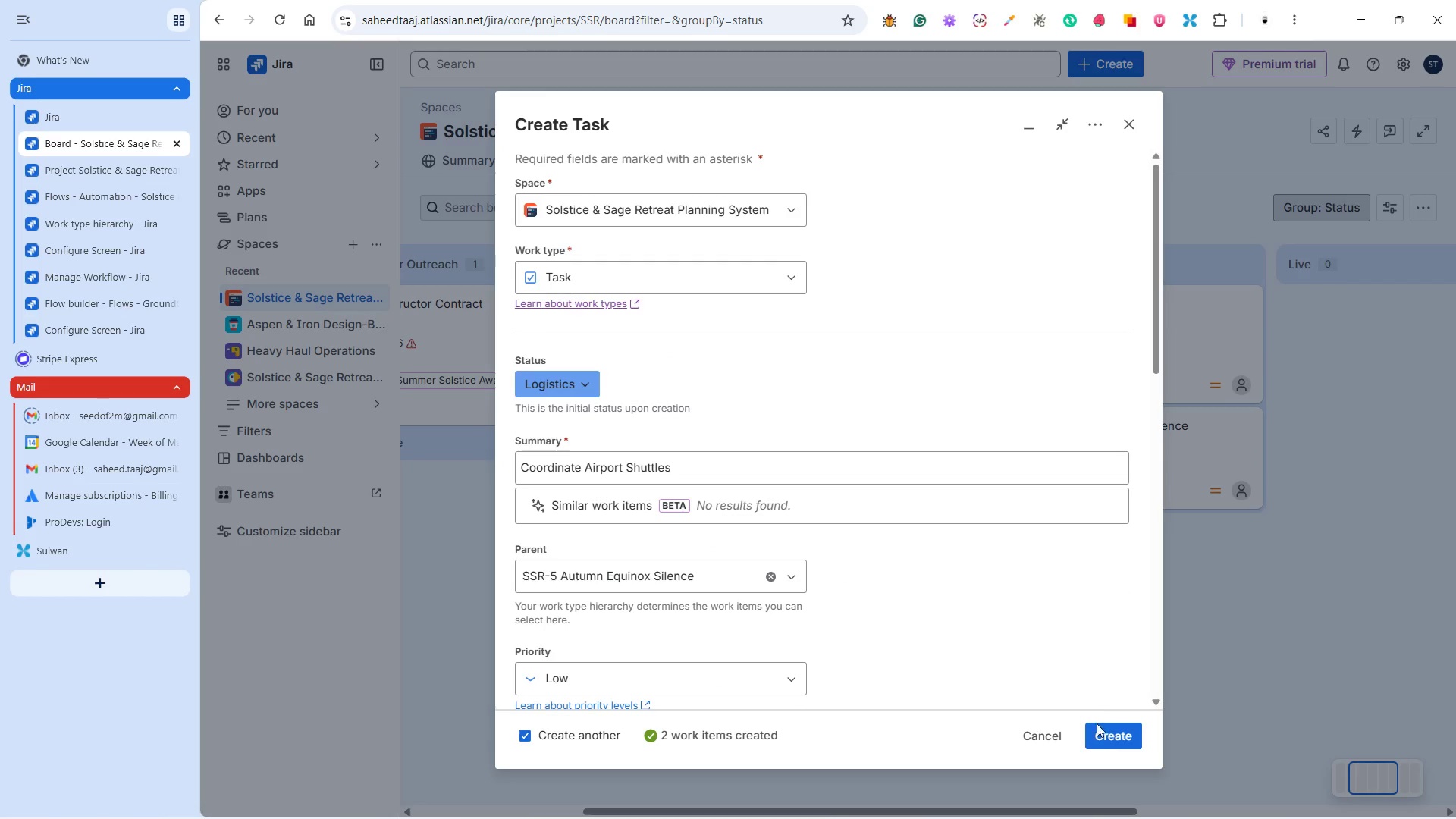 
left_click([1106, 733])
 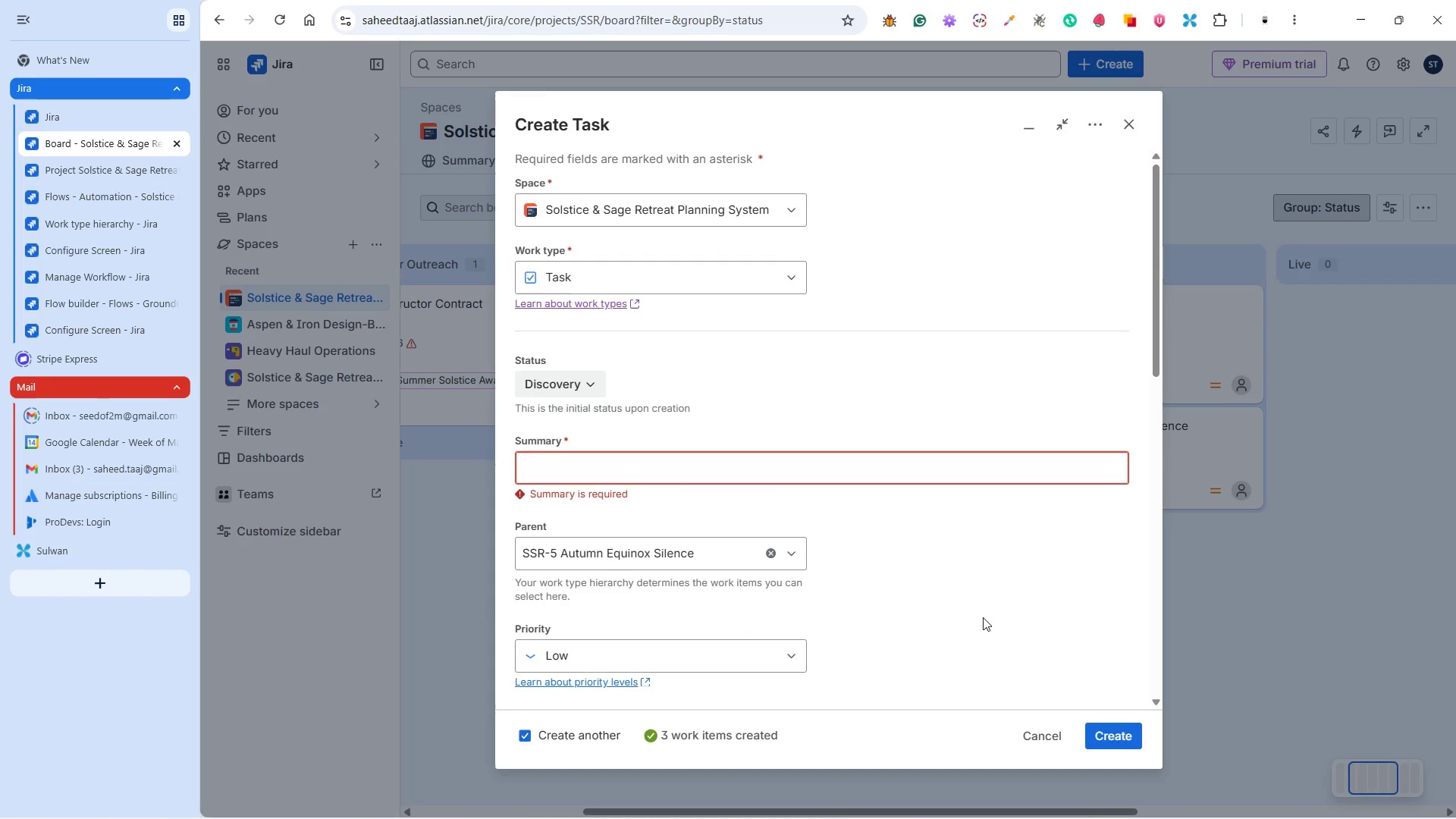 
key(Alt+Tab)
 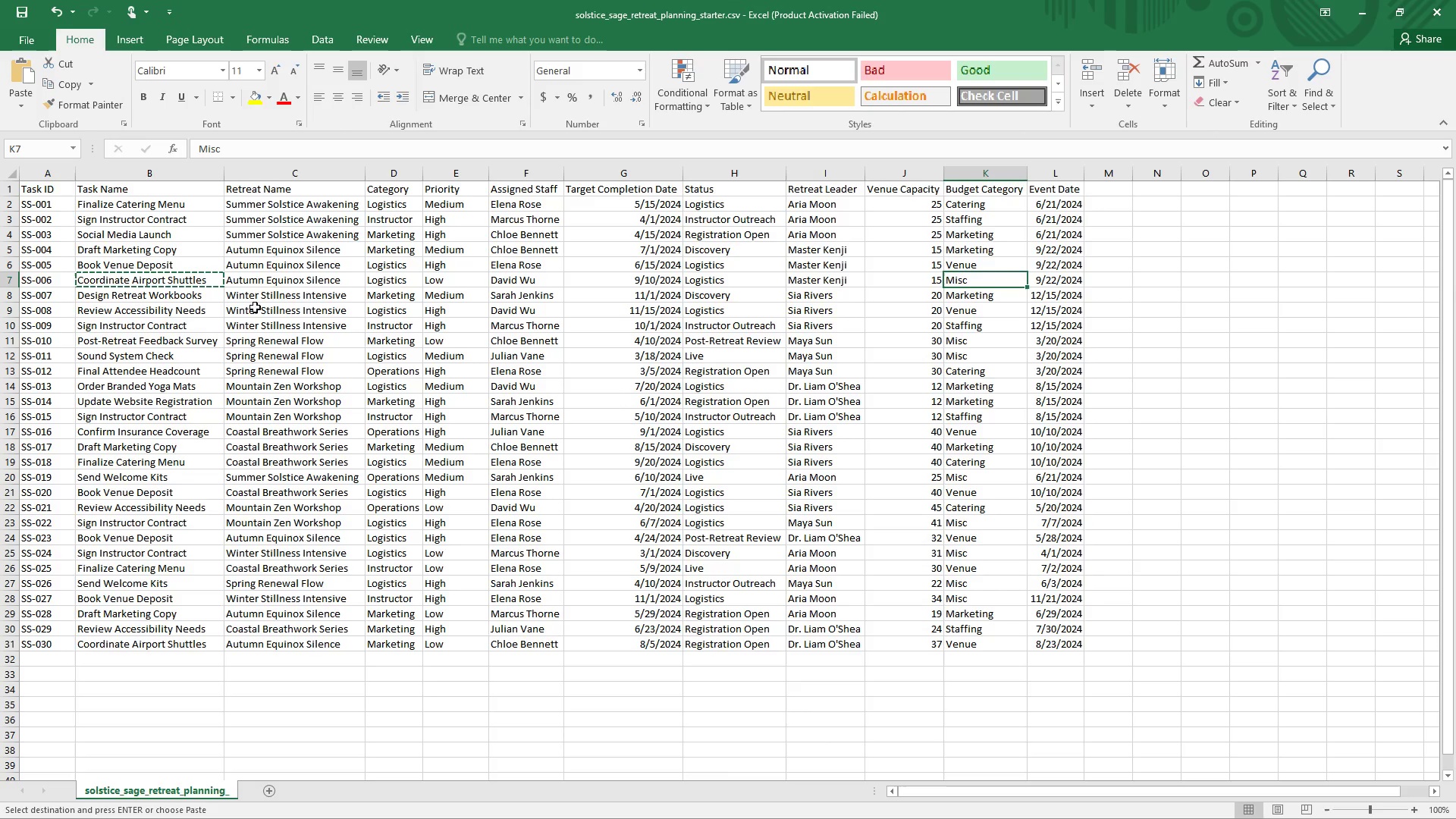 
left_click([267, 298])
 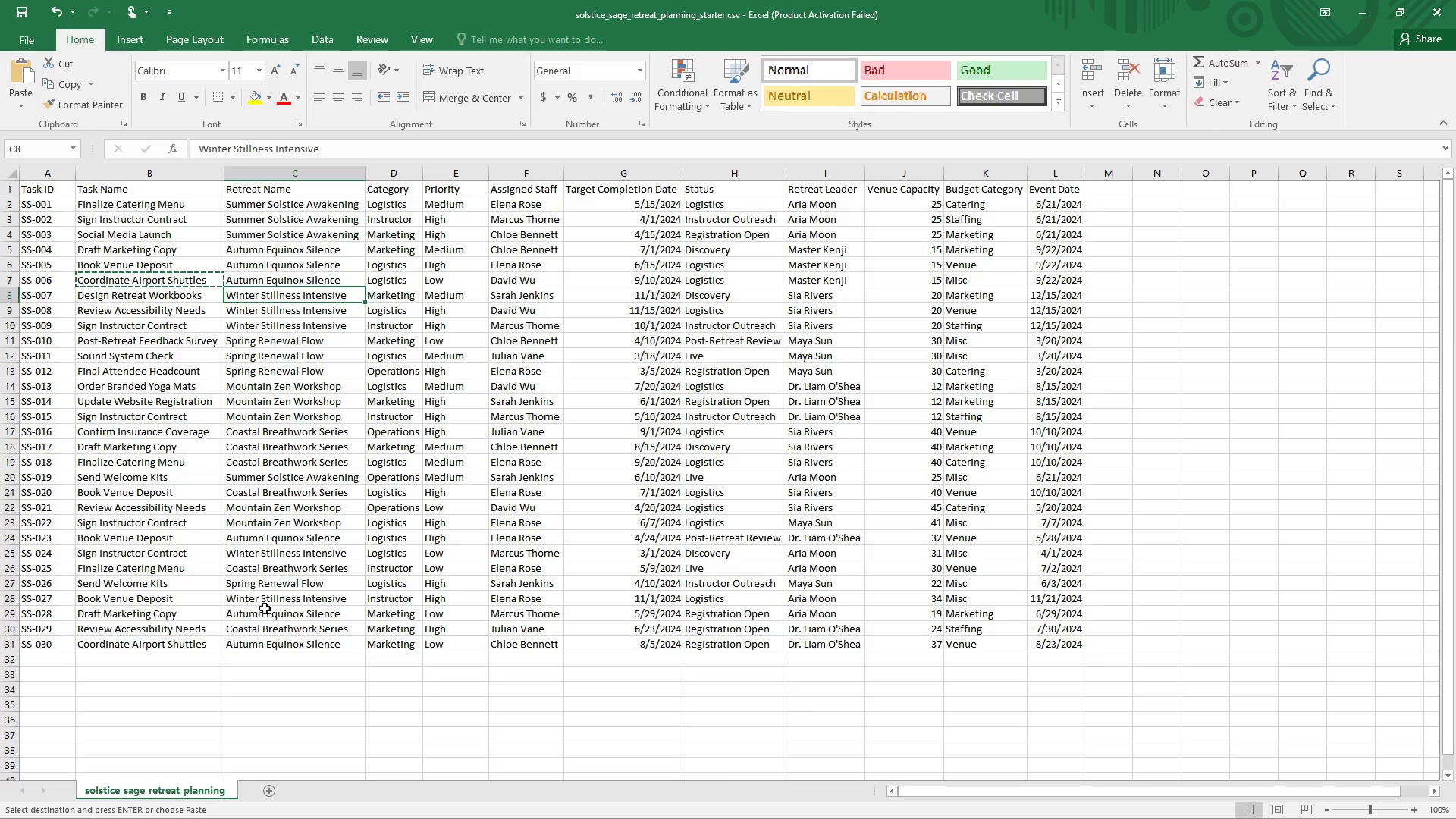 
wait(7.88)
 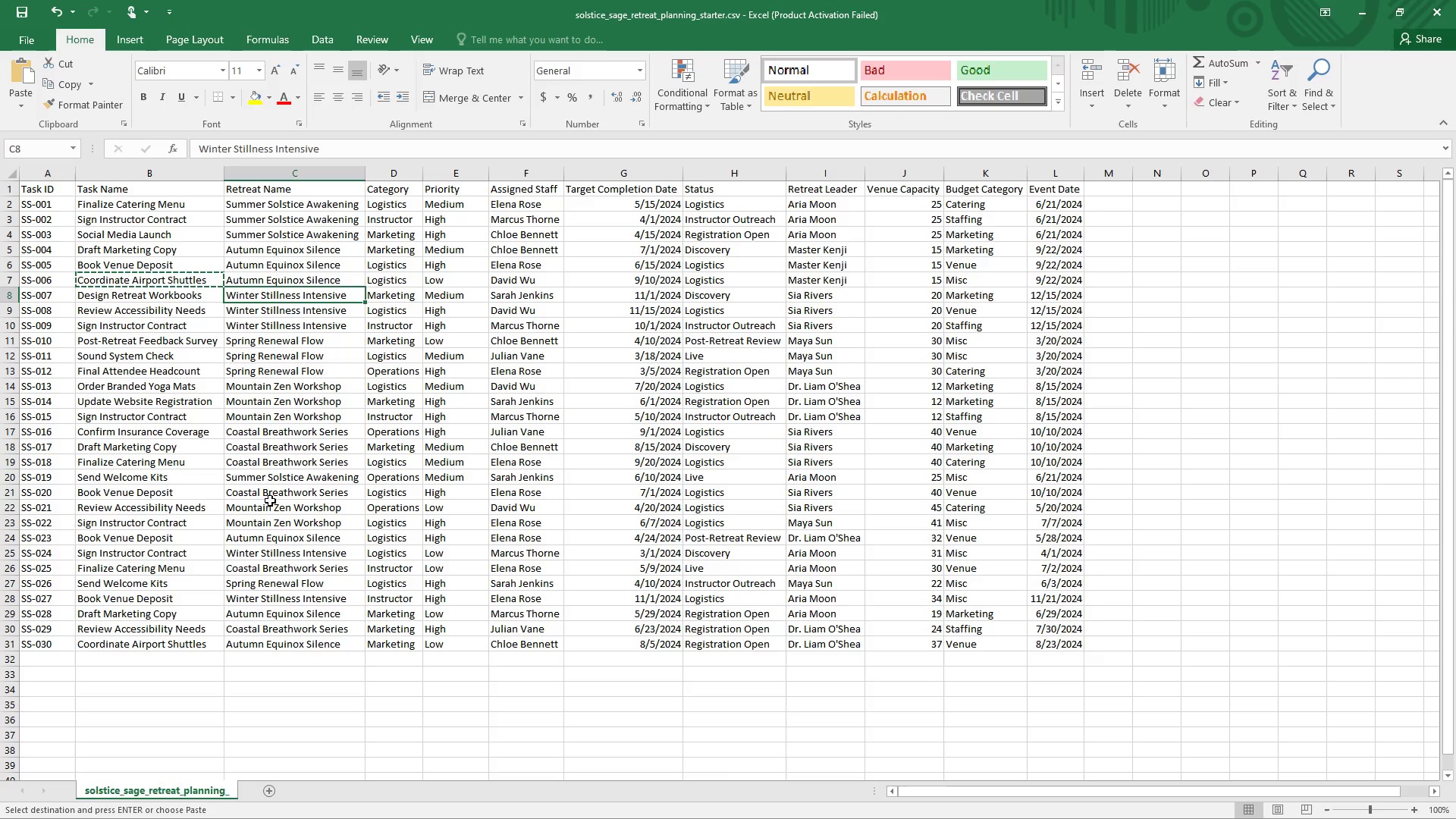 
left_click([186, 543])
 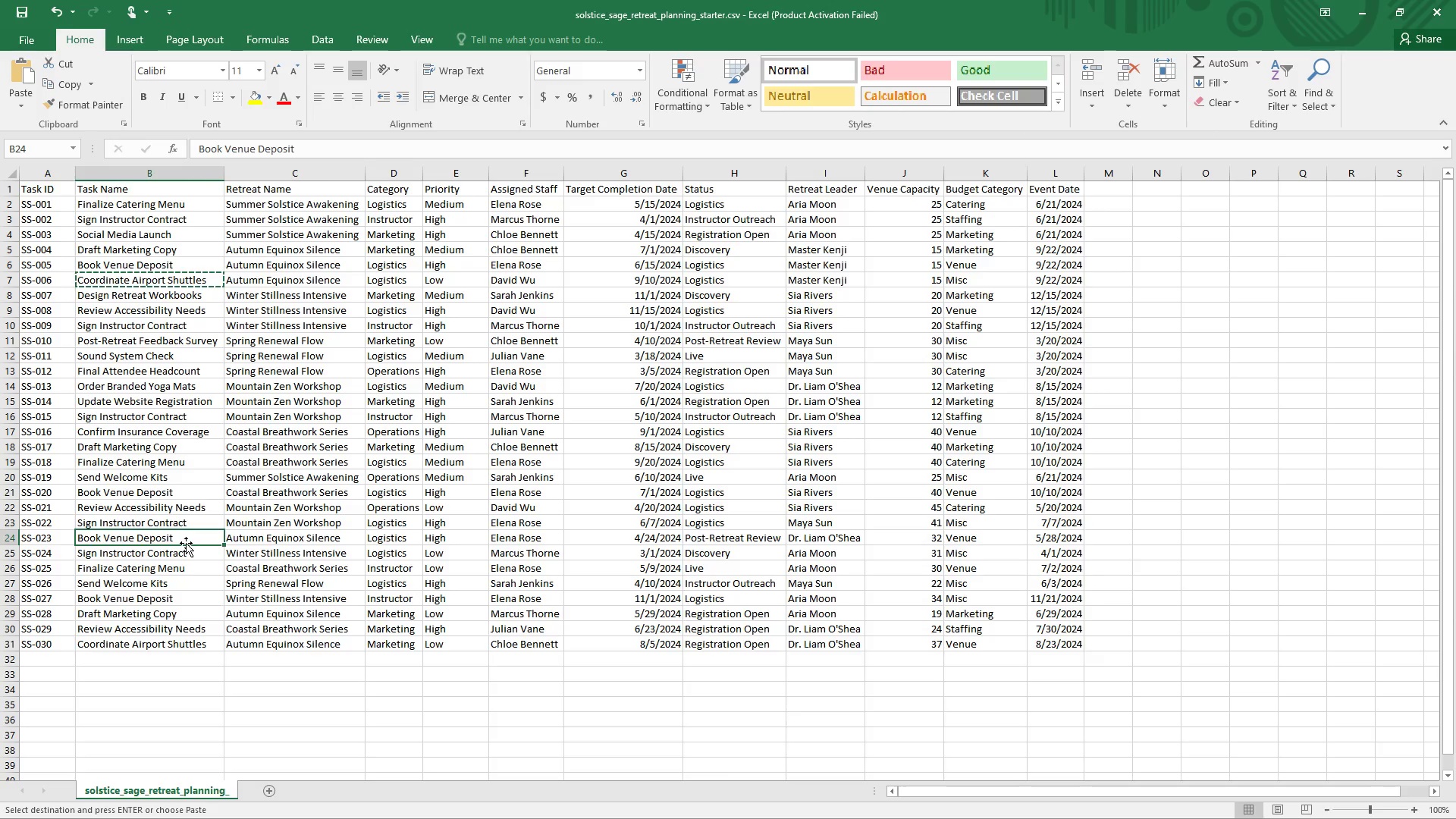 
key(Control+C)
 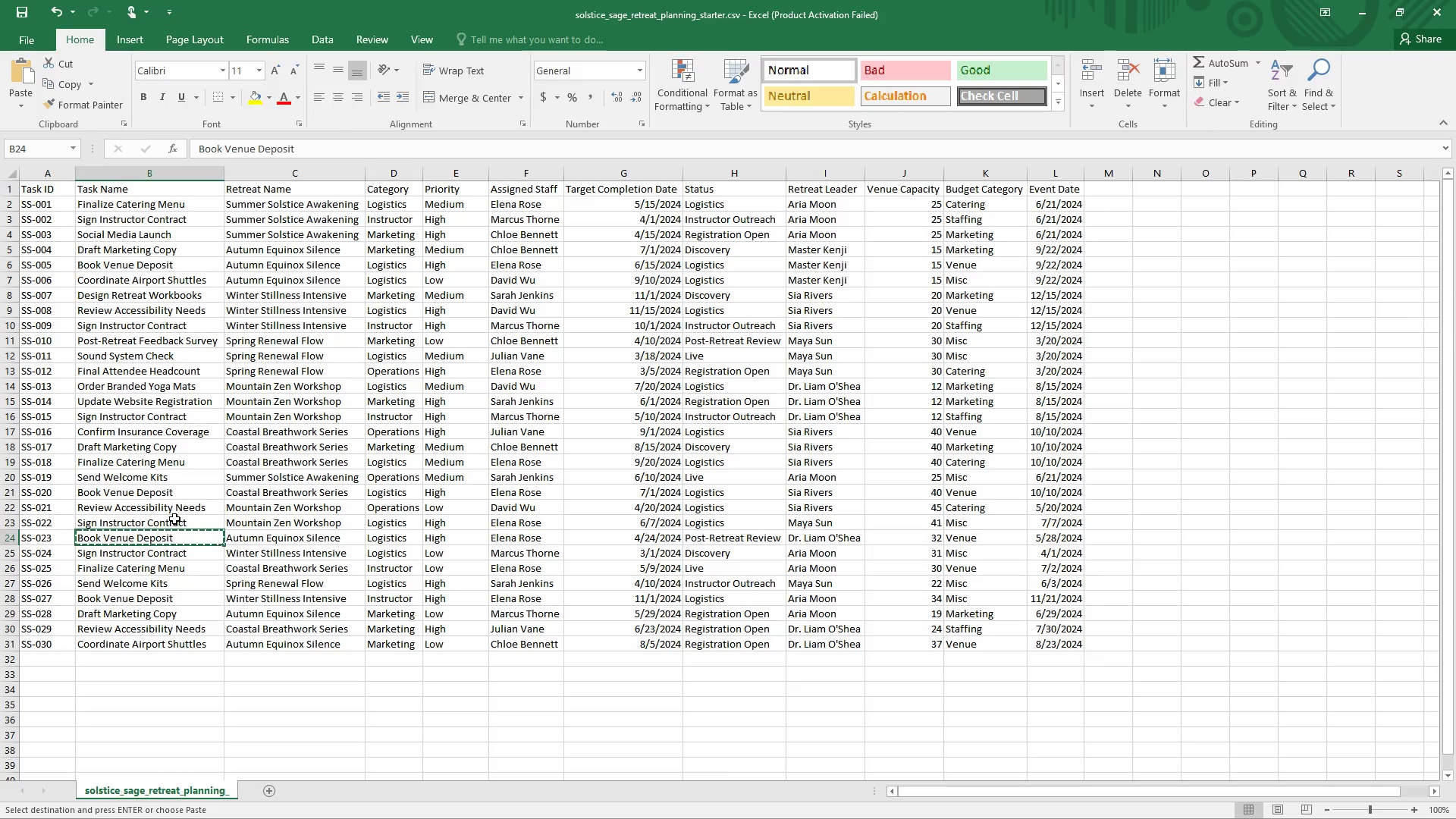 
wait(17.12)
 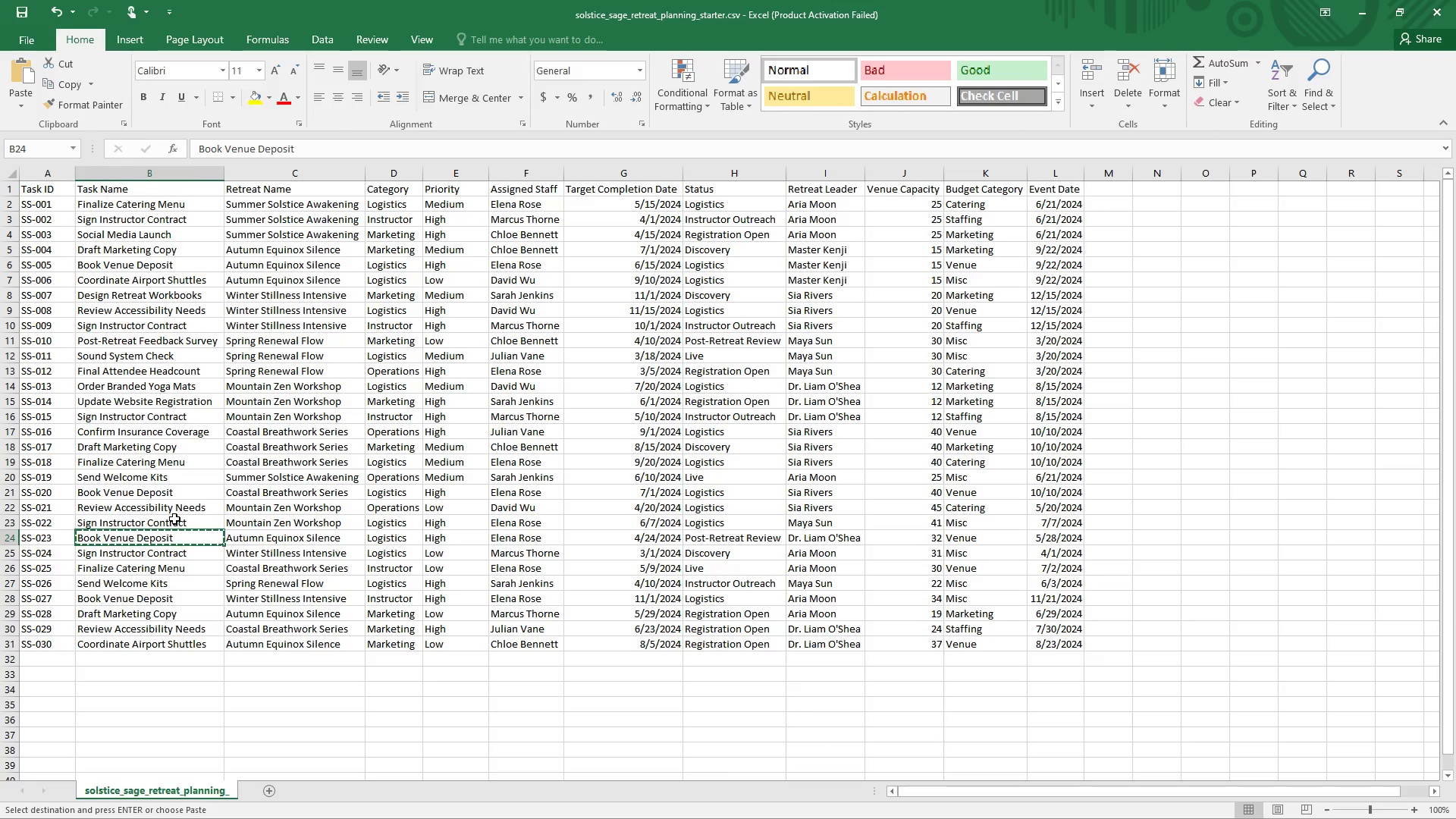 
key(Control+C)
 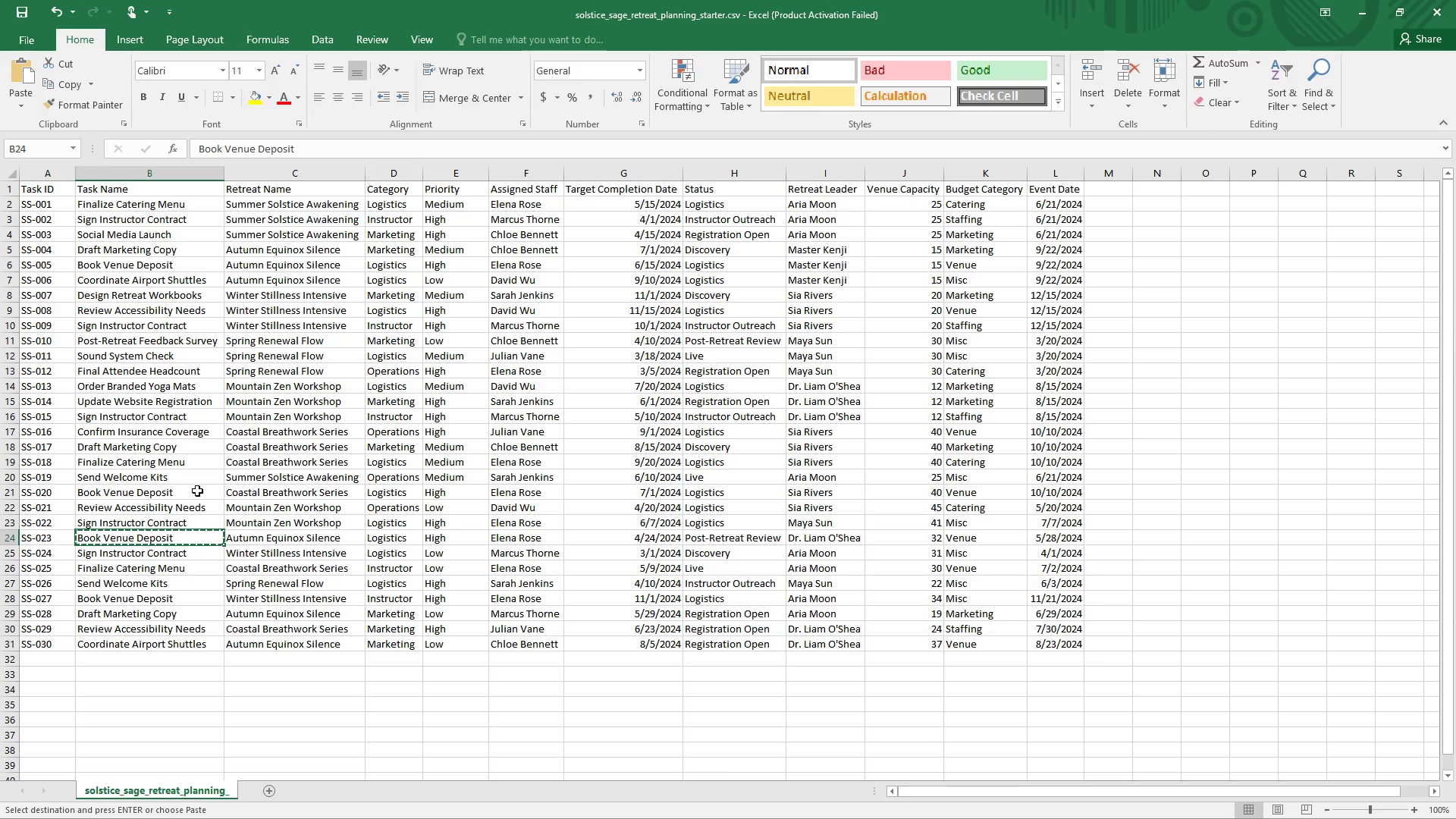 
key(Alt+Tab)
 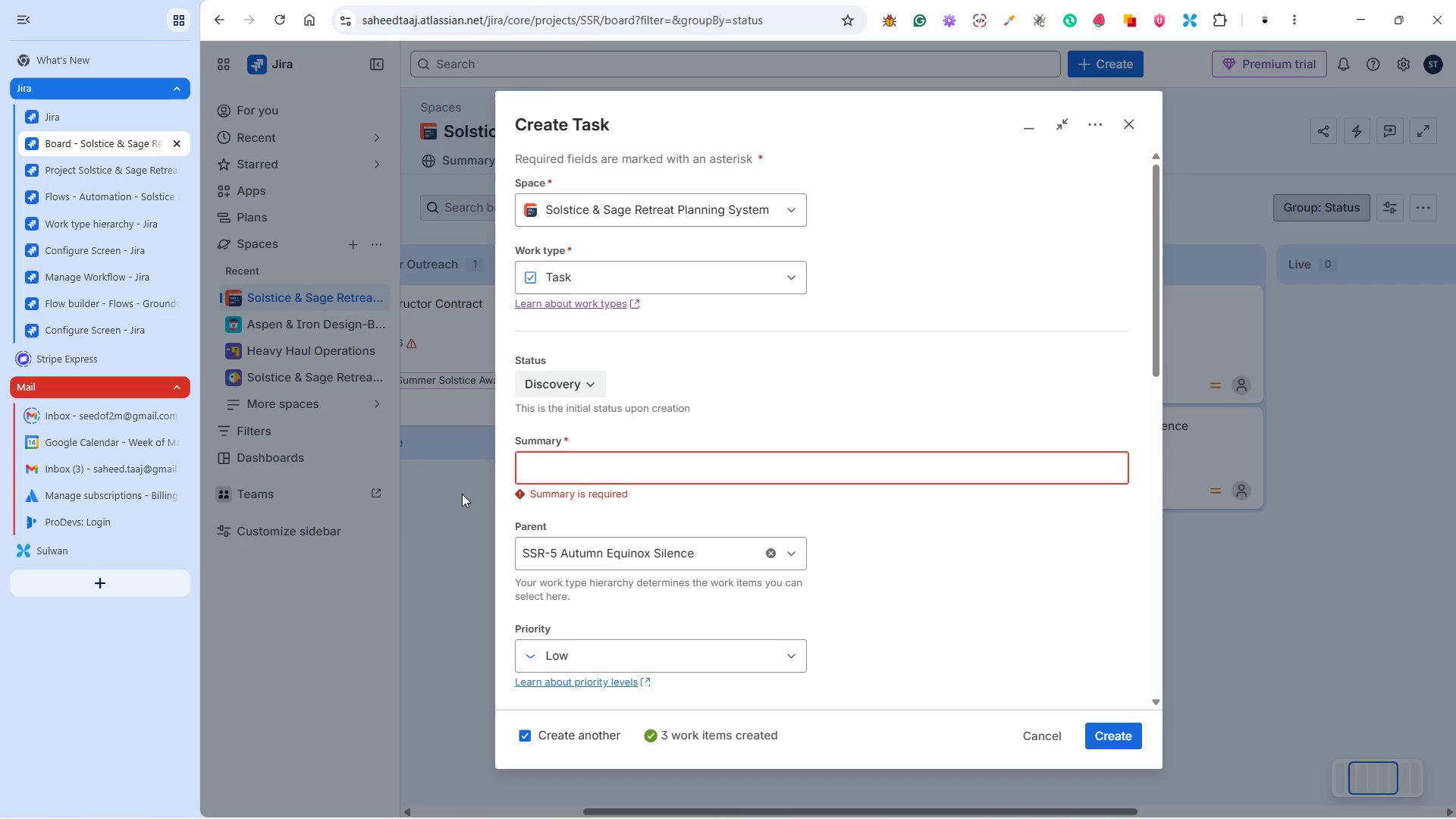 
left_click([526, 466])
 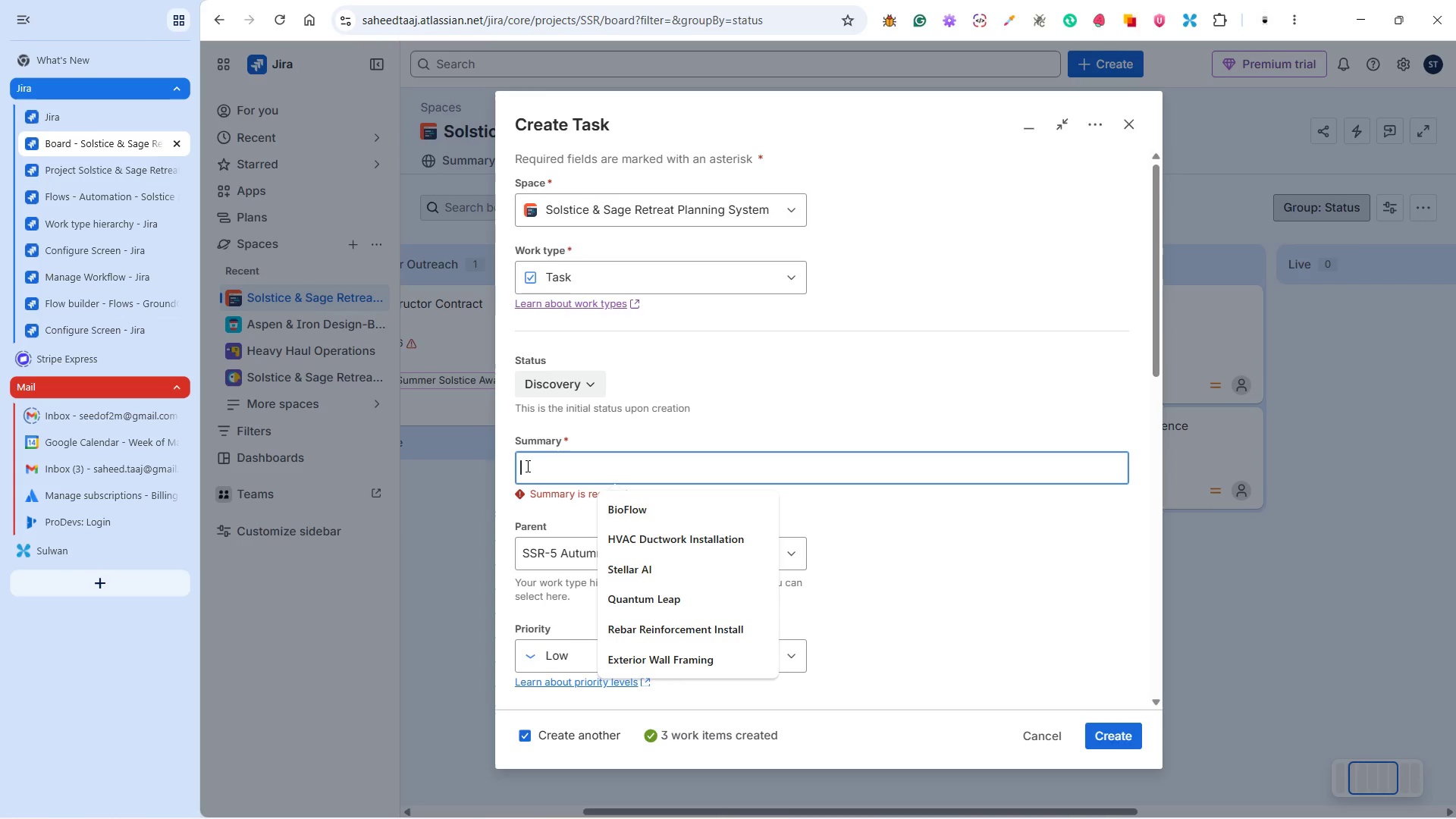 
key(Control+V)
 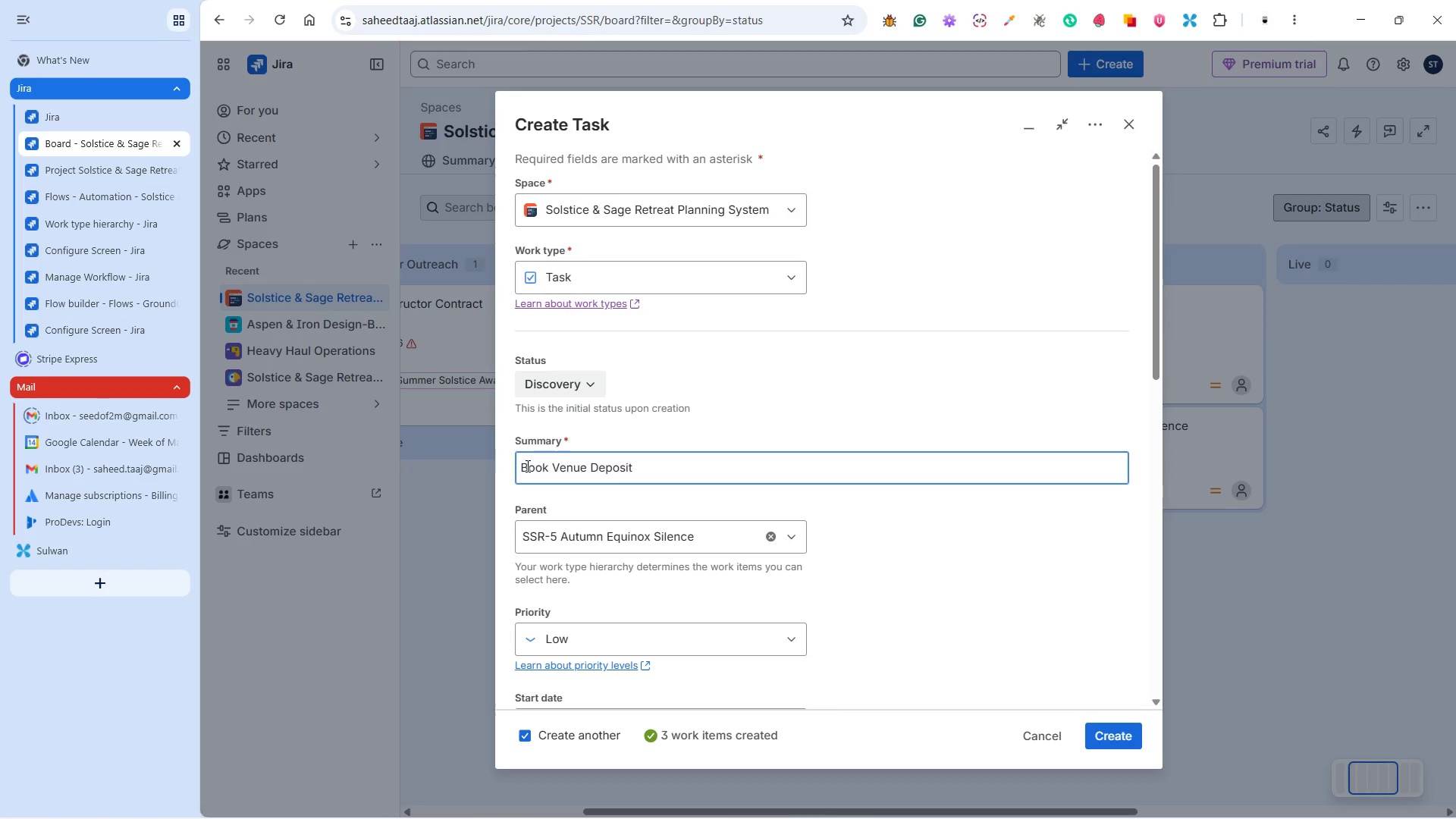 
key(Alt+Tab)
 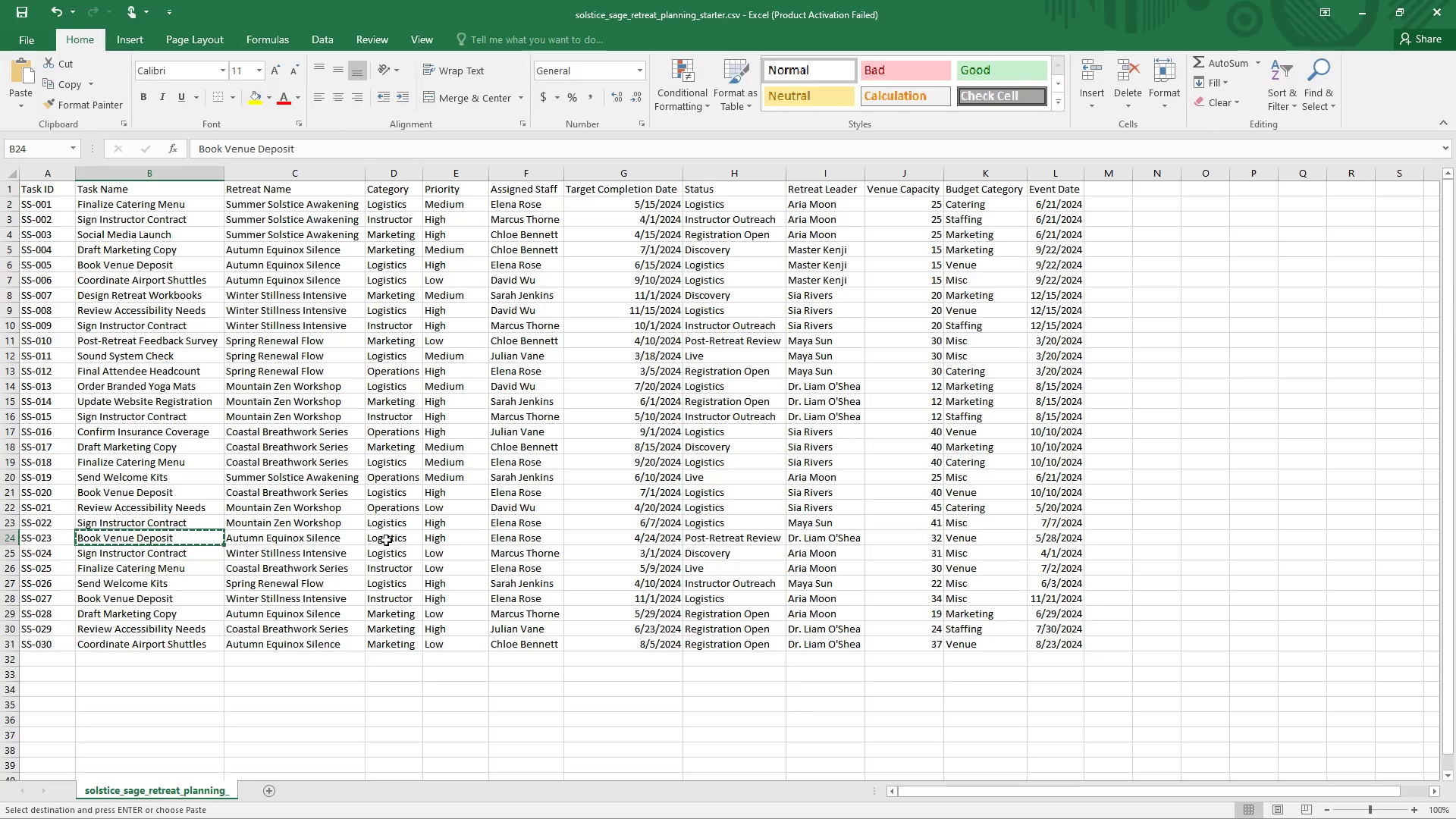 
wait(17.44)
 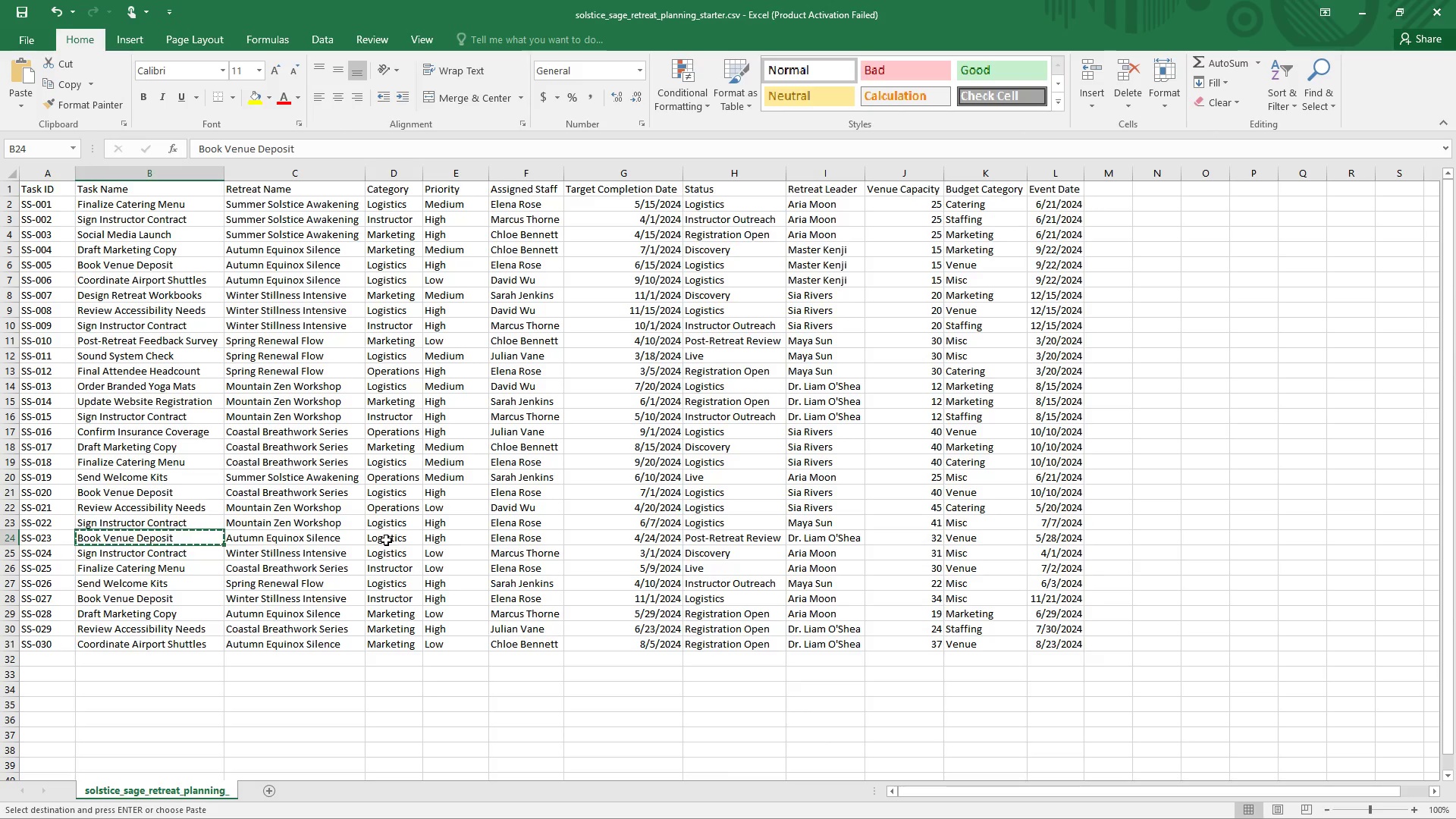 
left_click([393, 542])
 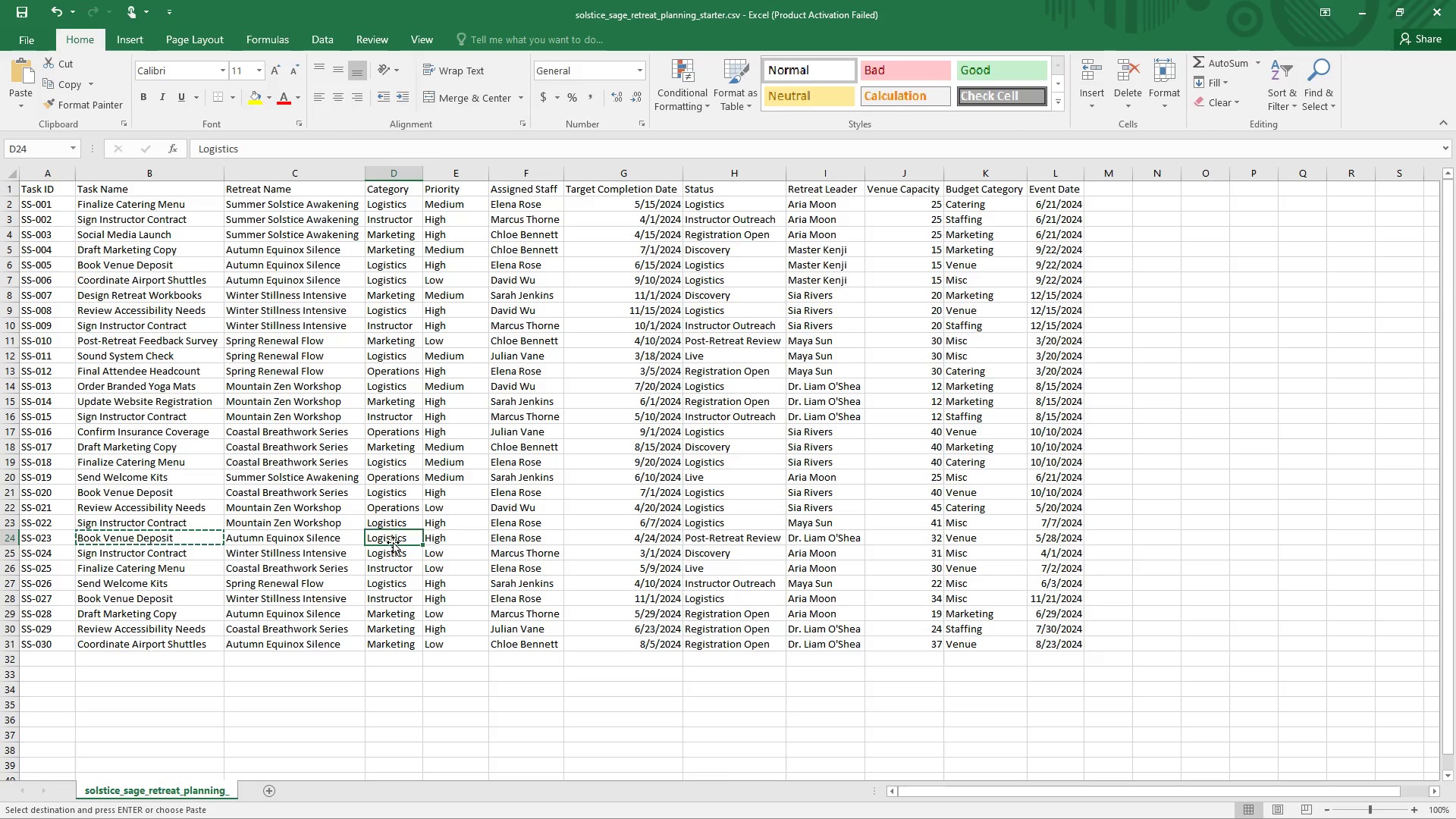 
key(Alt+Tab)
 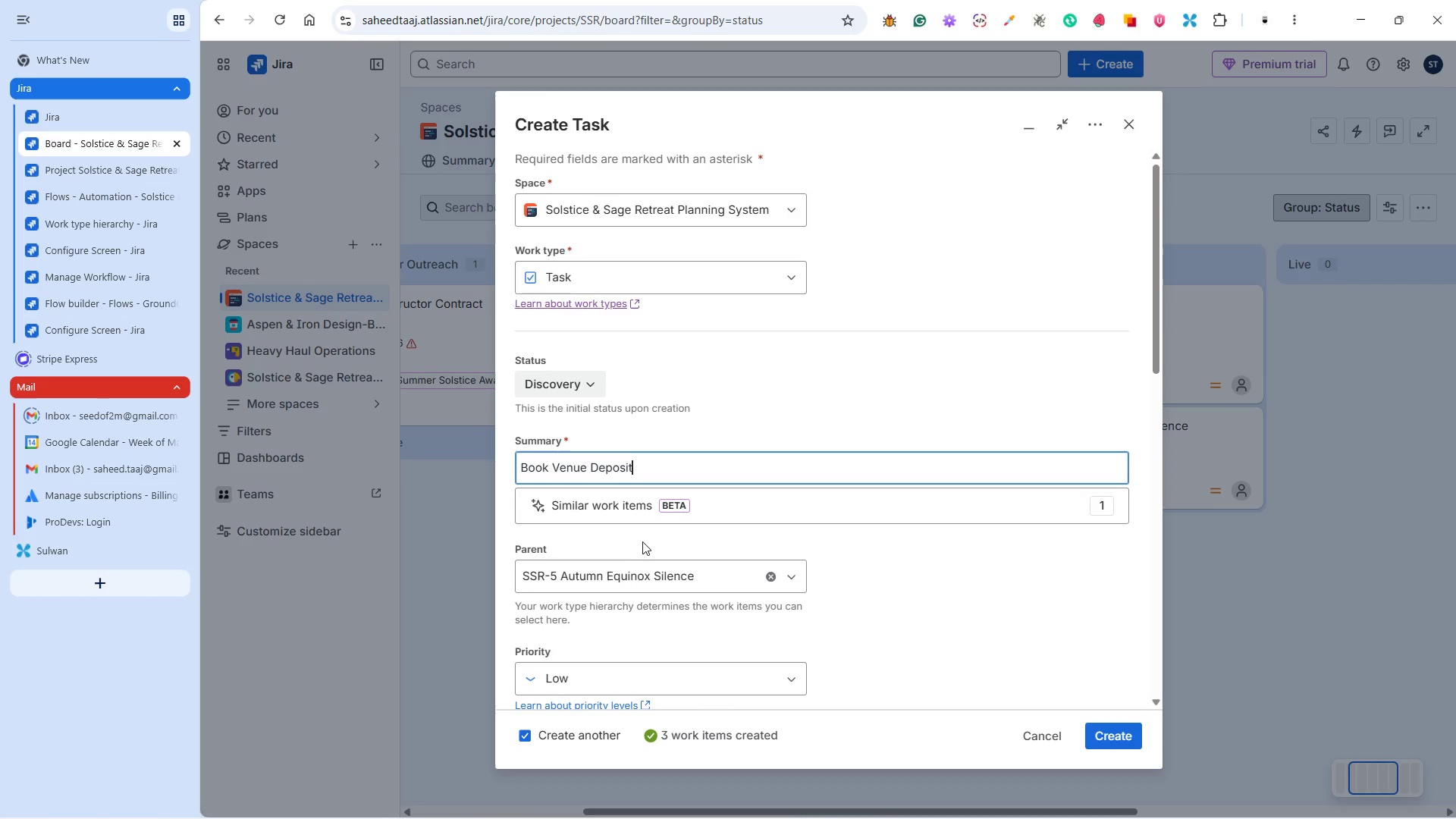 
left_click([573, 388])
 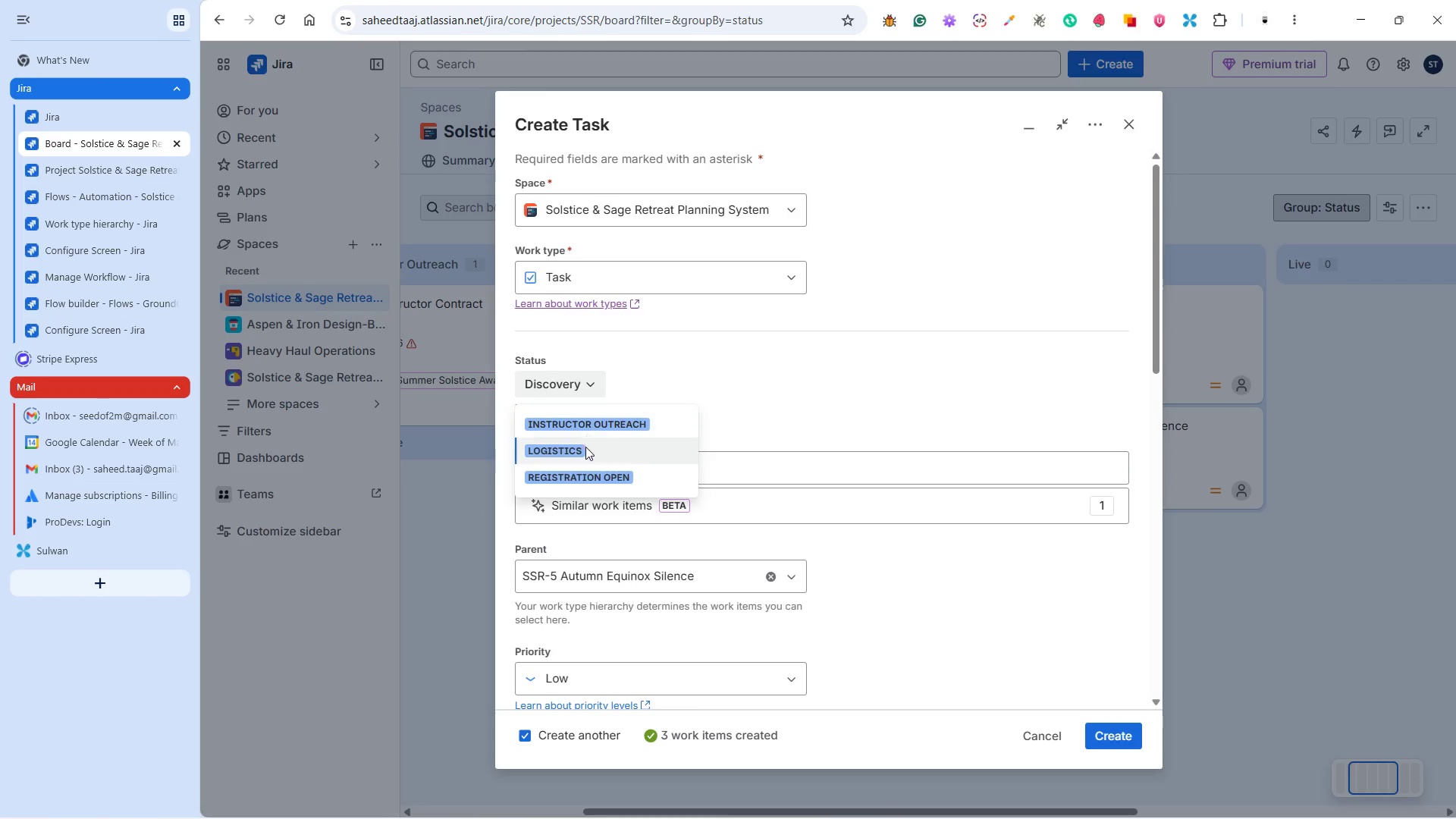 
left_click([585, 449])
 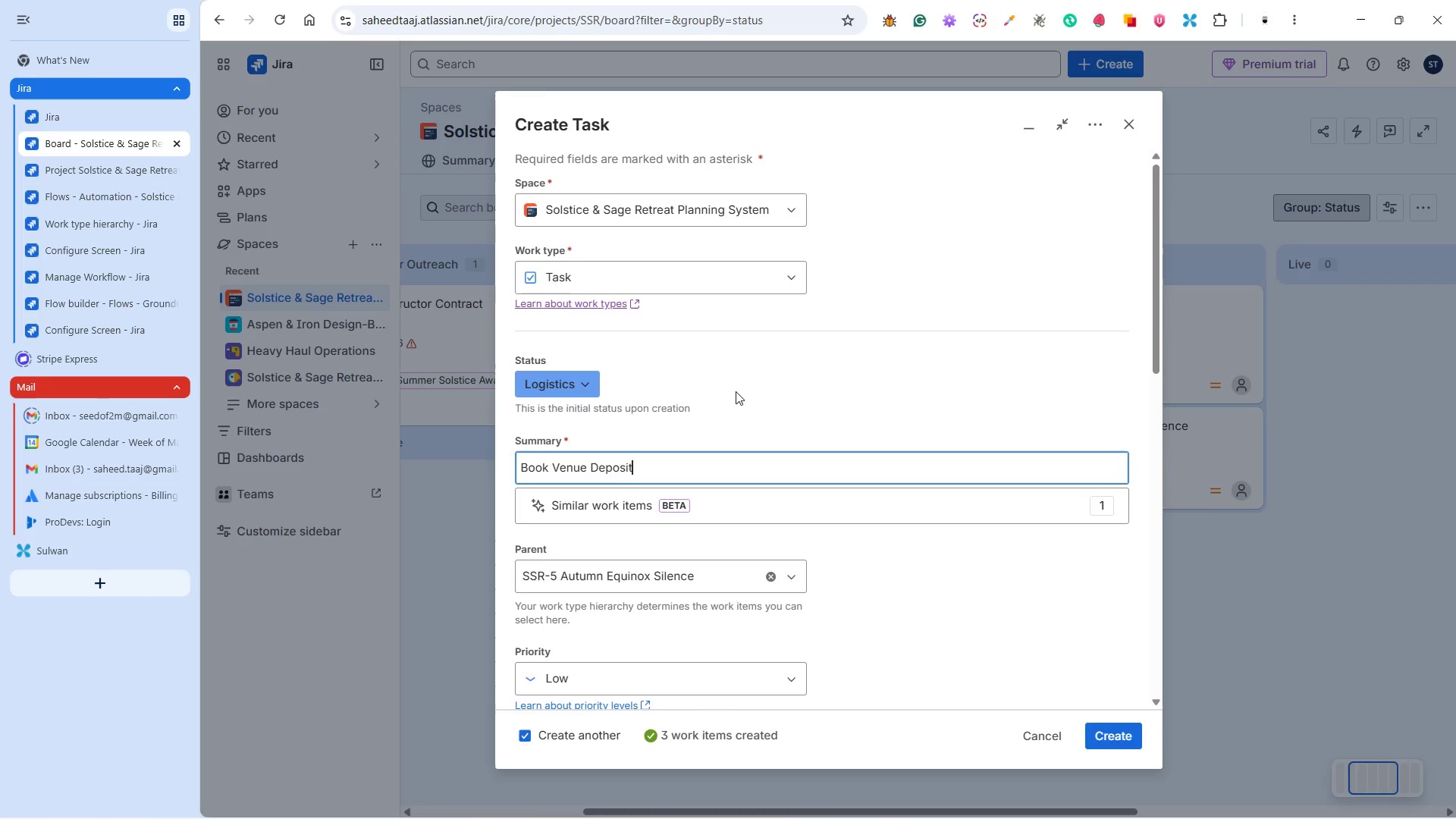 
left_click([736, 391])
 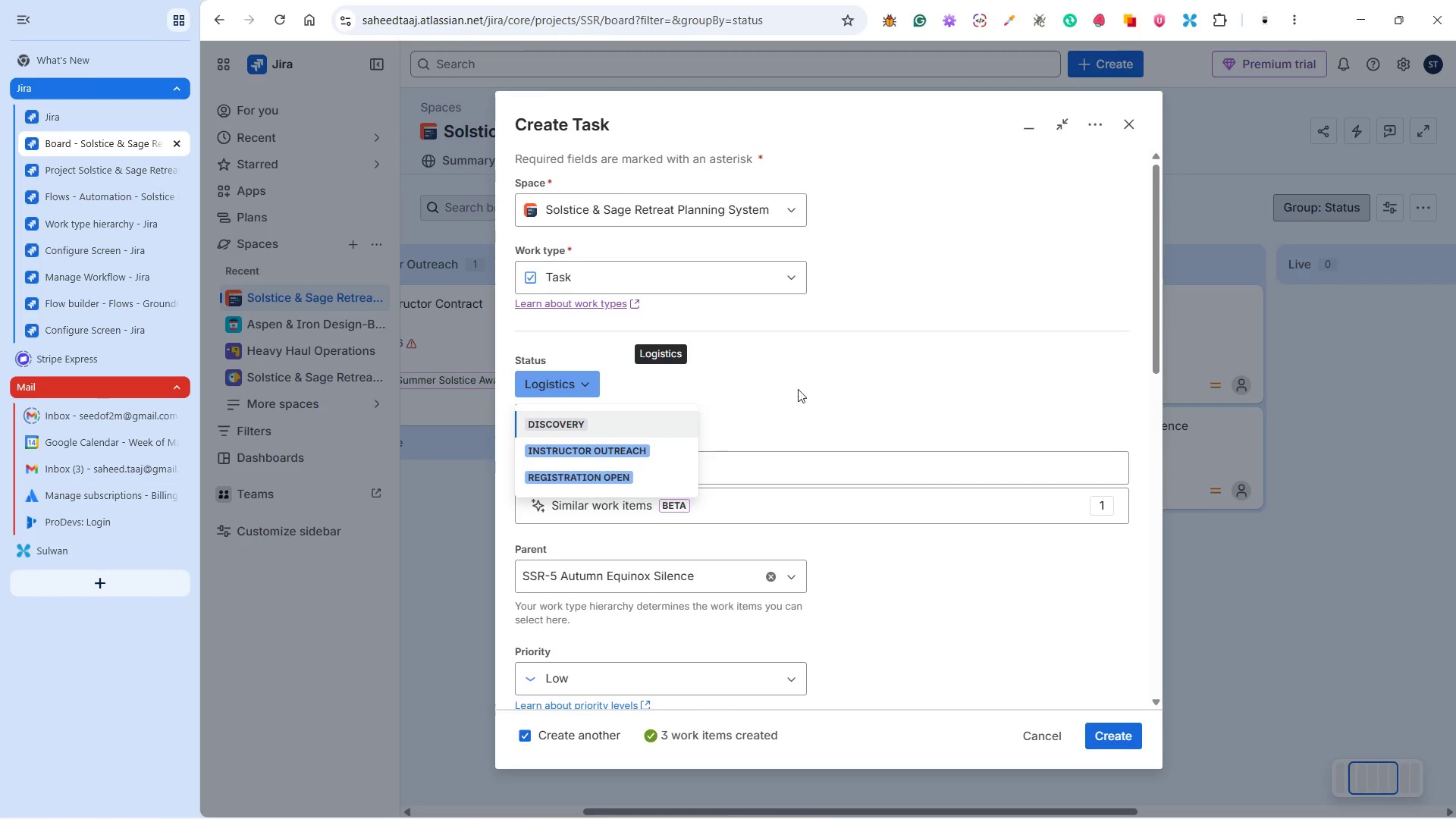 
left_click([839, 388])
 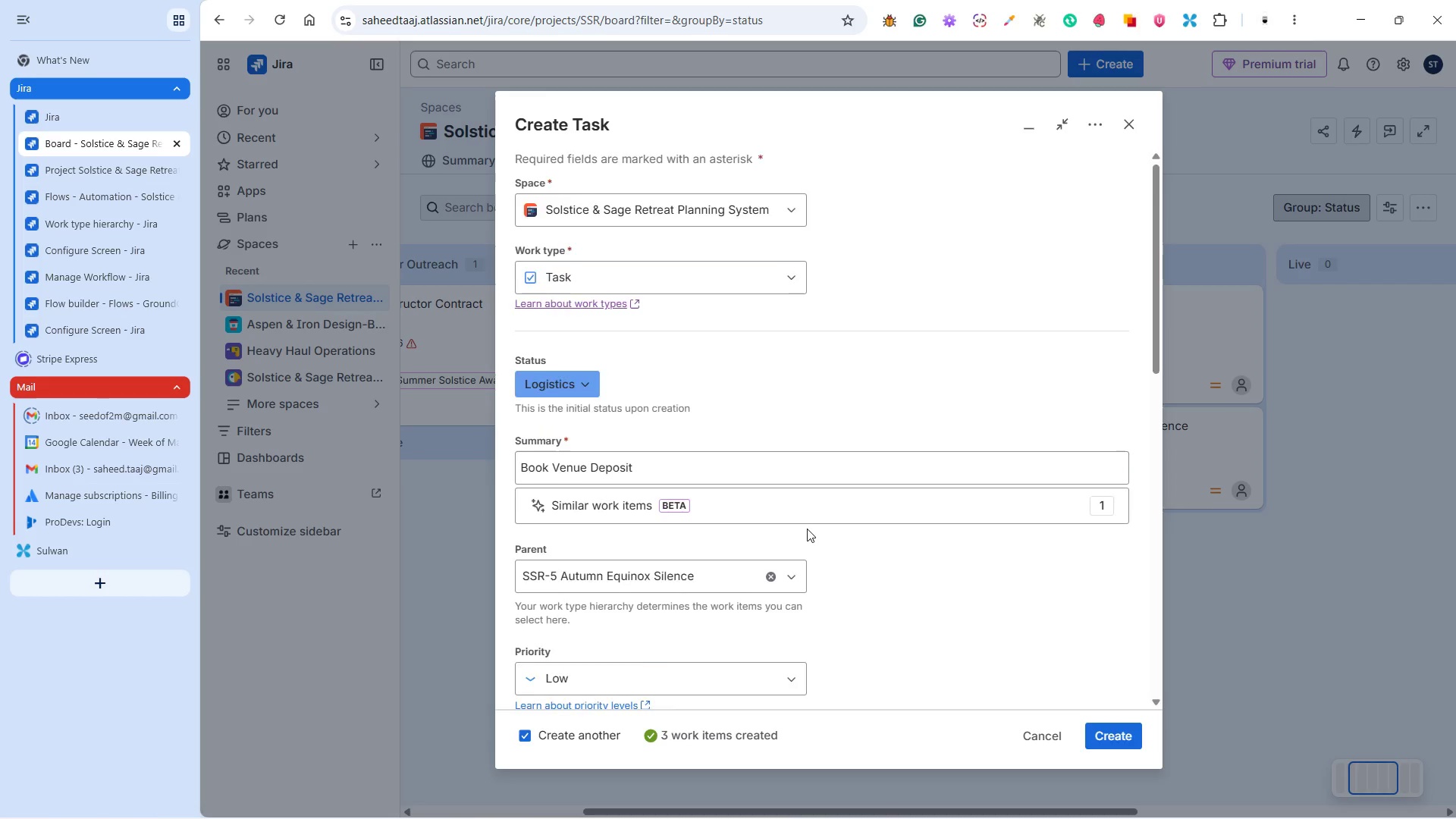 
scroll: coordinate [807, 529], scroll_direction: down, amount: 2.0
 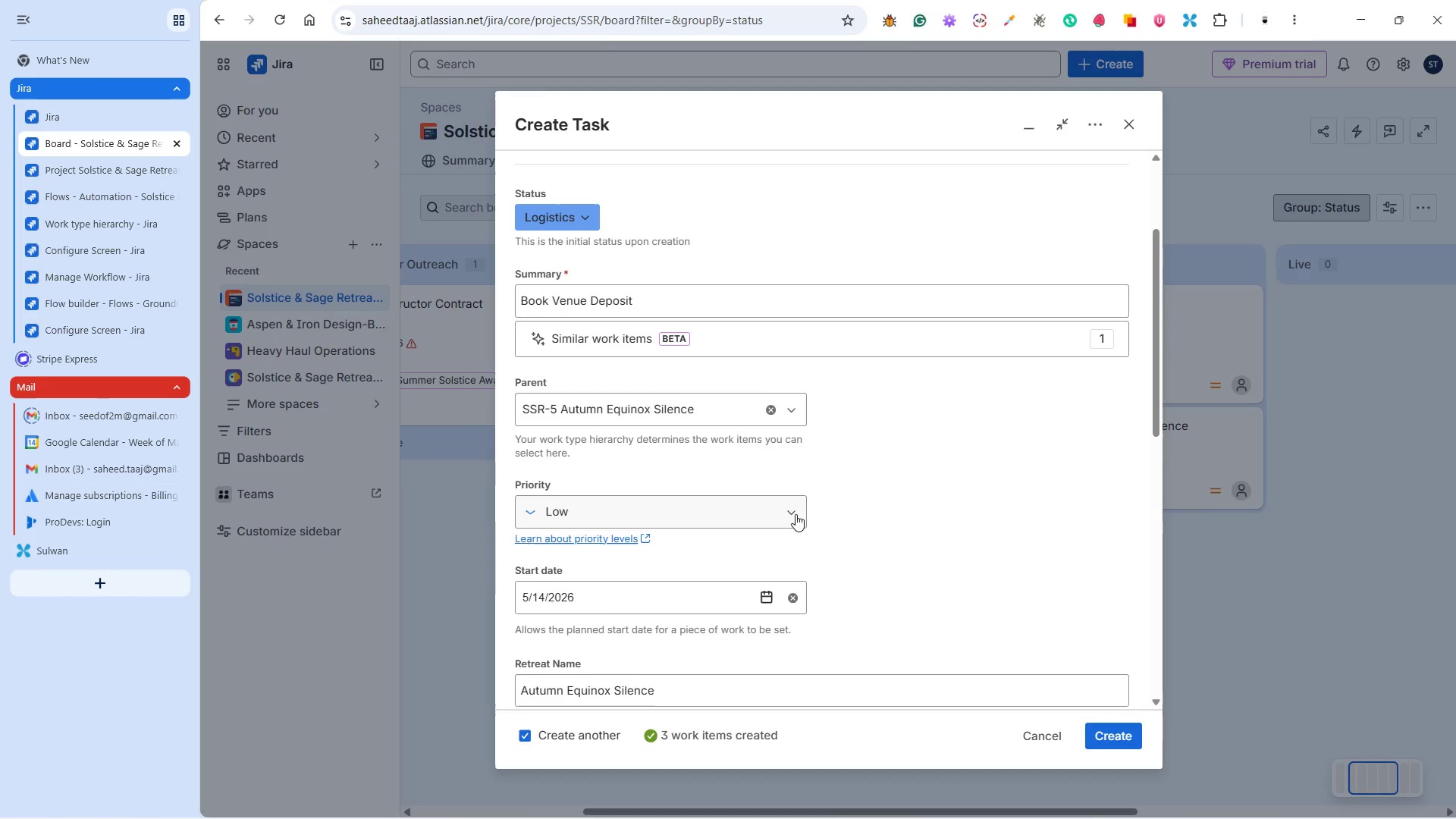 
key(Alt+Tab)
 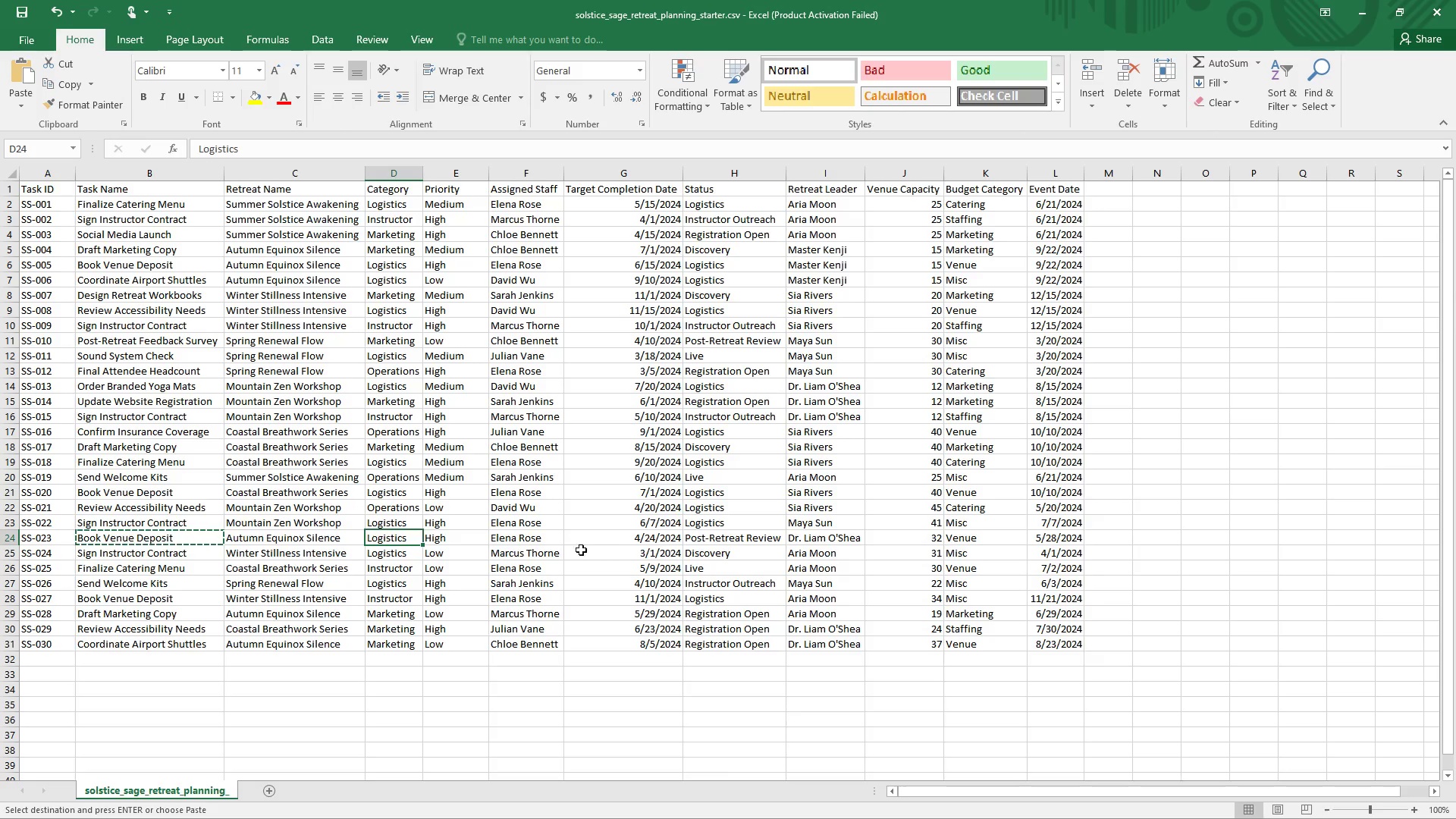 
scroll: coordinate [795, 514], scroll_direction: down, amount: 1.0
 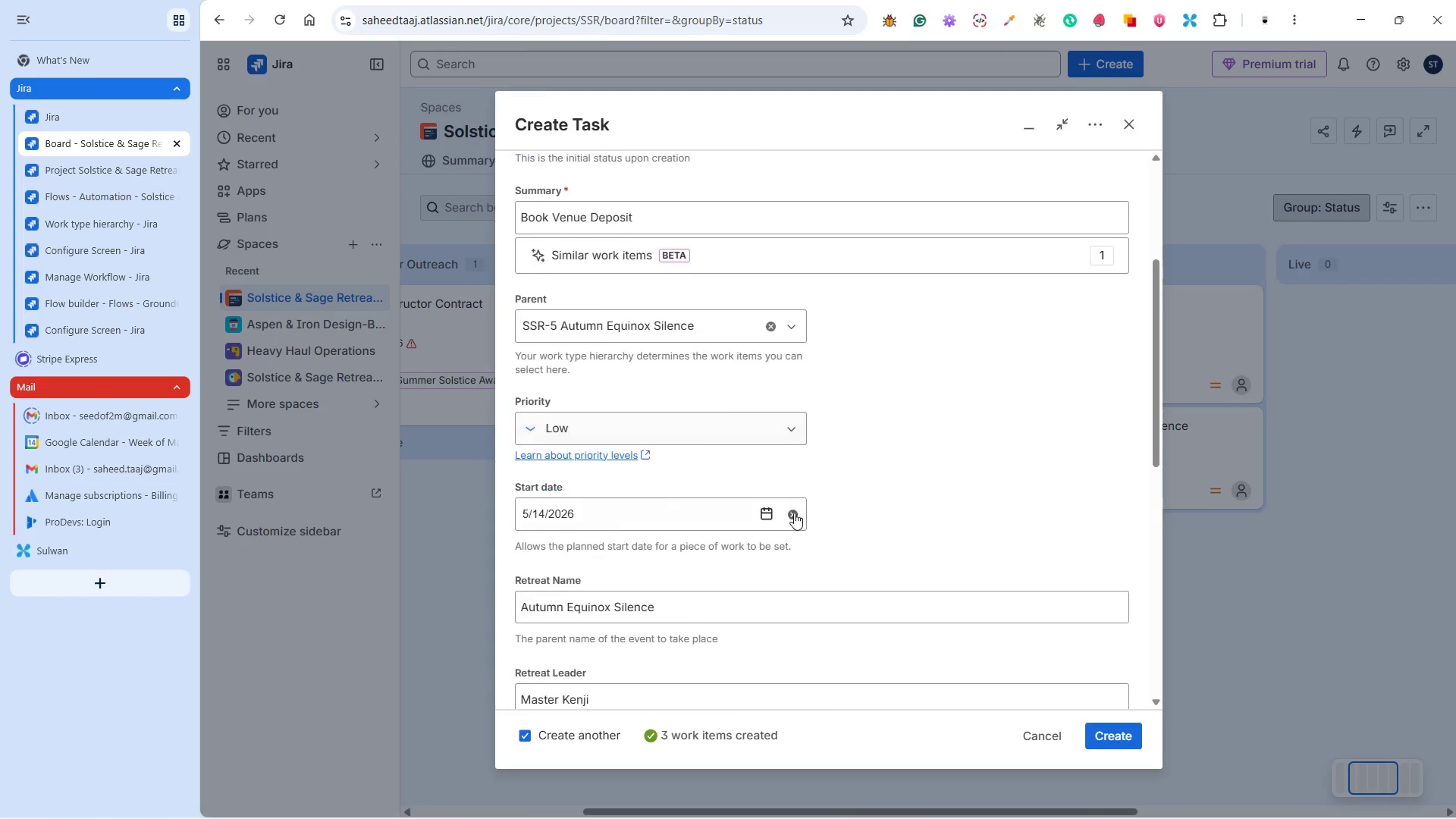 
key(Alt+AltLeft)
 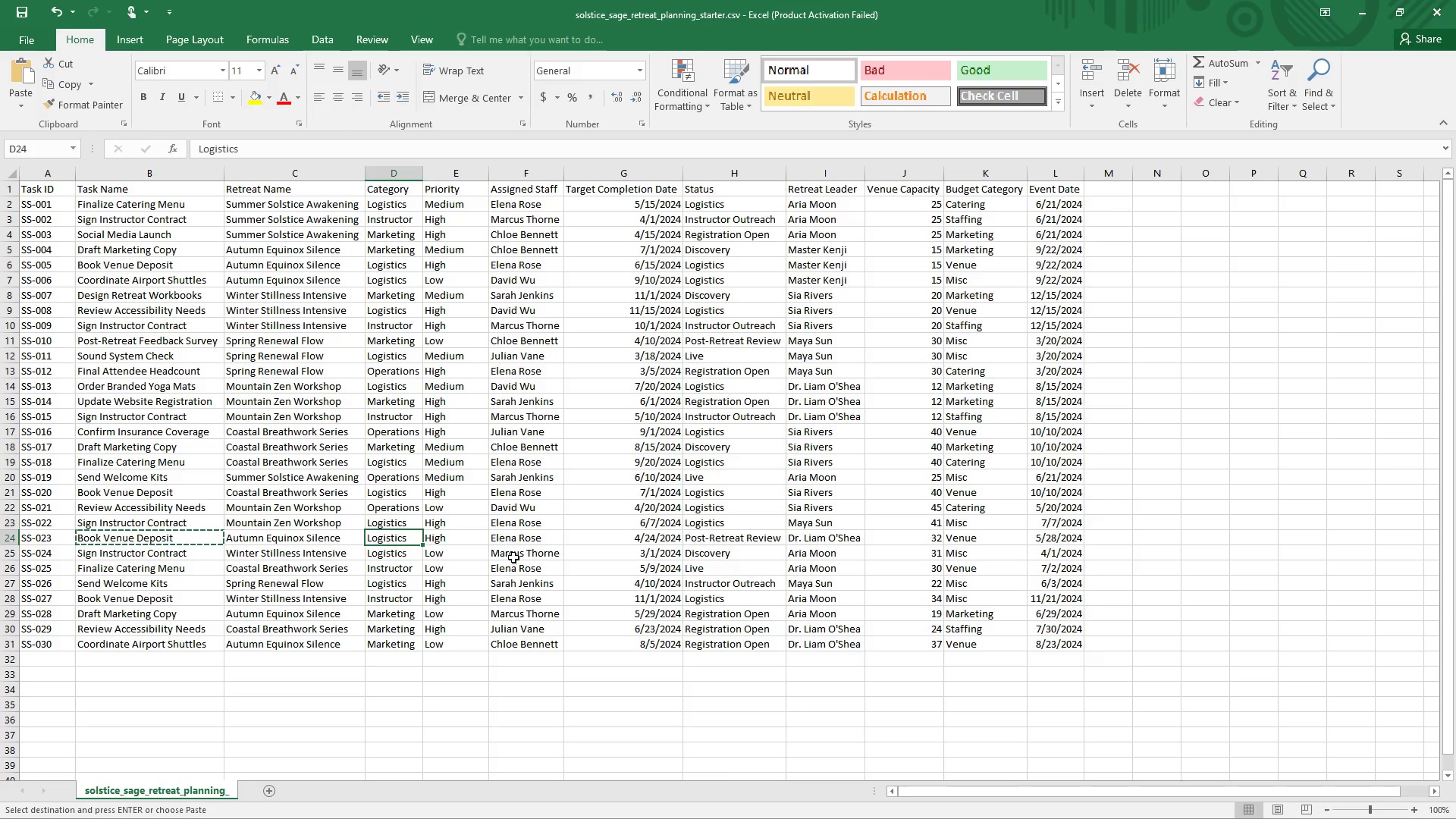 
key(Alt+Tab)
 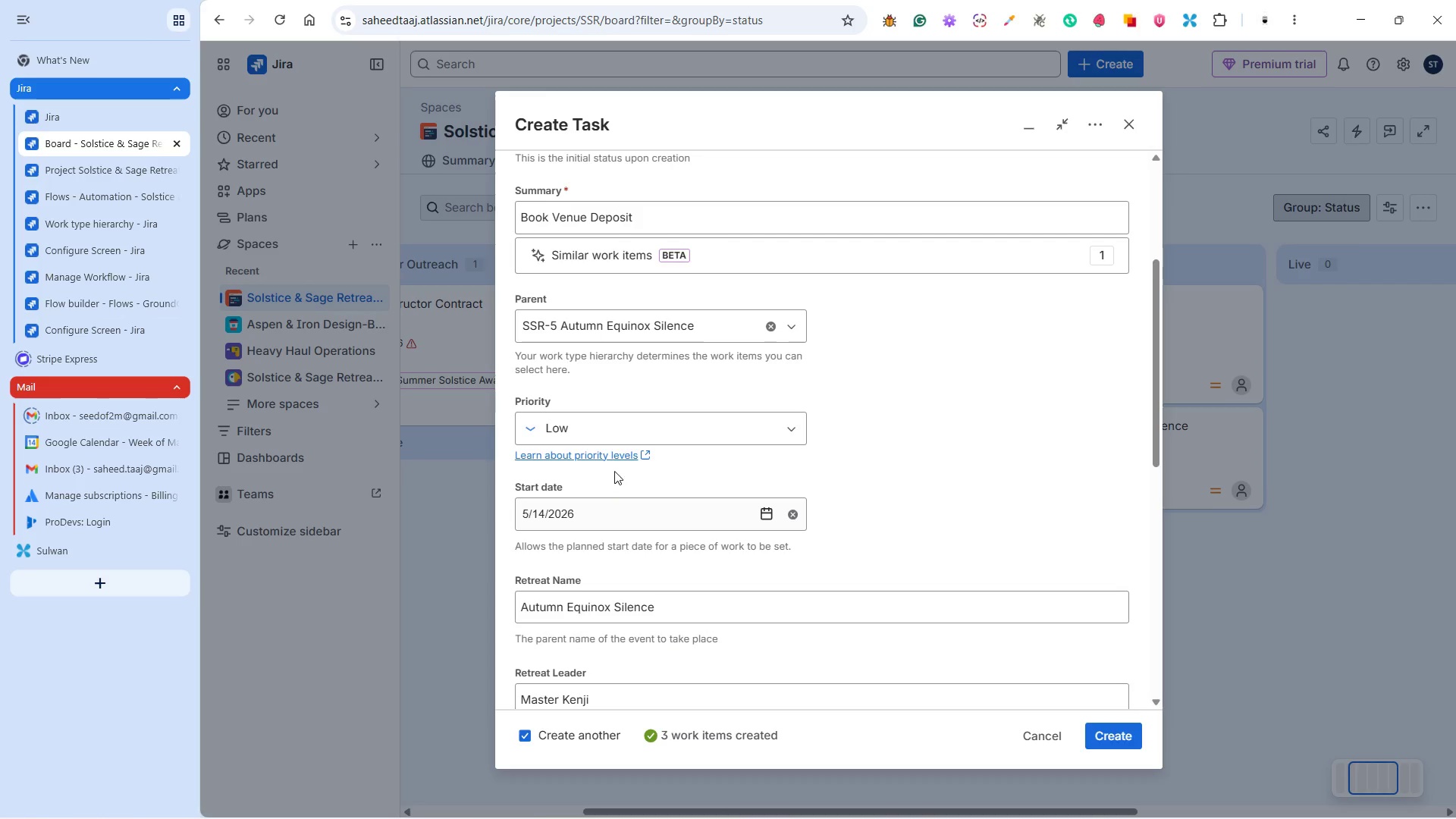 
left_click([605, 432])
 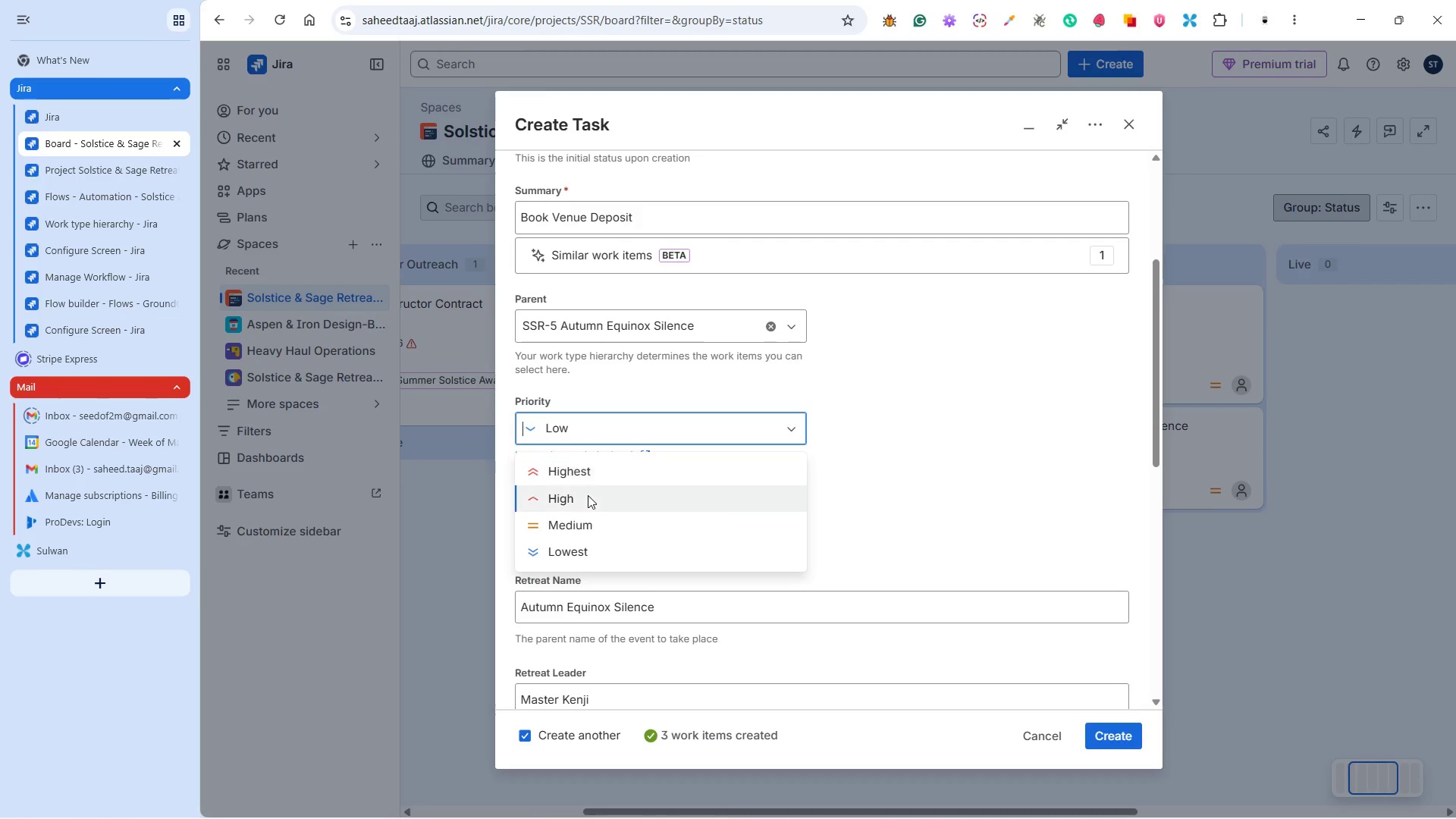 
left_click([586, 504])
 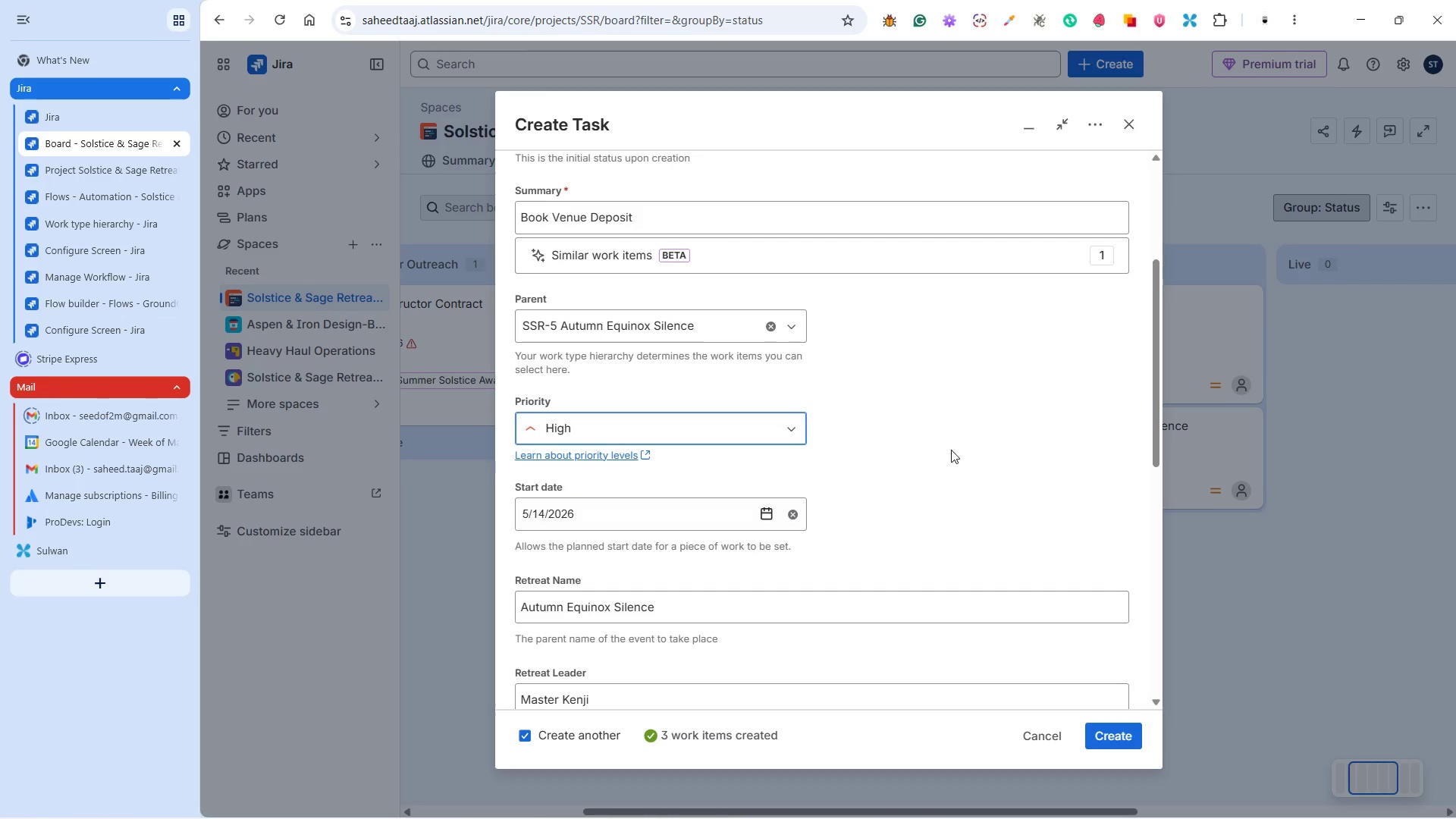 
left_click([951, 450])
 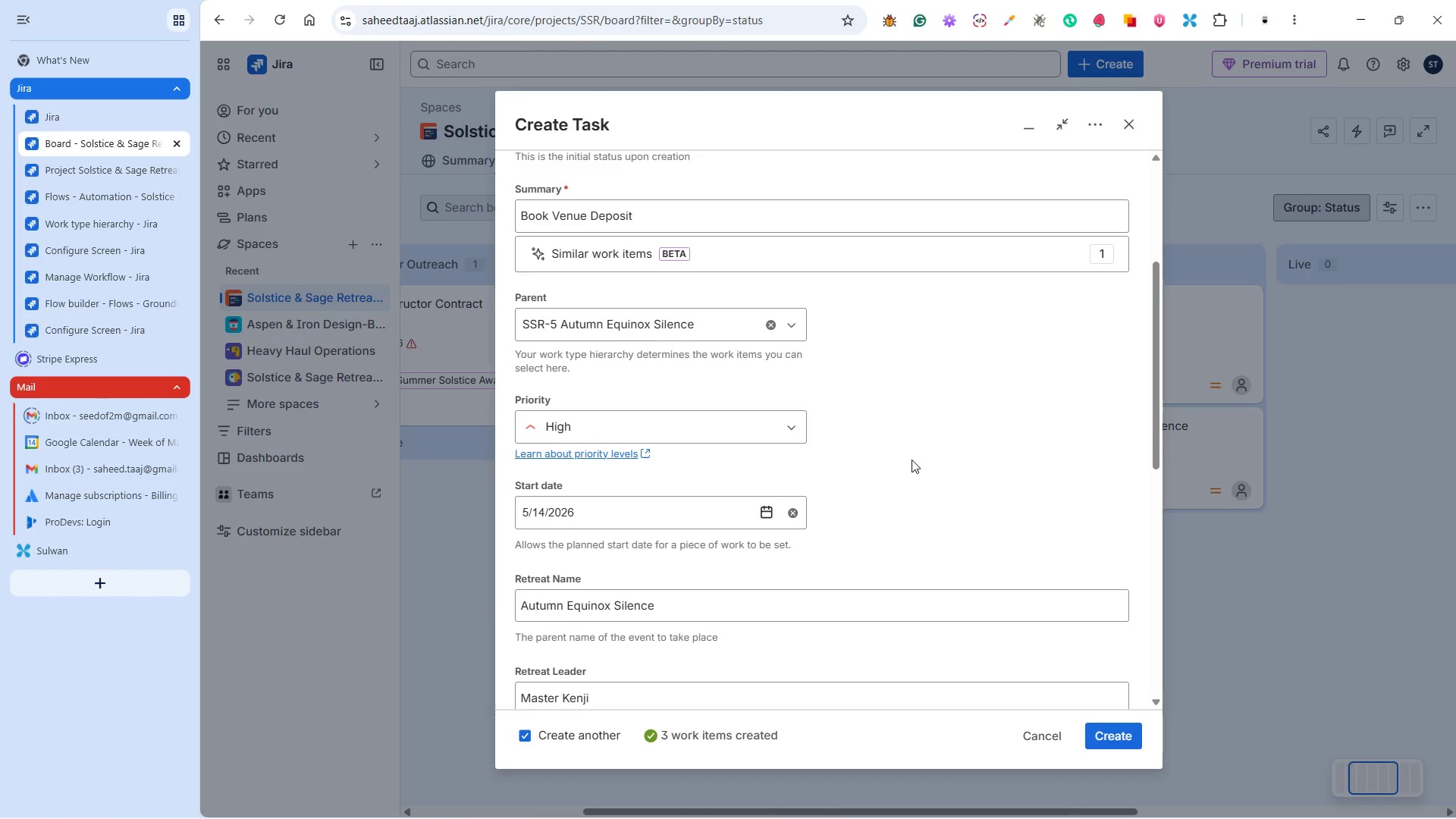 
scroll: coordinate [691, 530], scroll_direction: down, amount: 3.0
 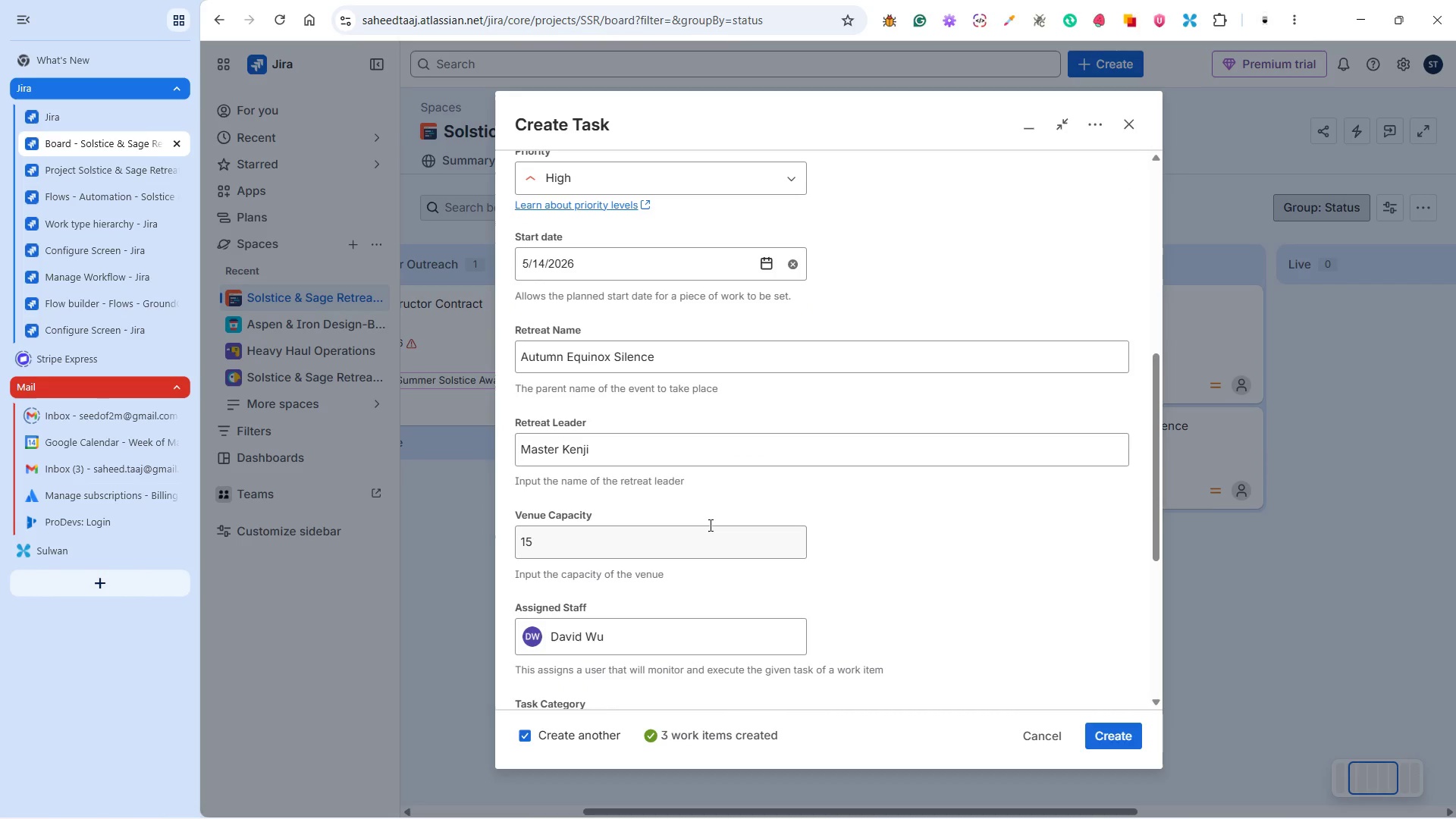 
wait(13.44)
 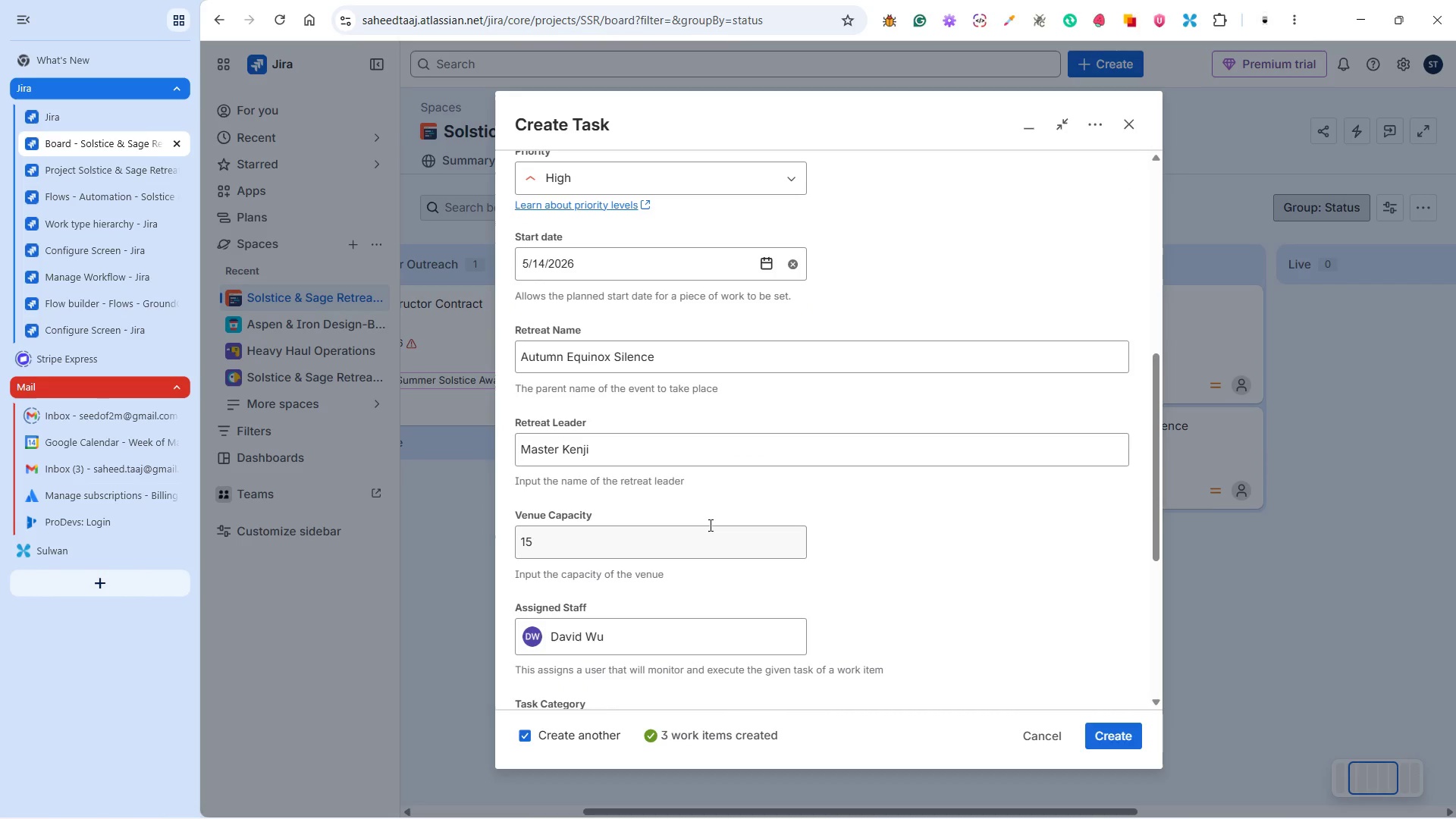 
key(Alt+Tab)
 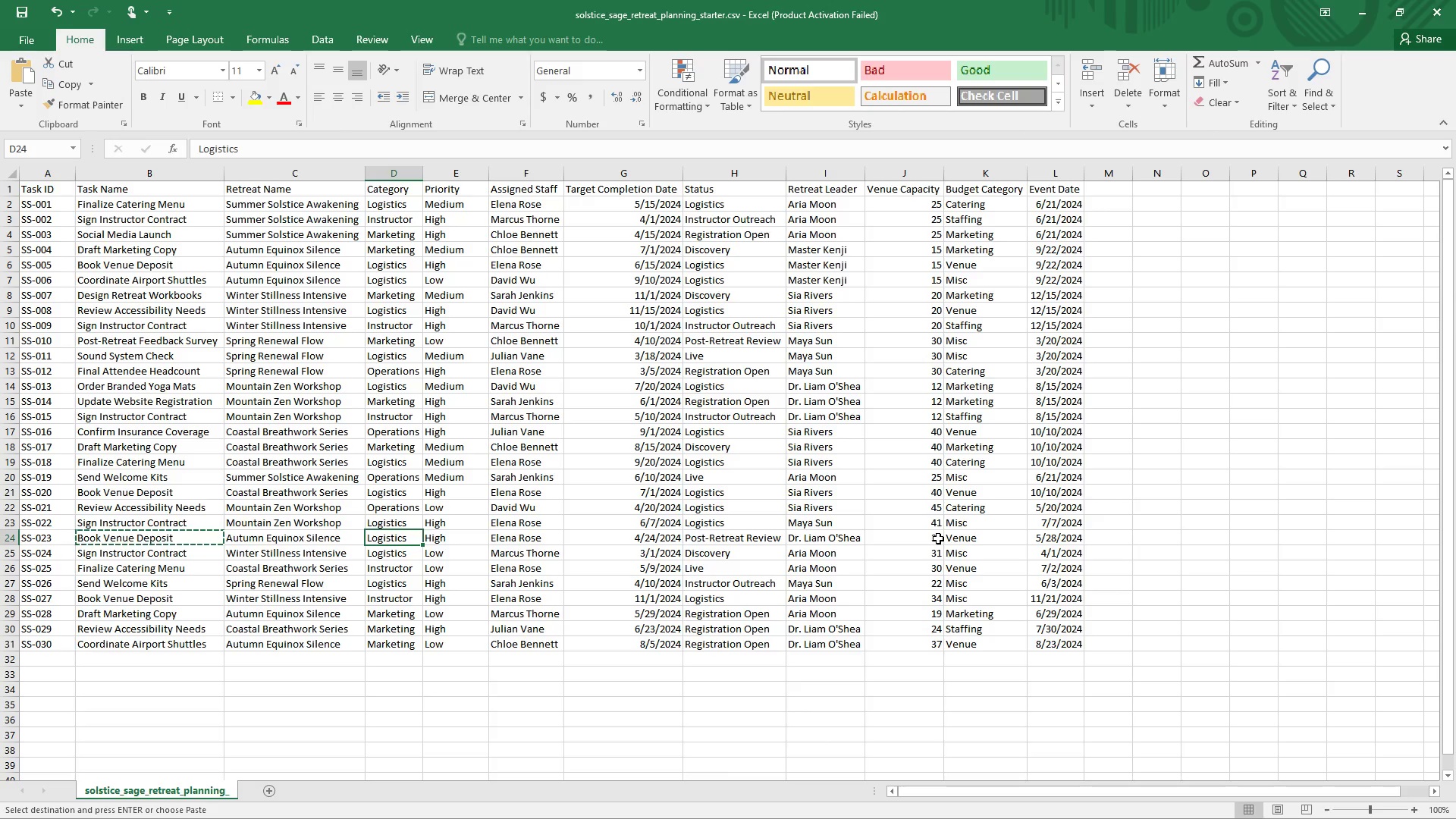 
wait(18.41)
 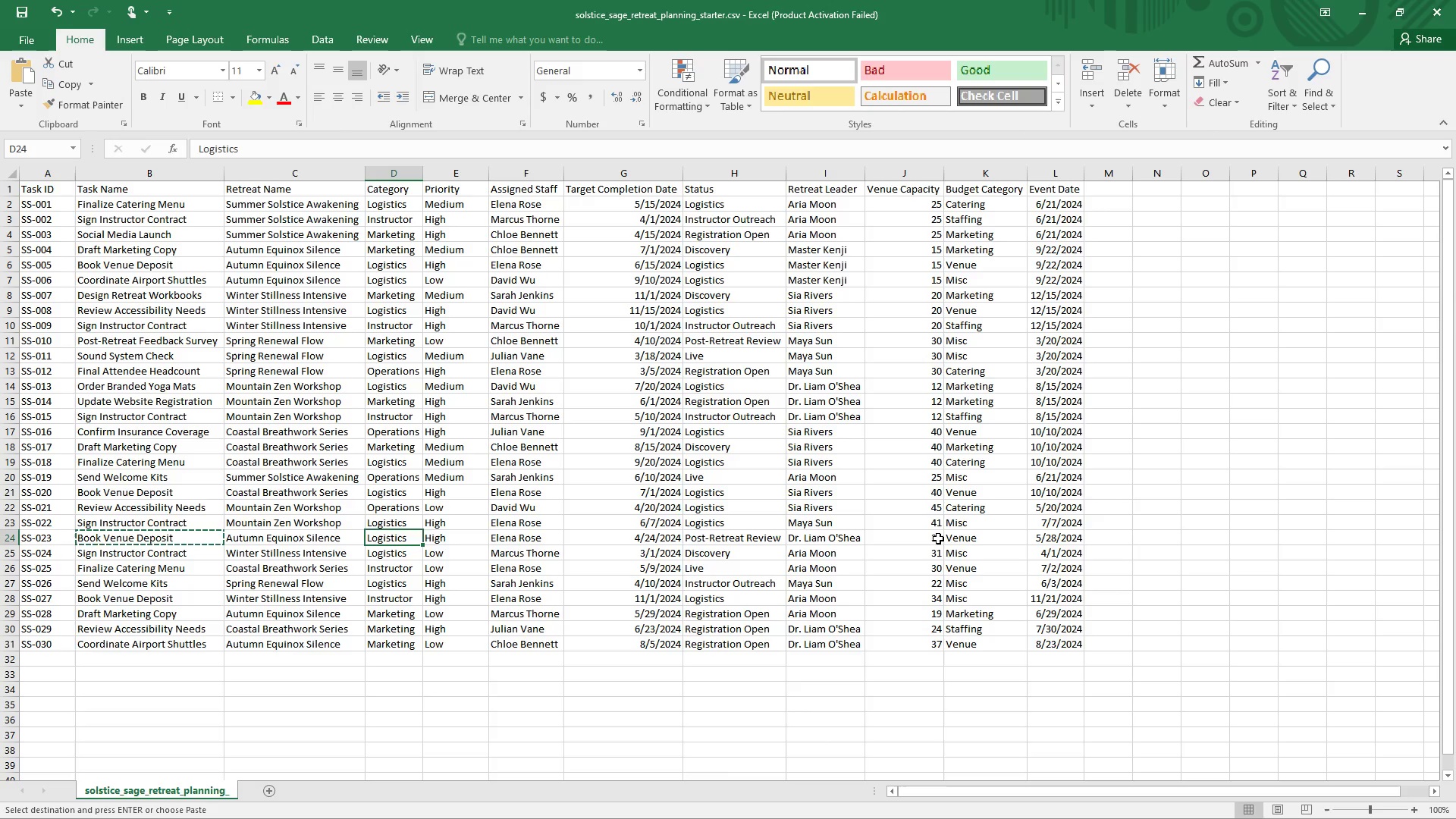 
key(Alt+Tab)
 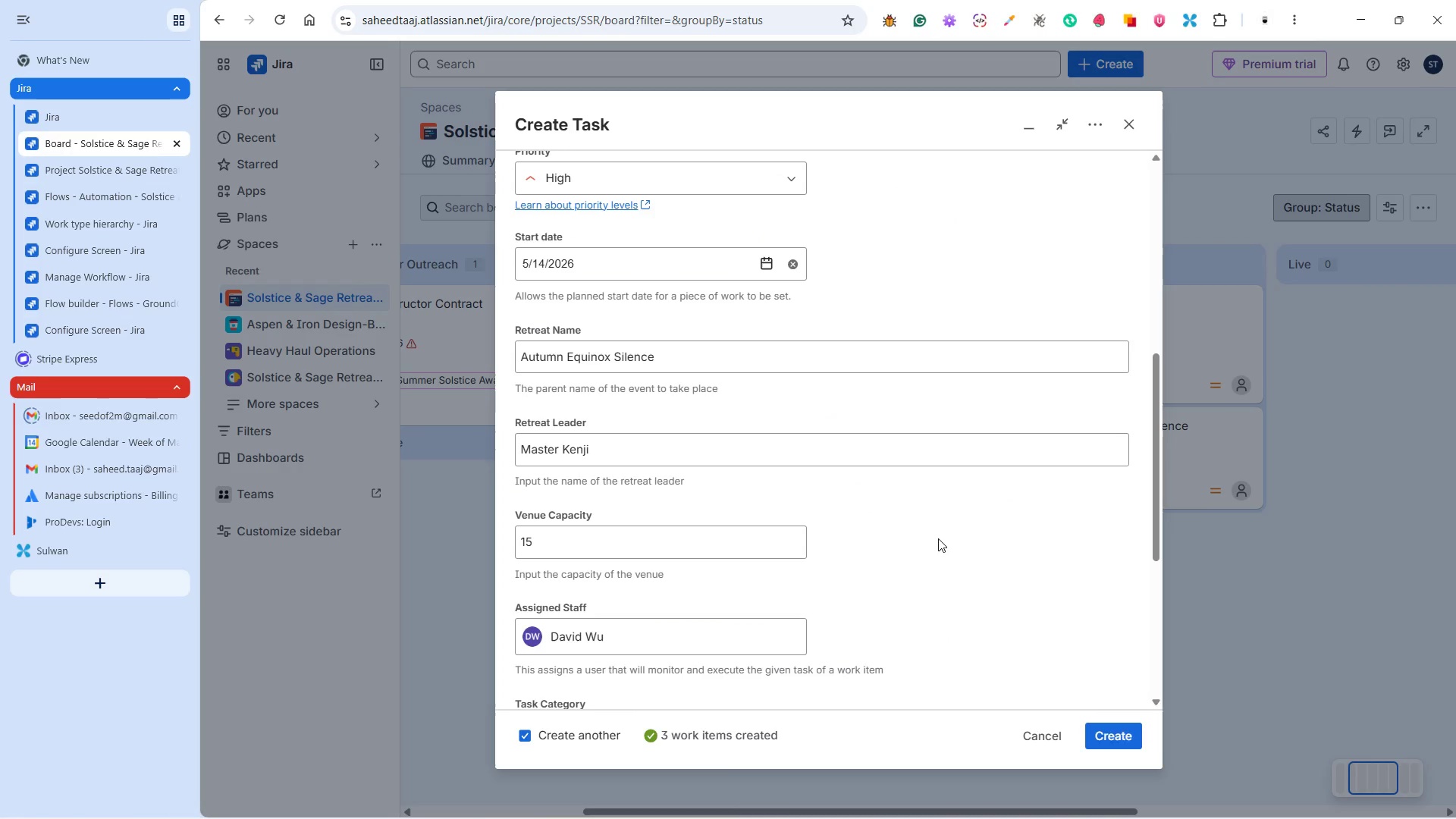 
key(Alt+Tab)
 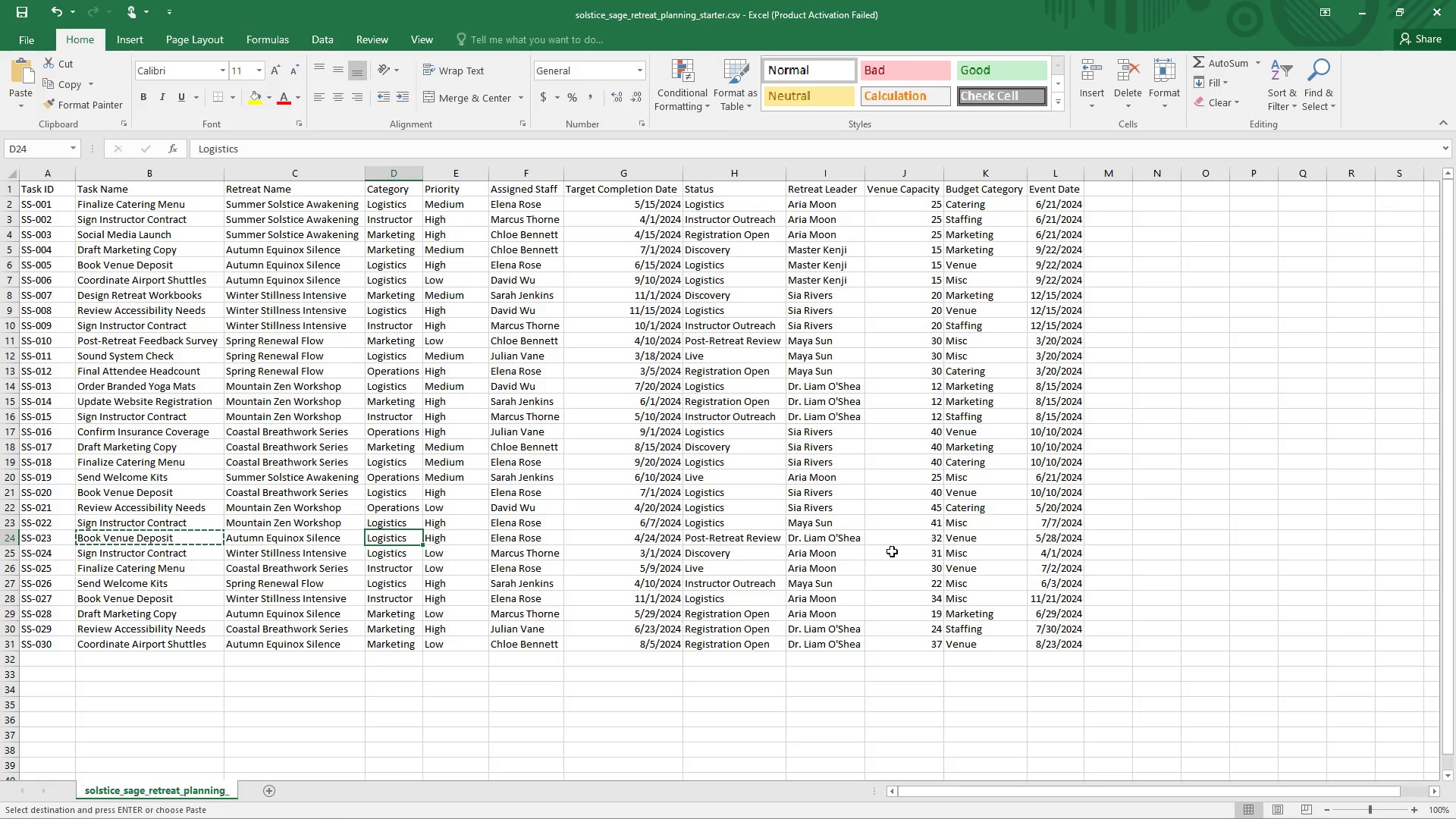 
key(Alt+Tab)
 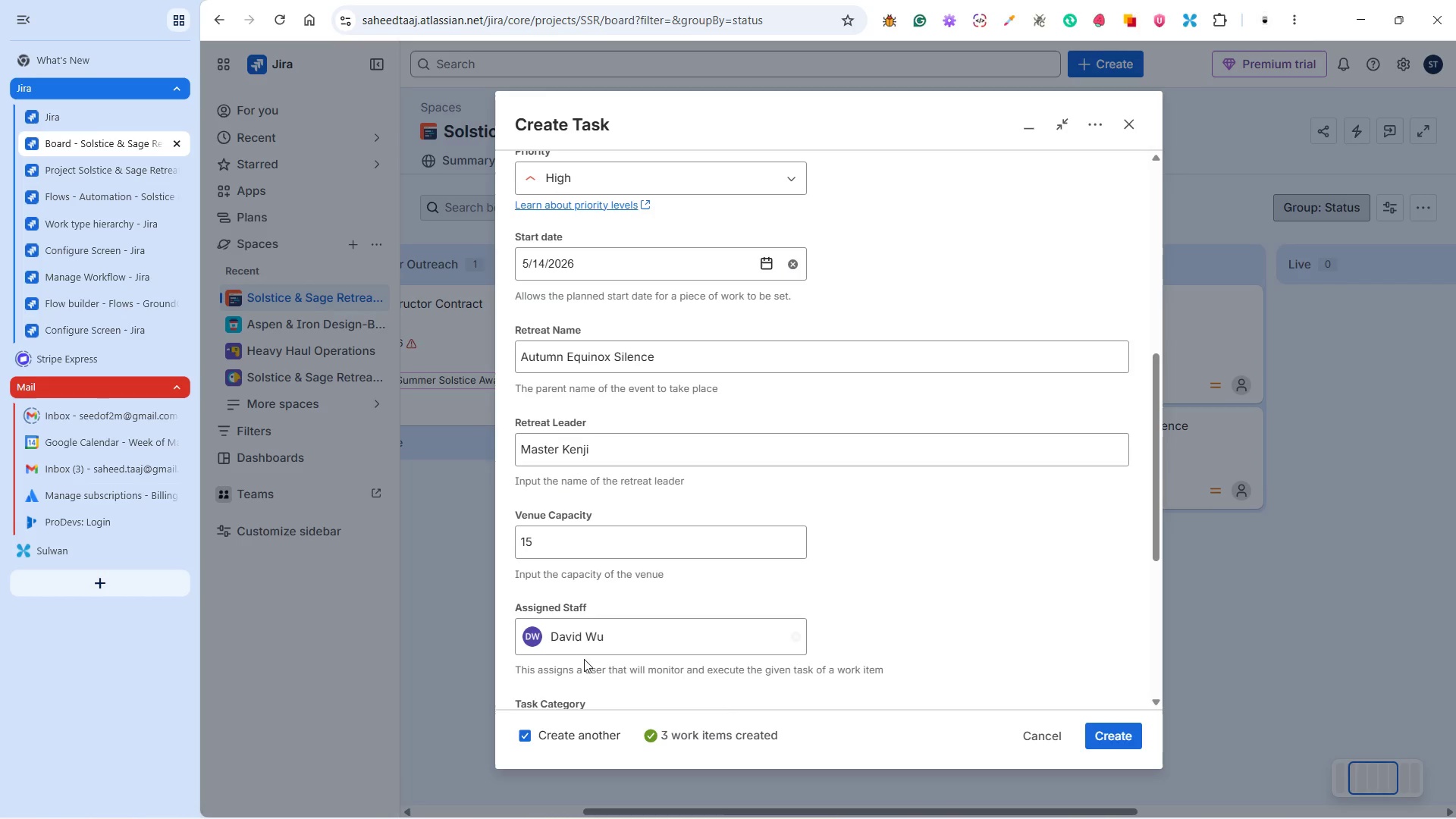 
left_click([591, 637])
 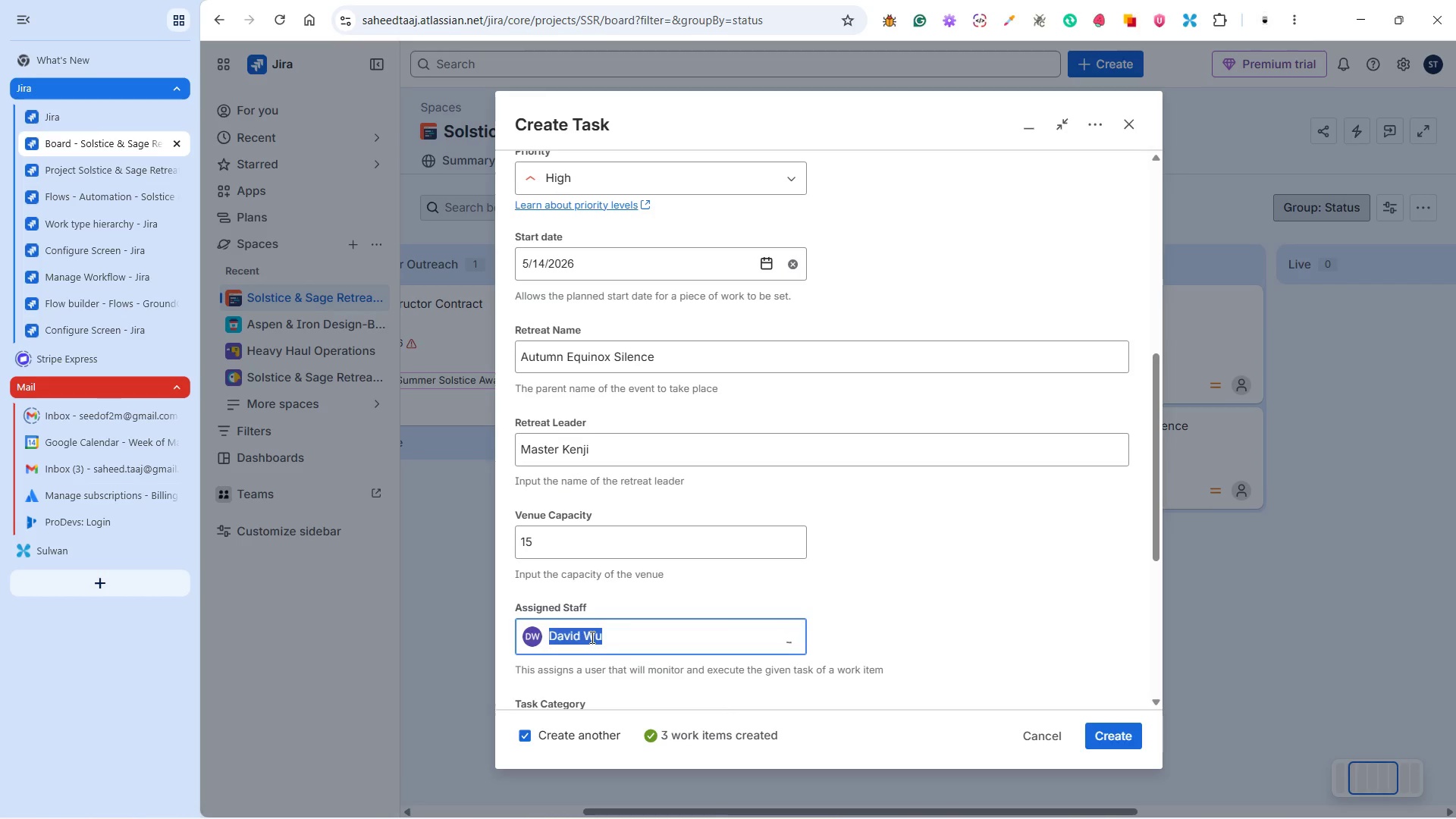 
type(ele)
 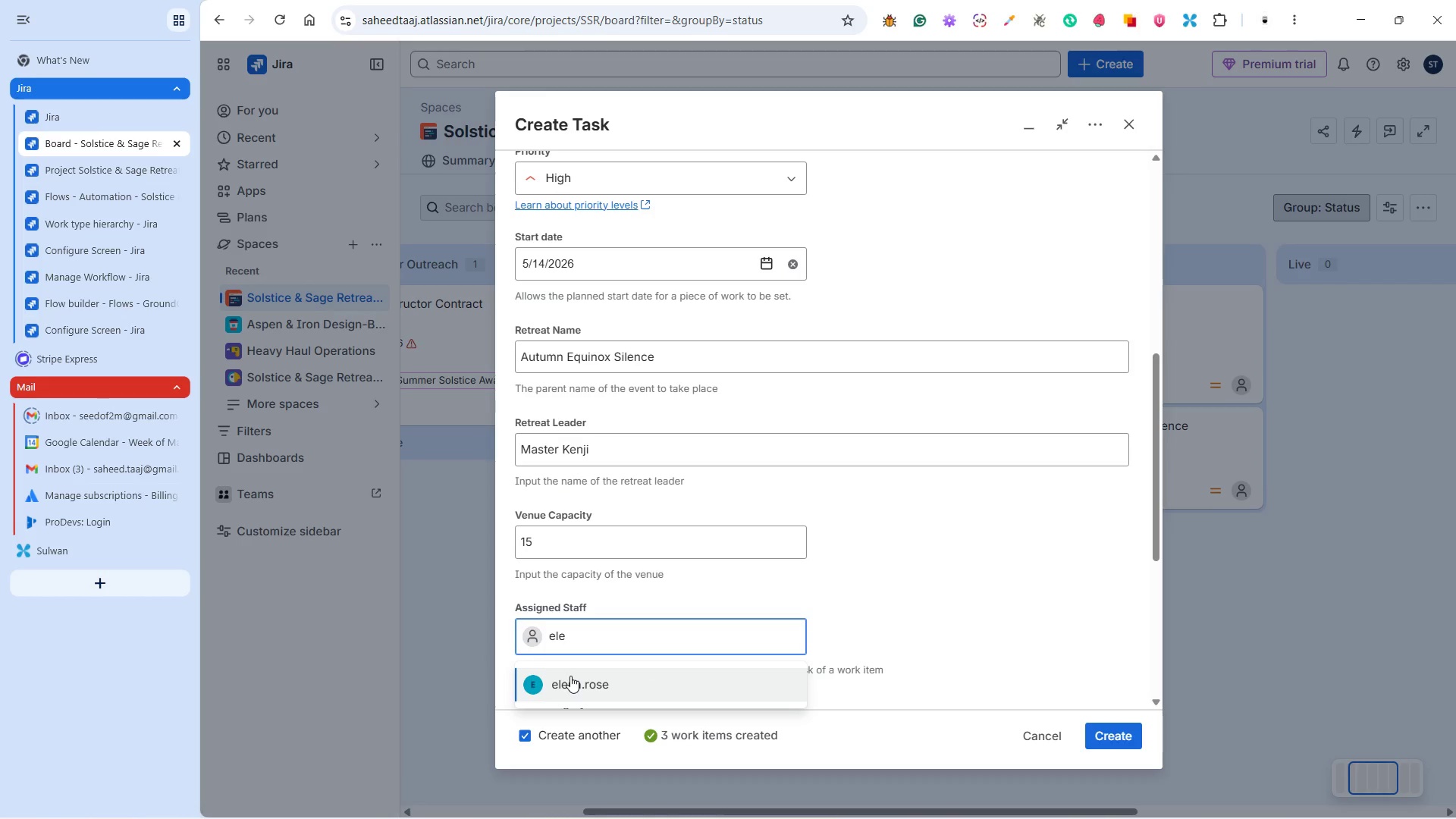 
left_click([570, 676])
 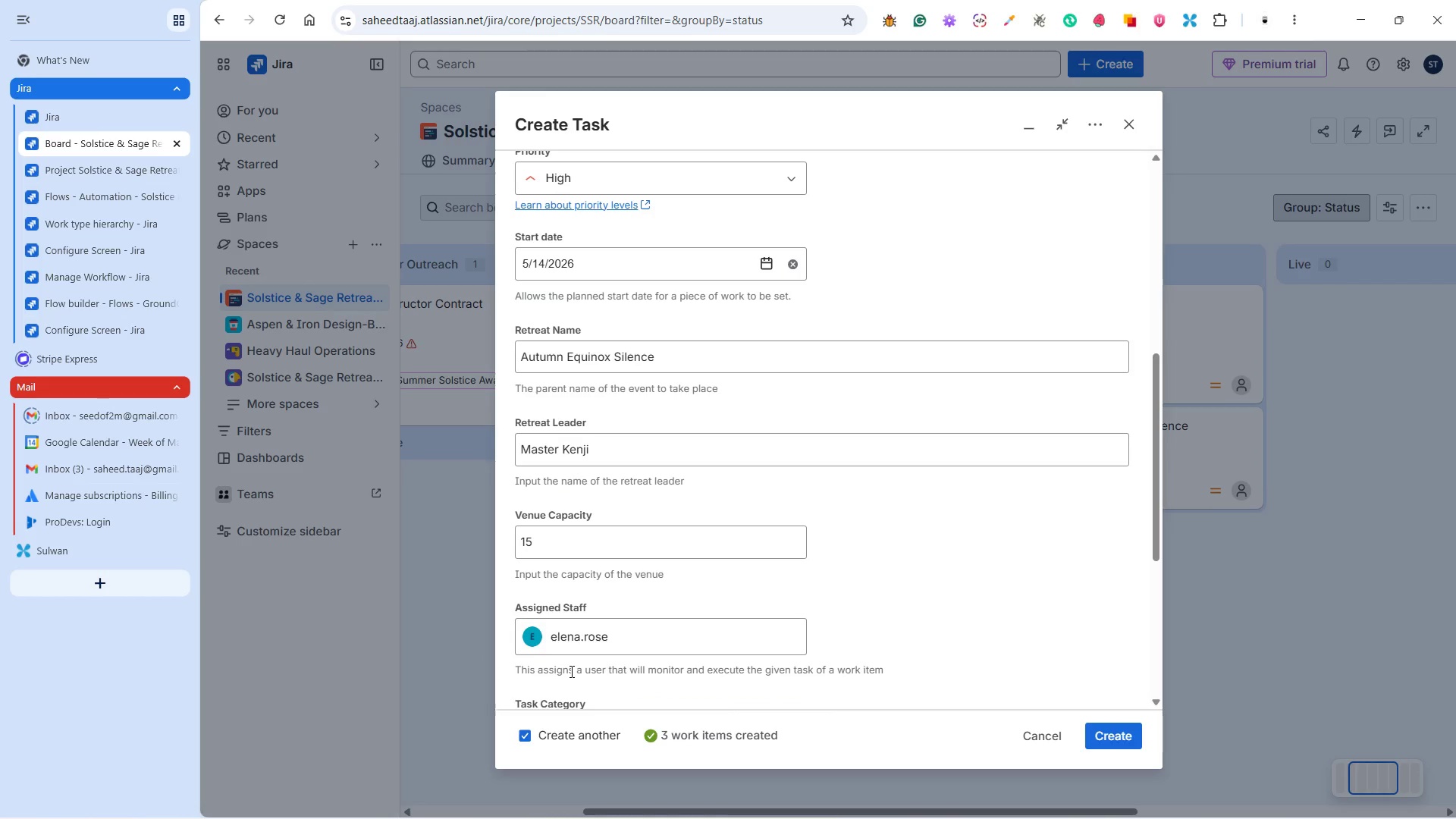 
key(Alt+Tab)
 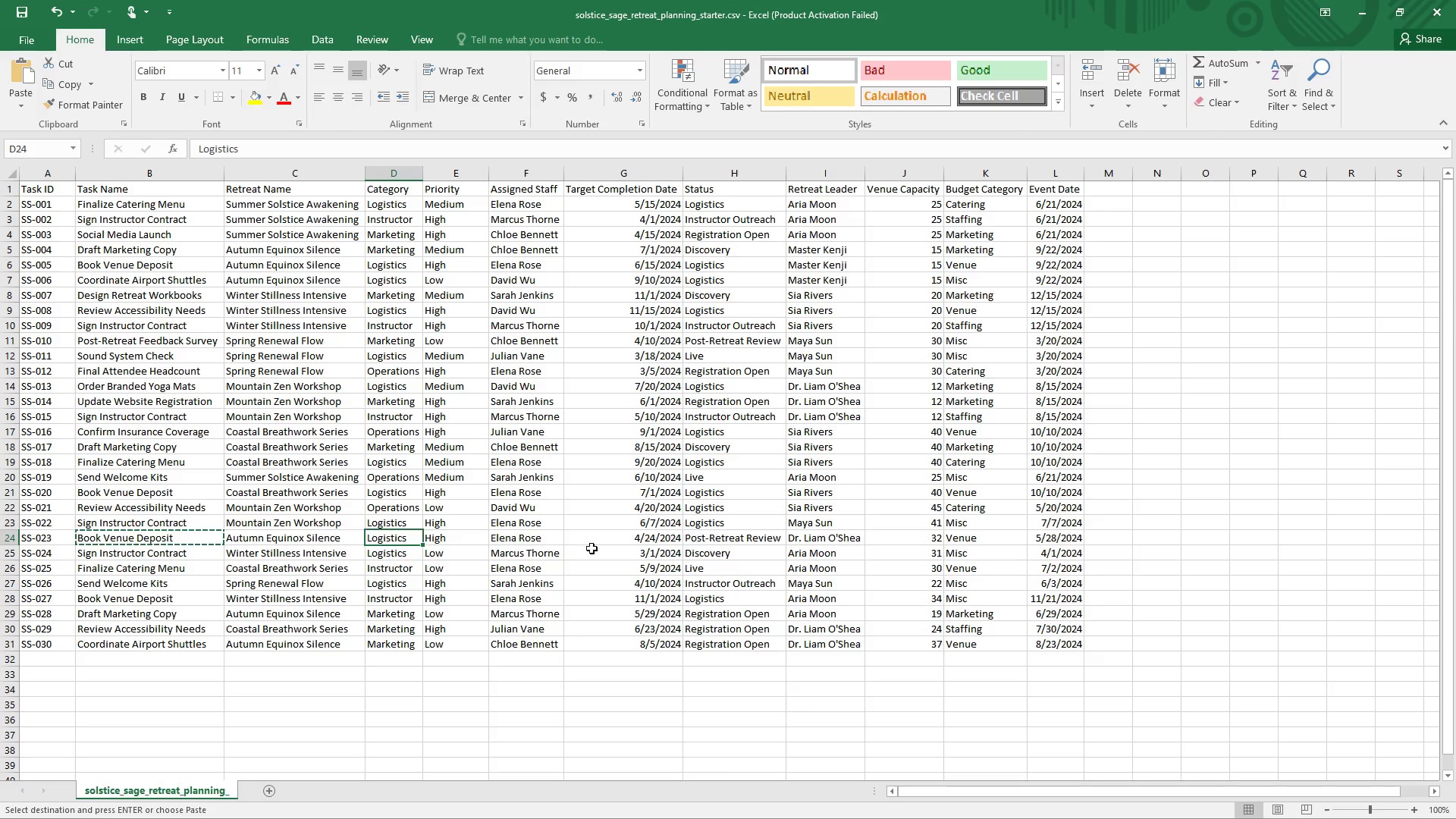 
key(Alt+Tab)
 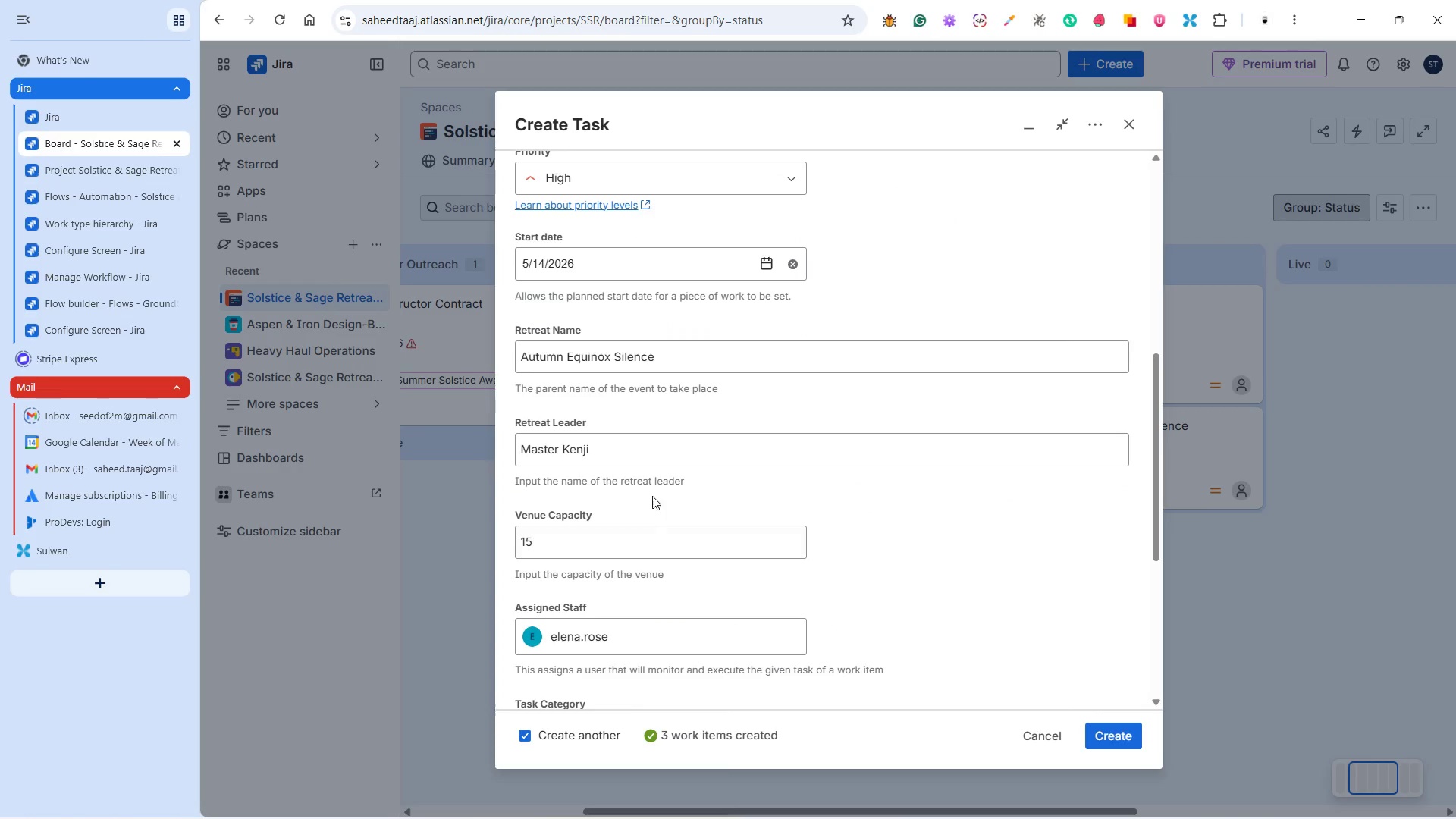 
scroll: coordinate [686, 581], scroll_direction: down, amount: 2.0
 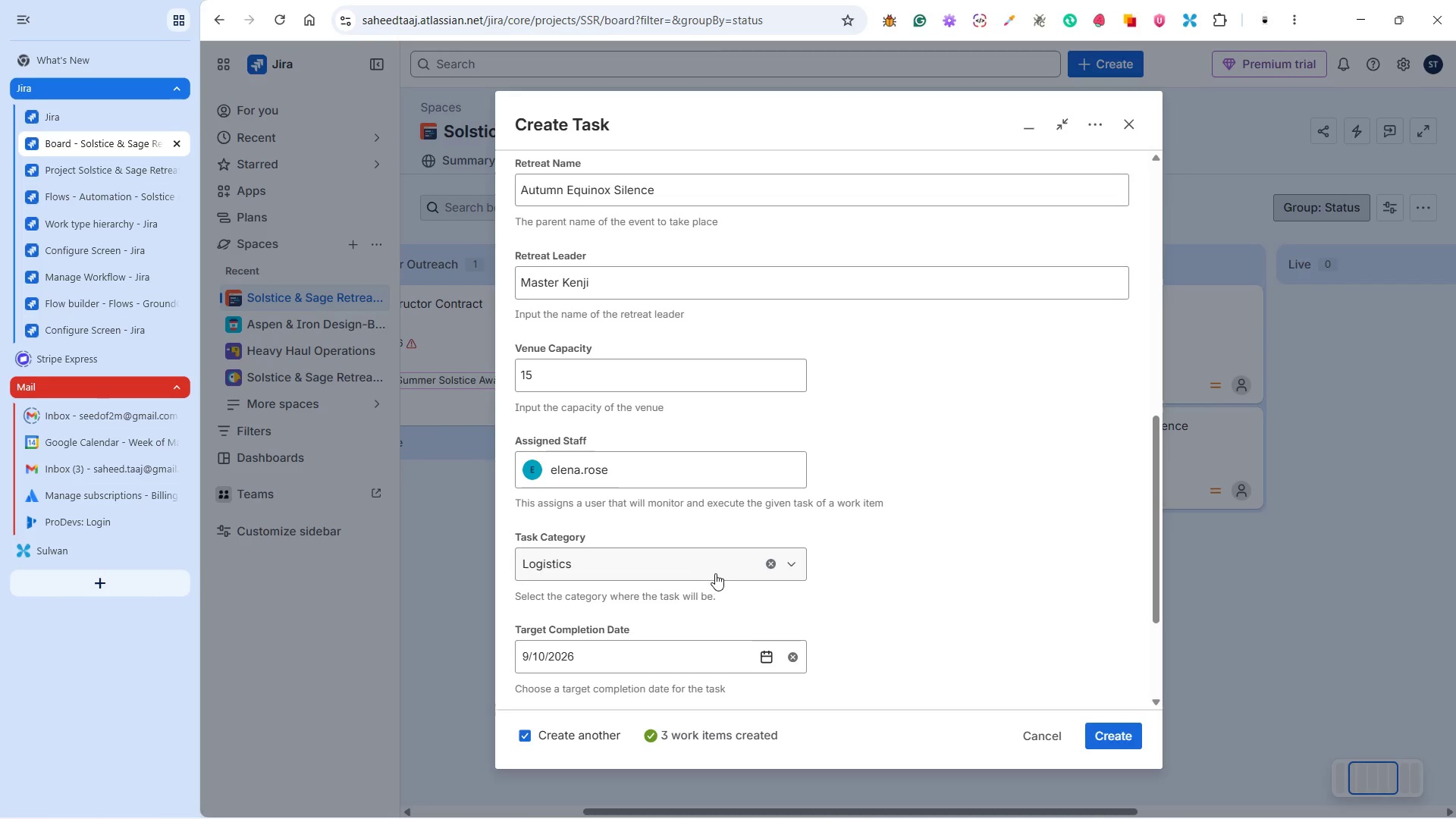 
key(Alt+Tab)
 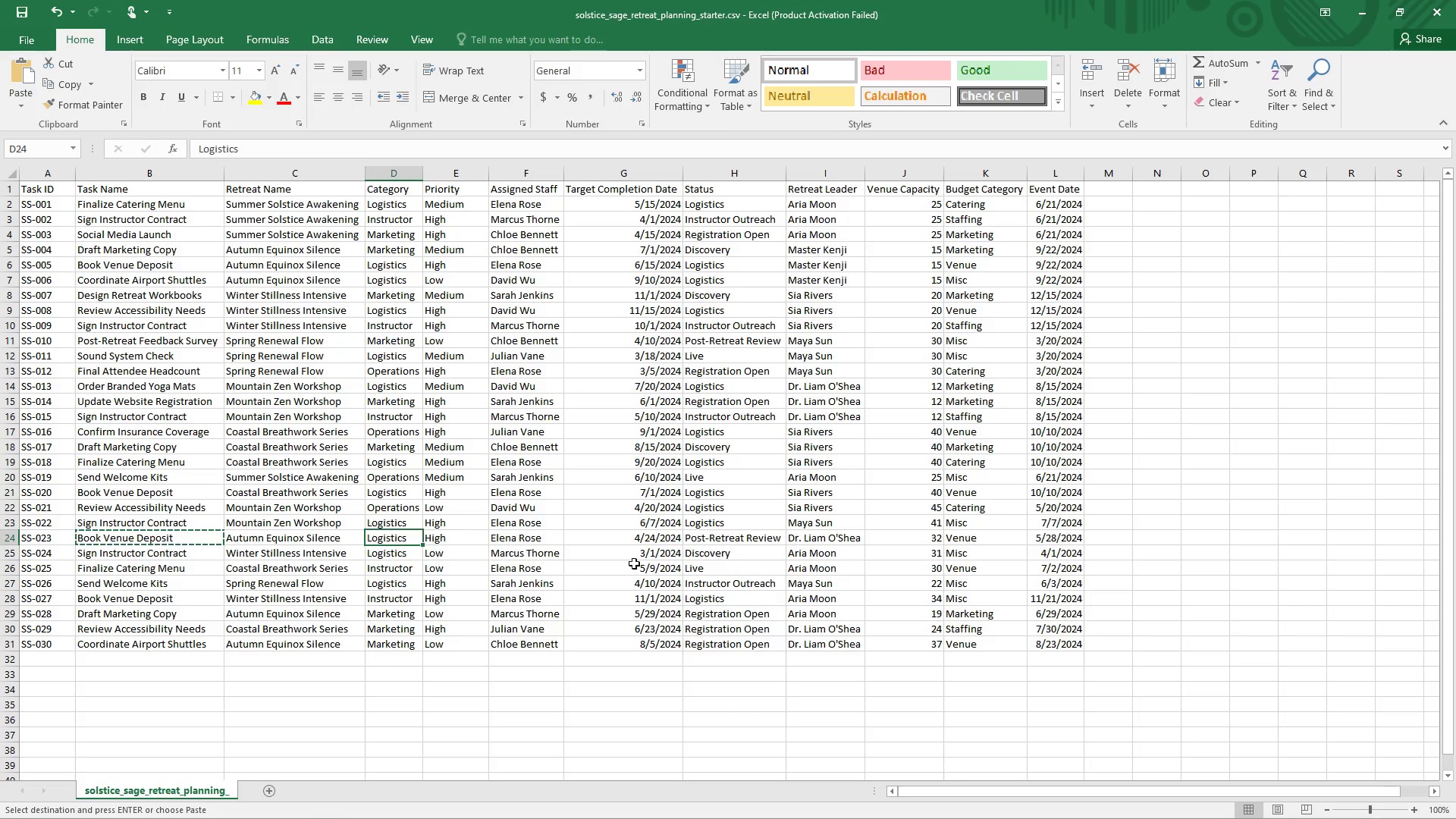 
key(Alt+Tab)
 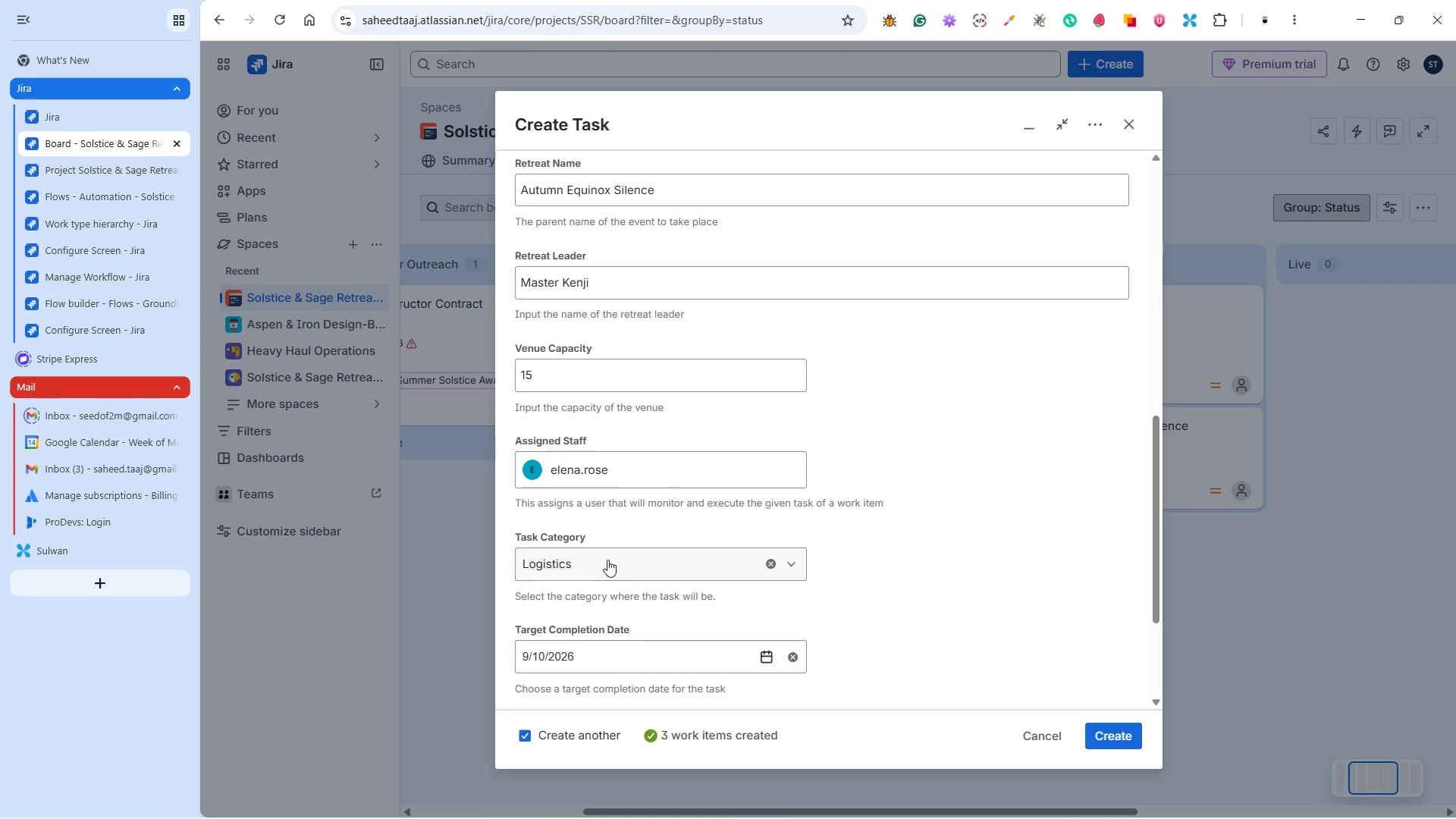 
key(Alt+Tab)
 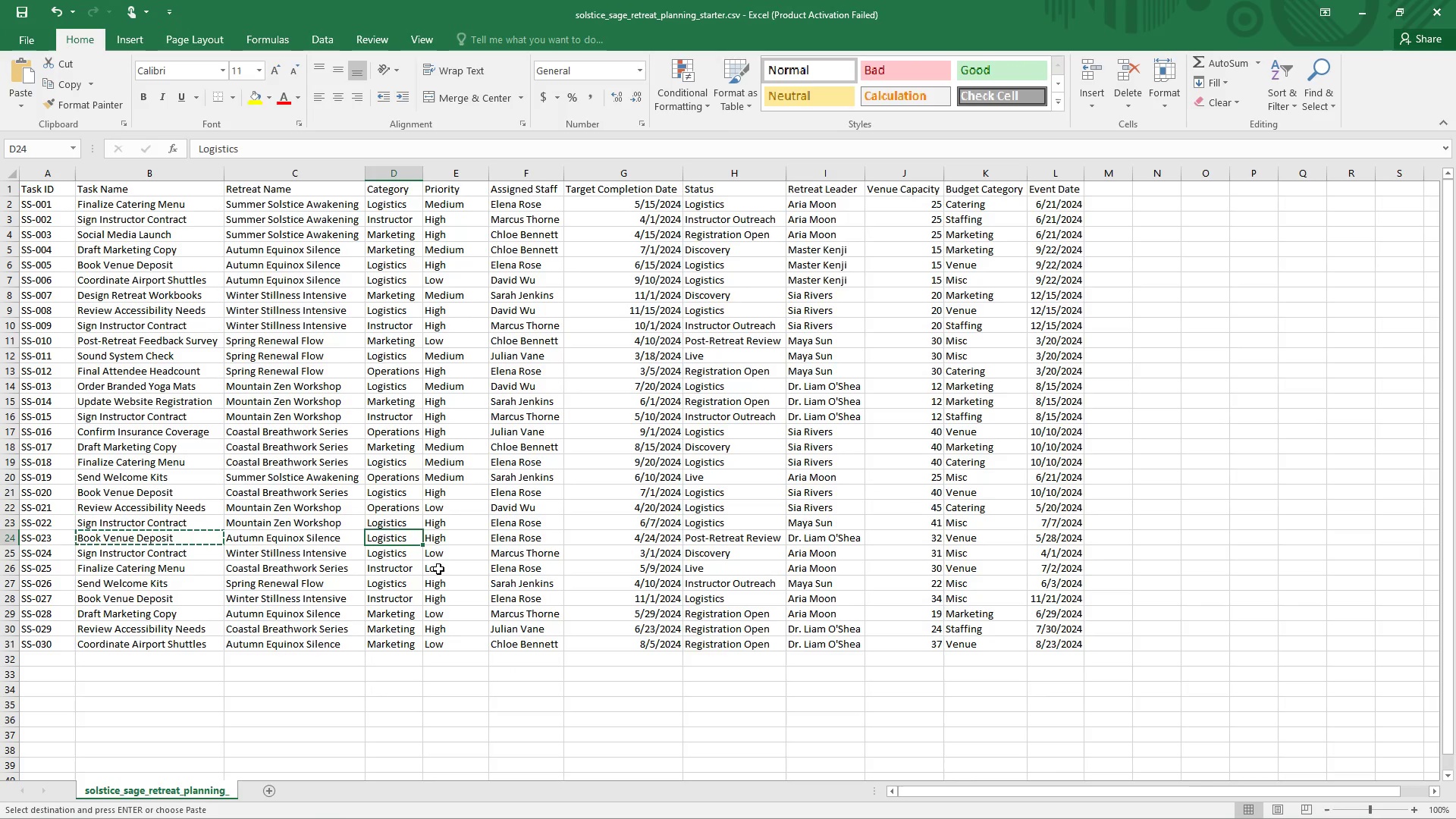 
key(Alt+Tab)
 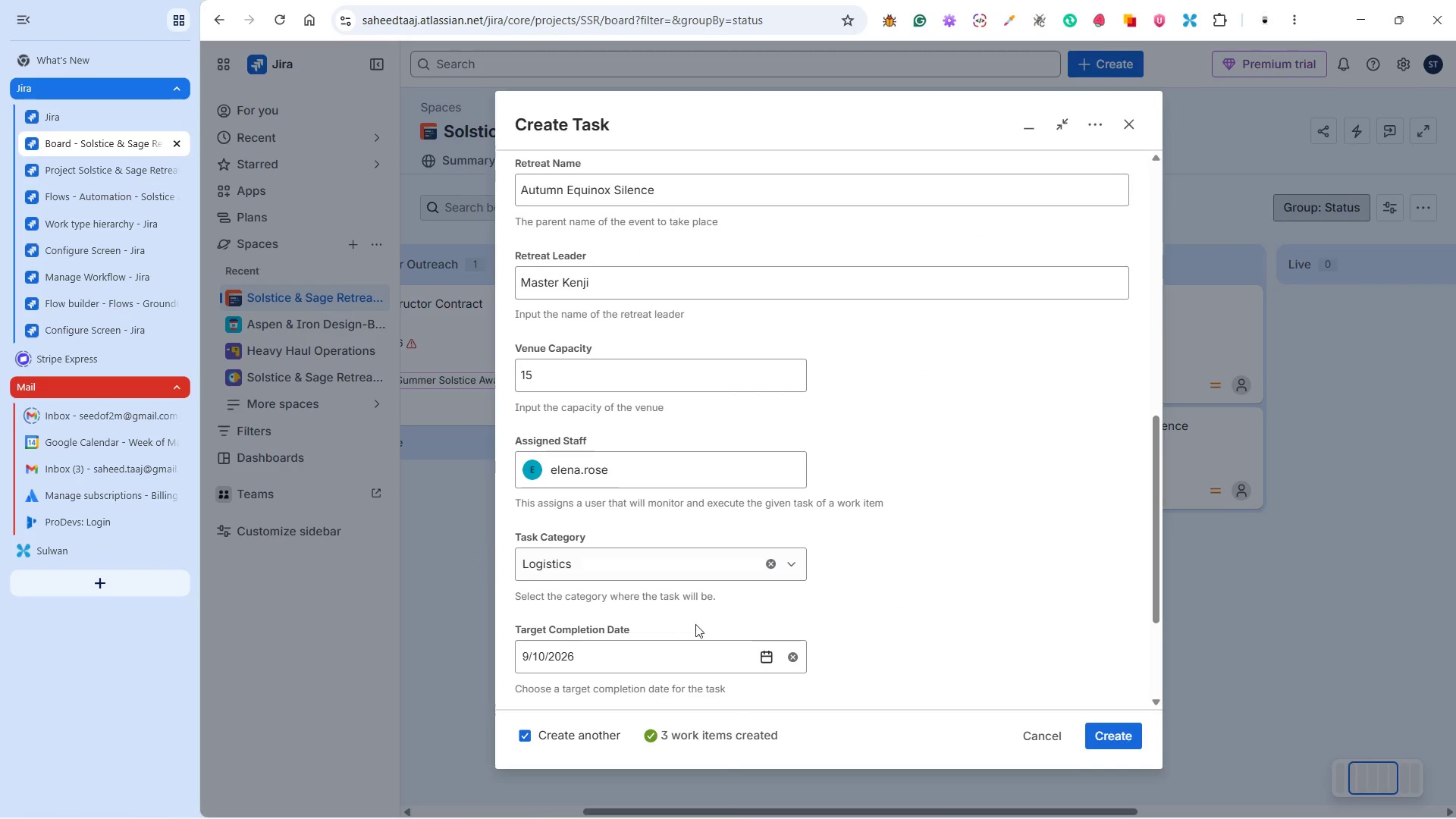 
key(Alt+Tab)
 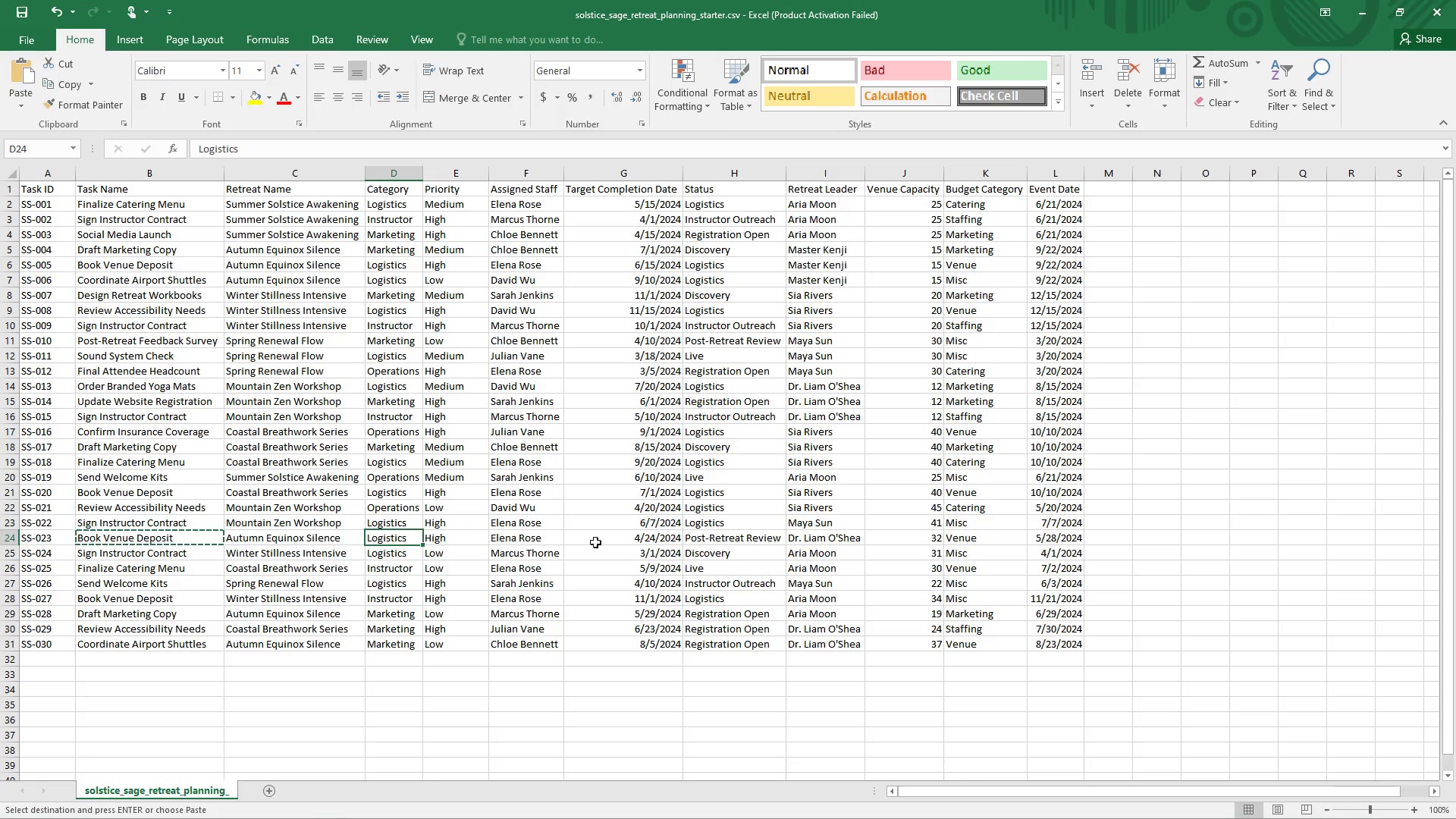 
key(Alt+Tab)
 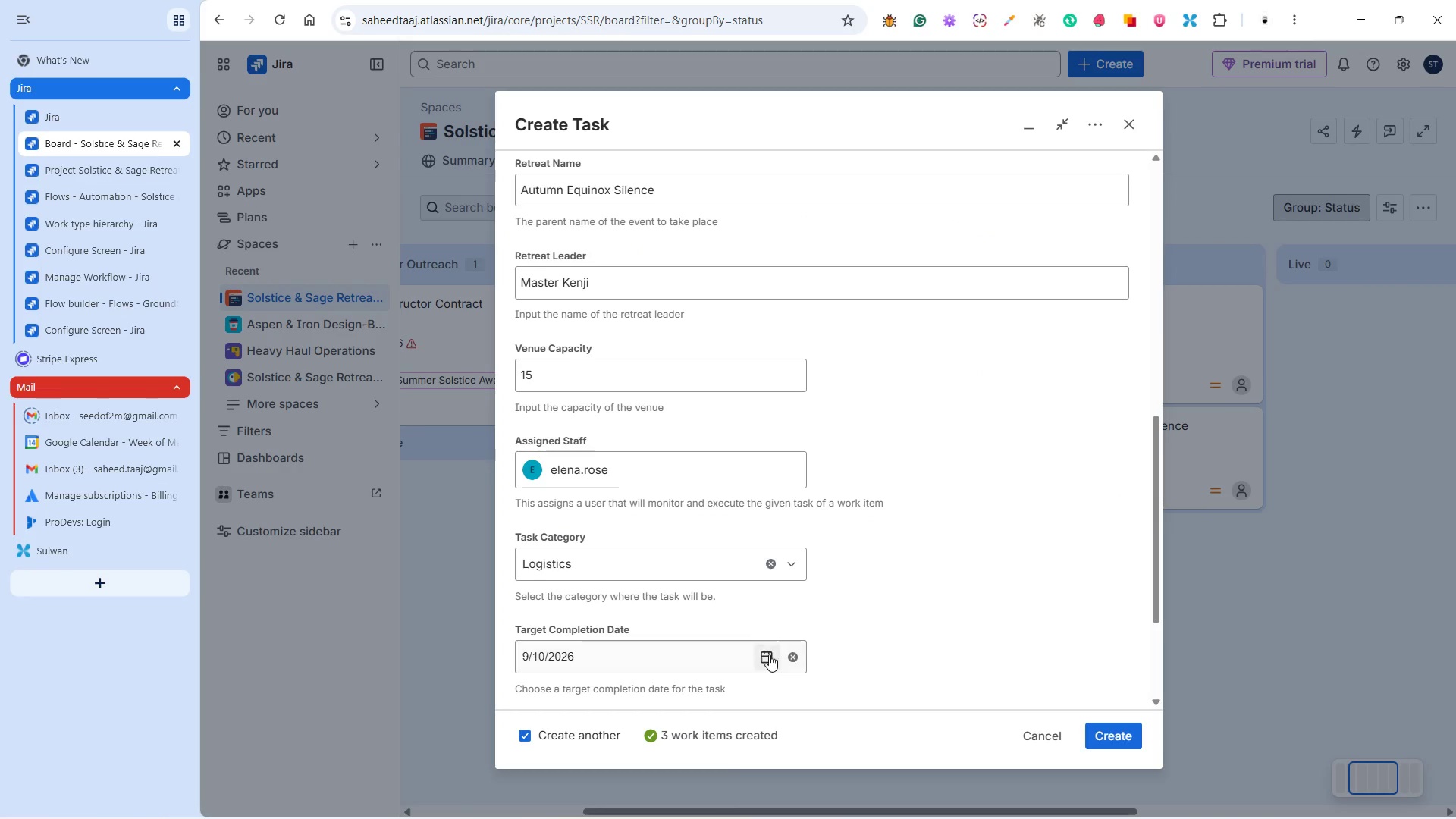 
left_click([772, 654])
 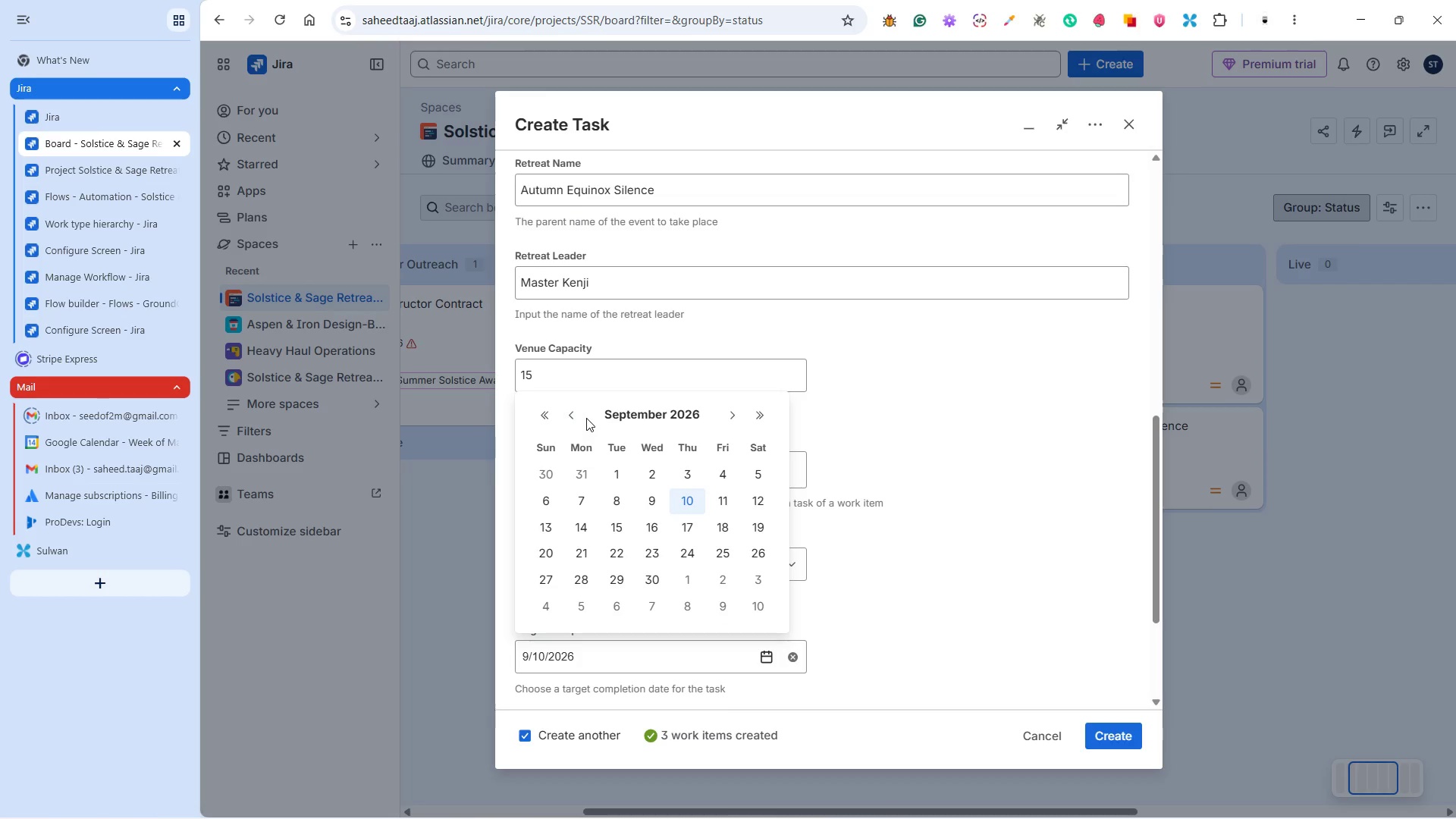 
double_click([574, 413])
 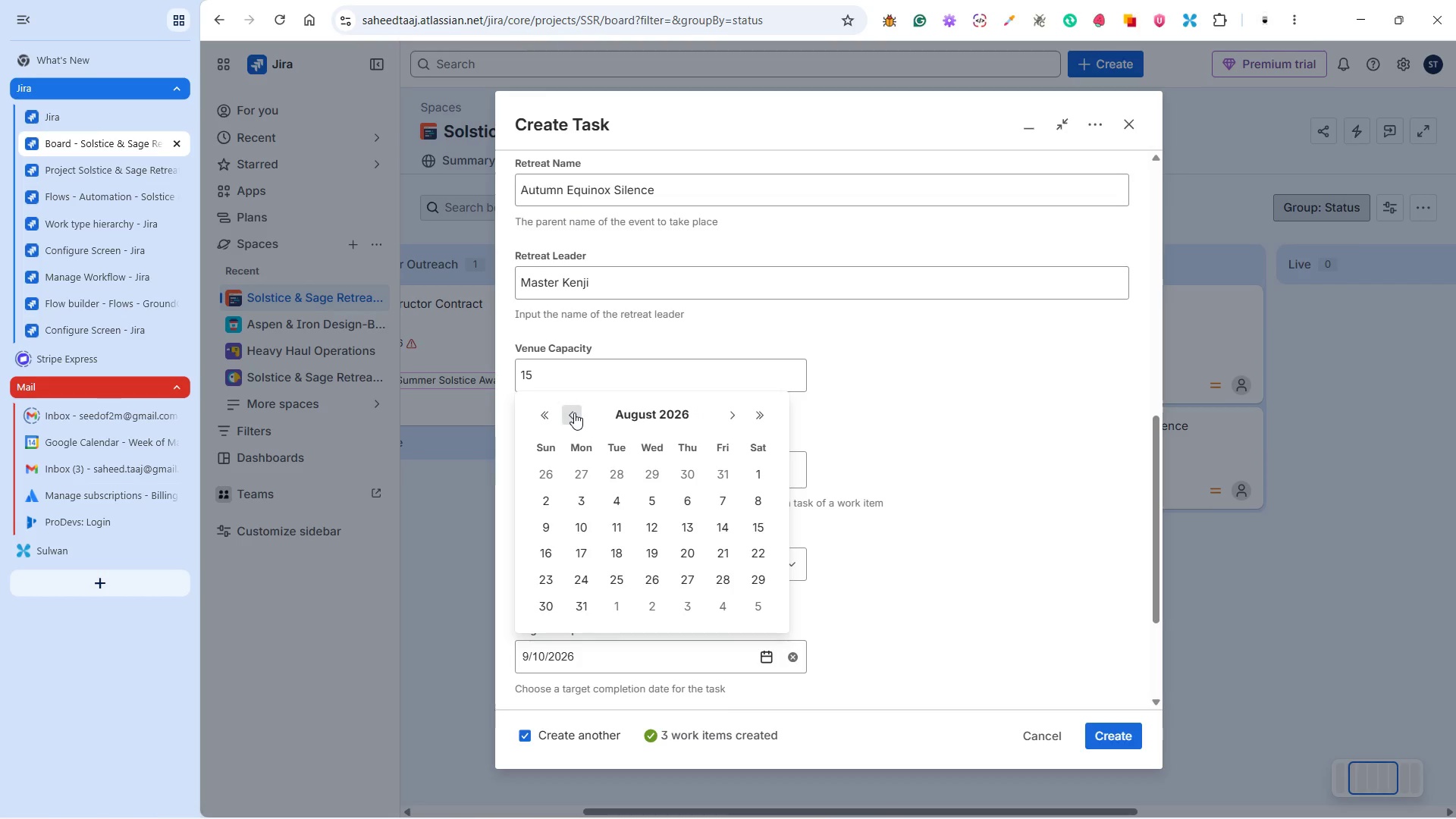 
triple_click([574, 413])
 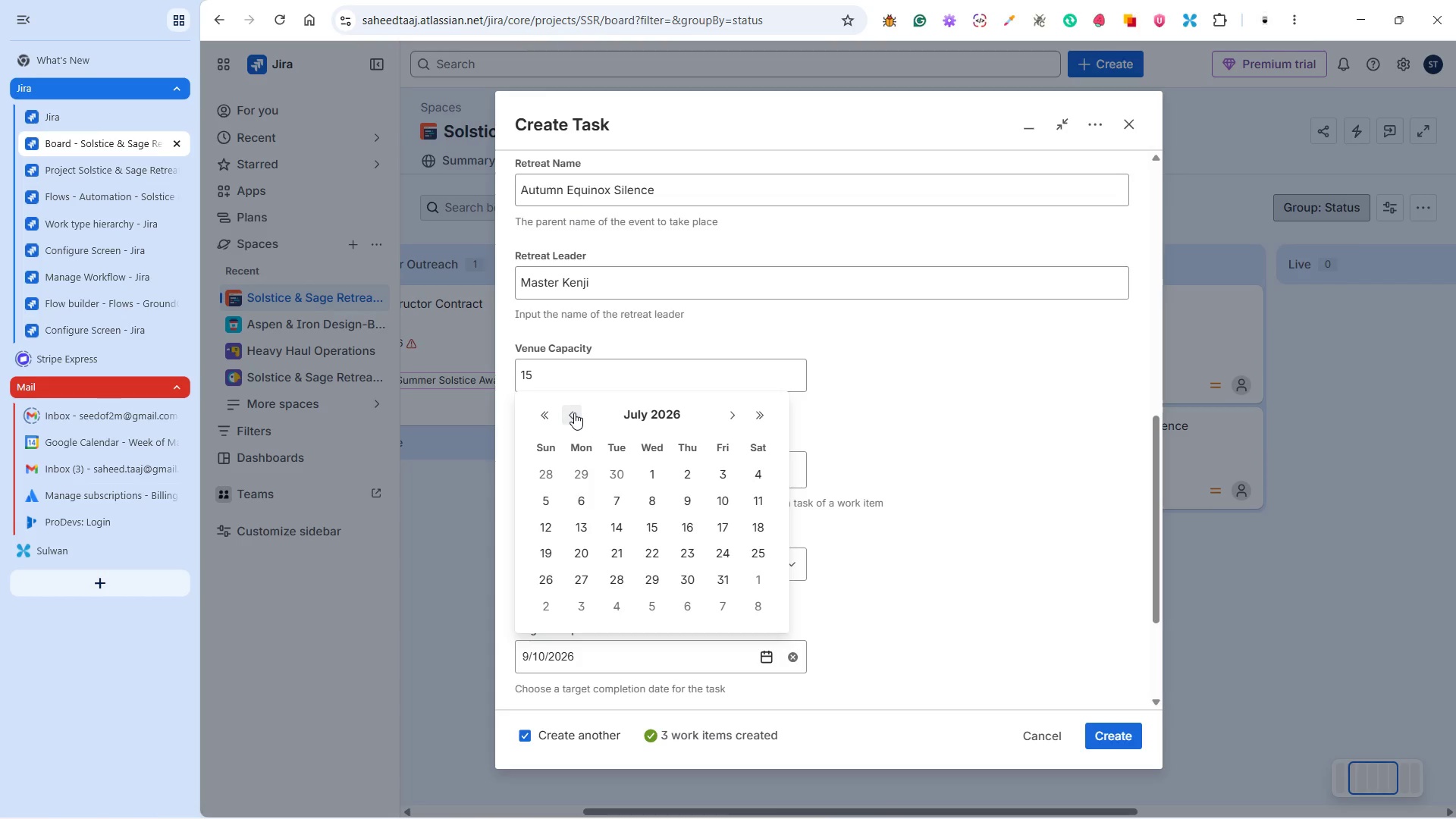 
triple_click([574, 413])
 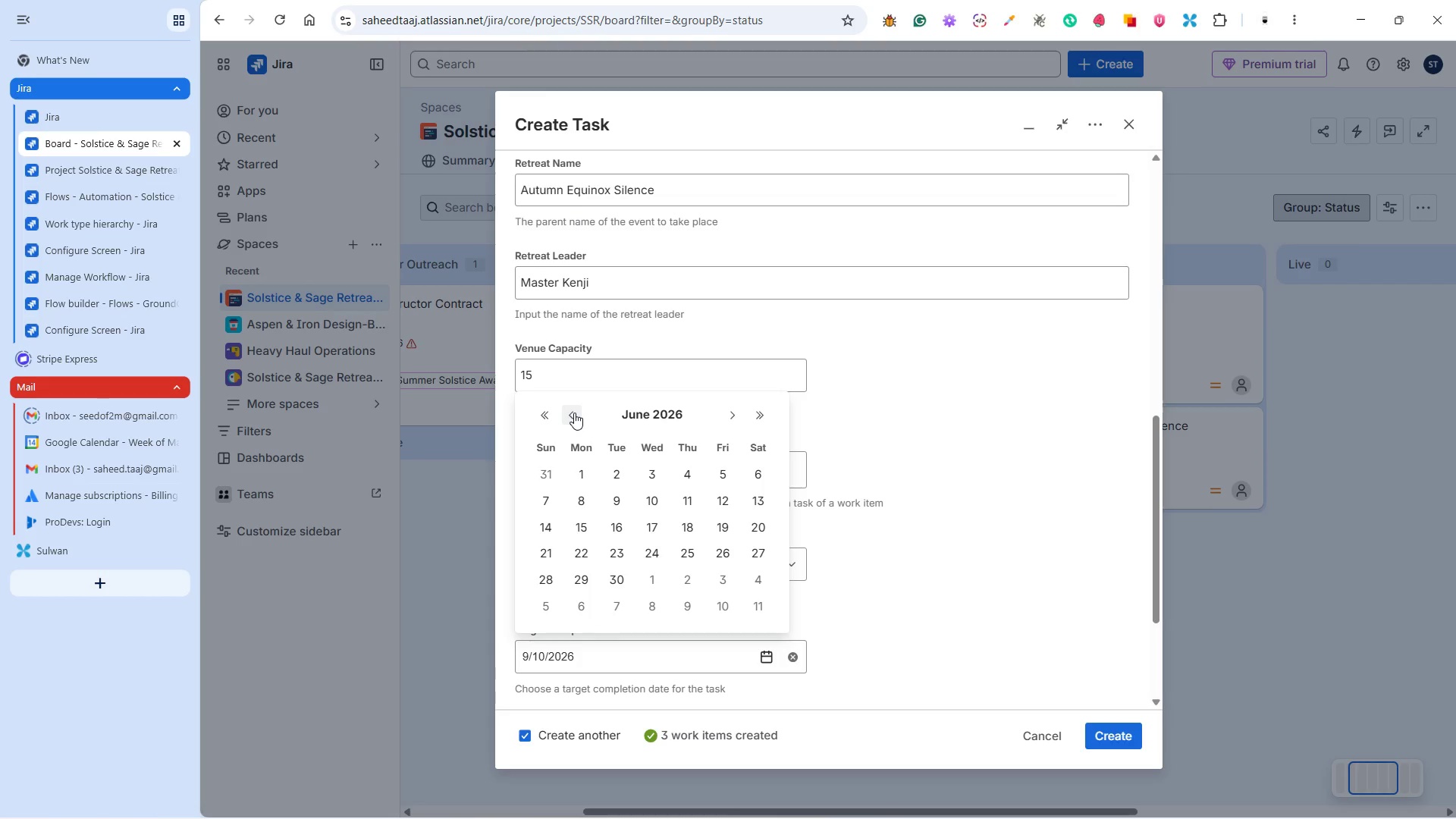 
left_click([574, 413])
 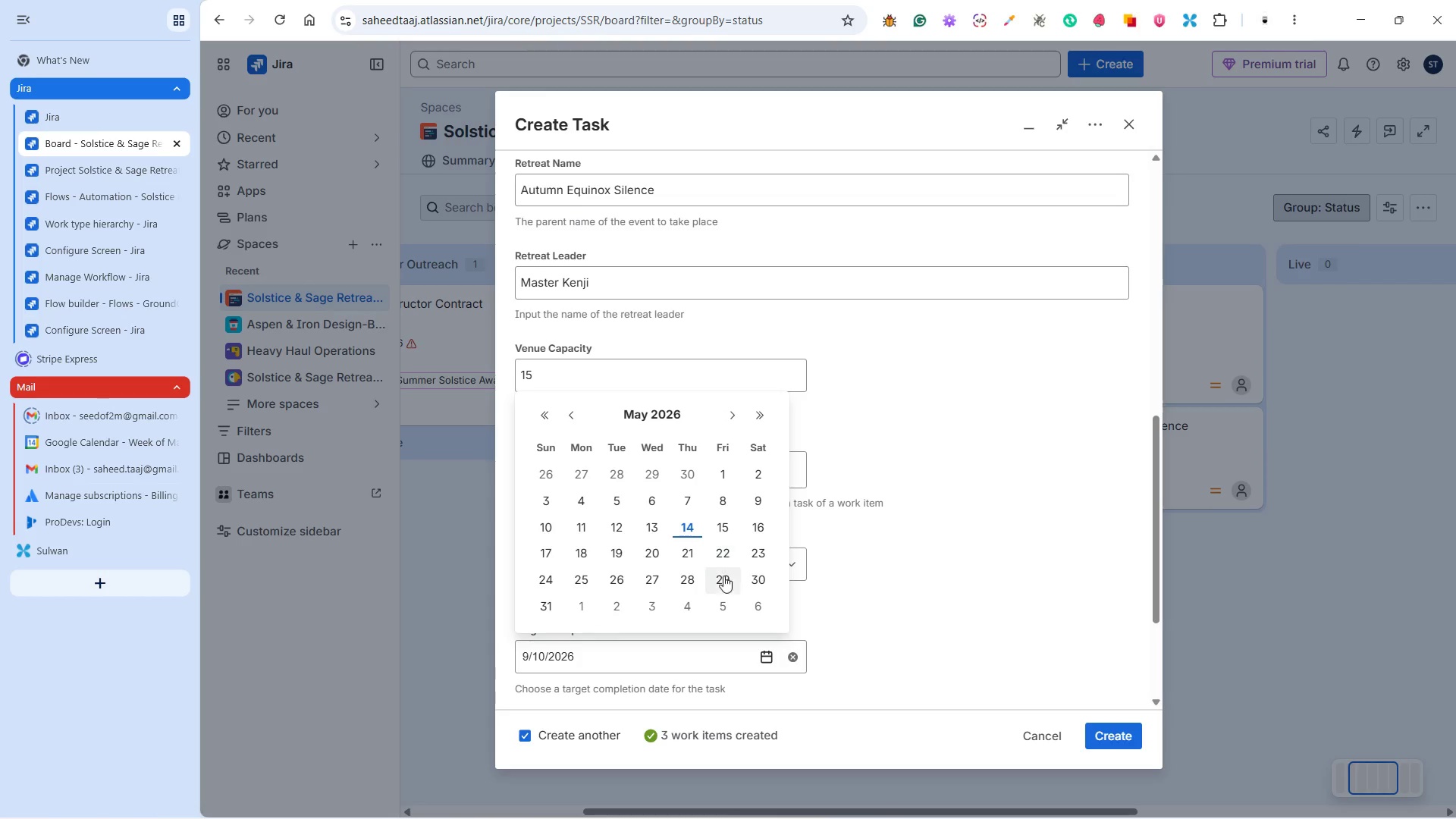 
left_click([545, 571])
 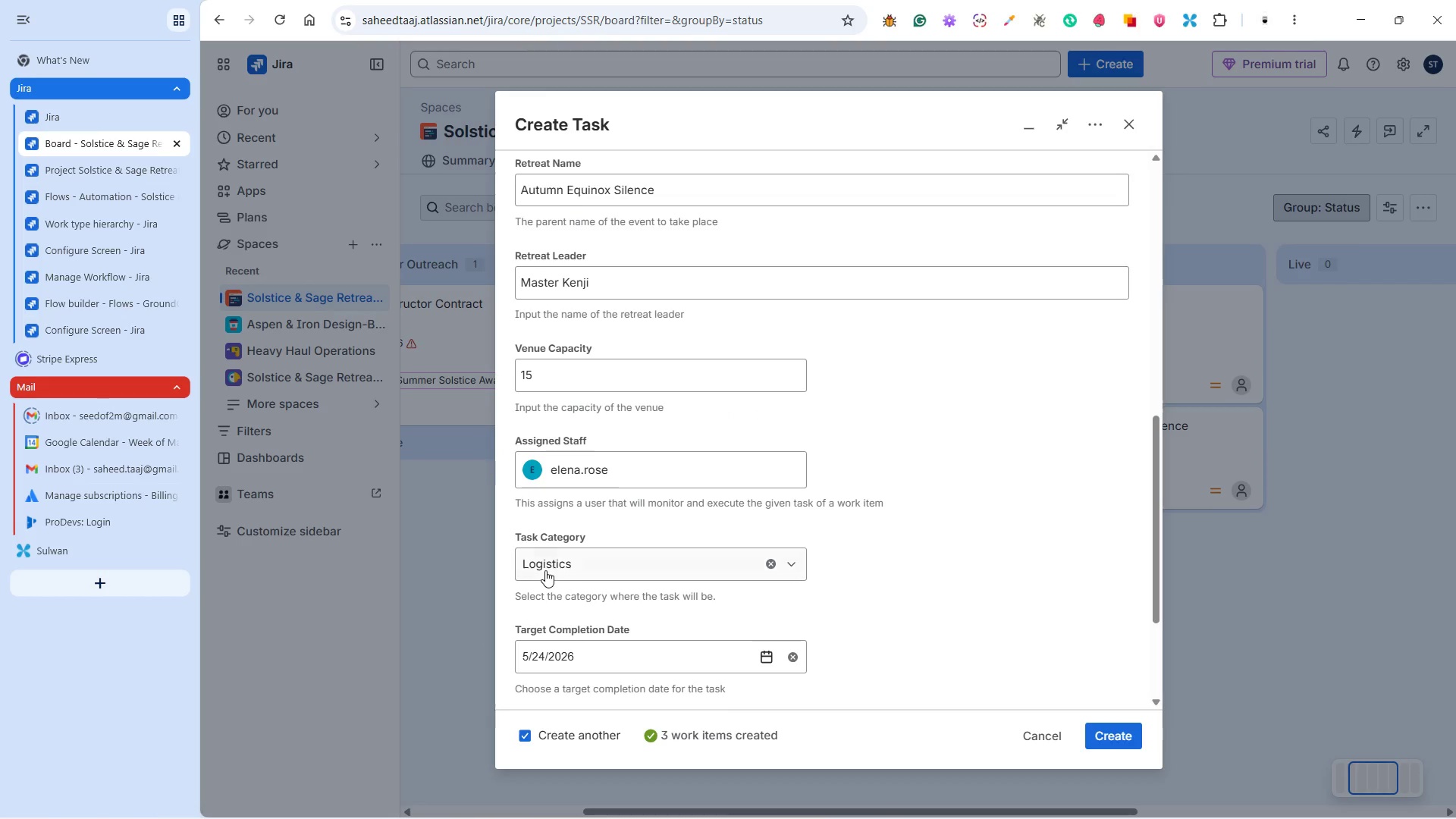 
key(Alt+Tab)
 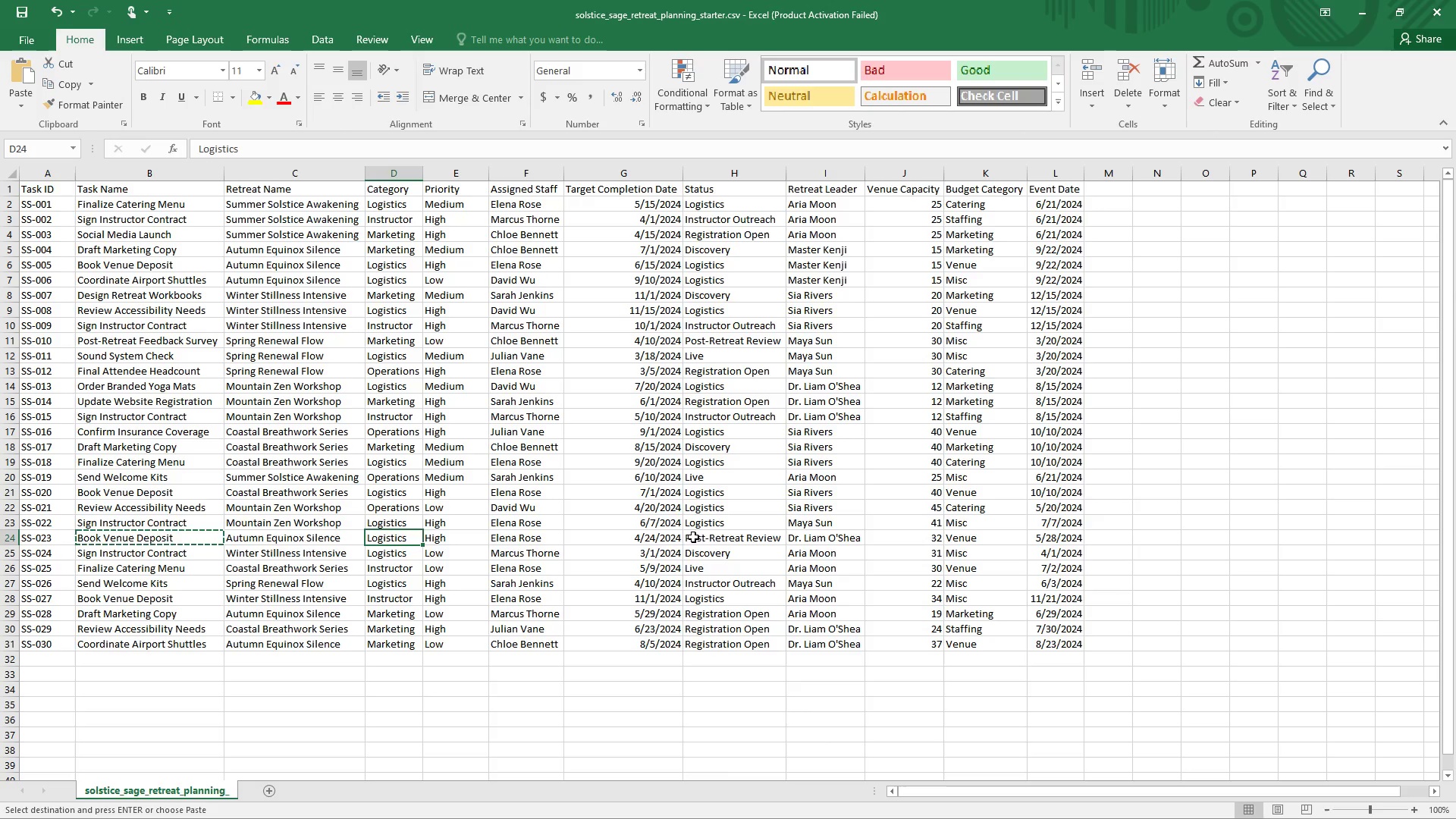 
wait(5.48)
 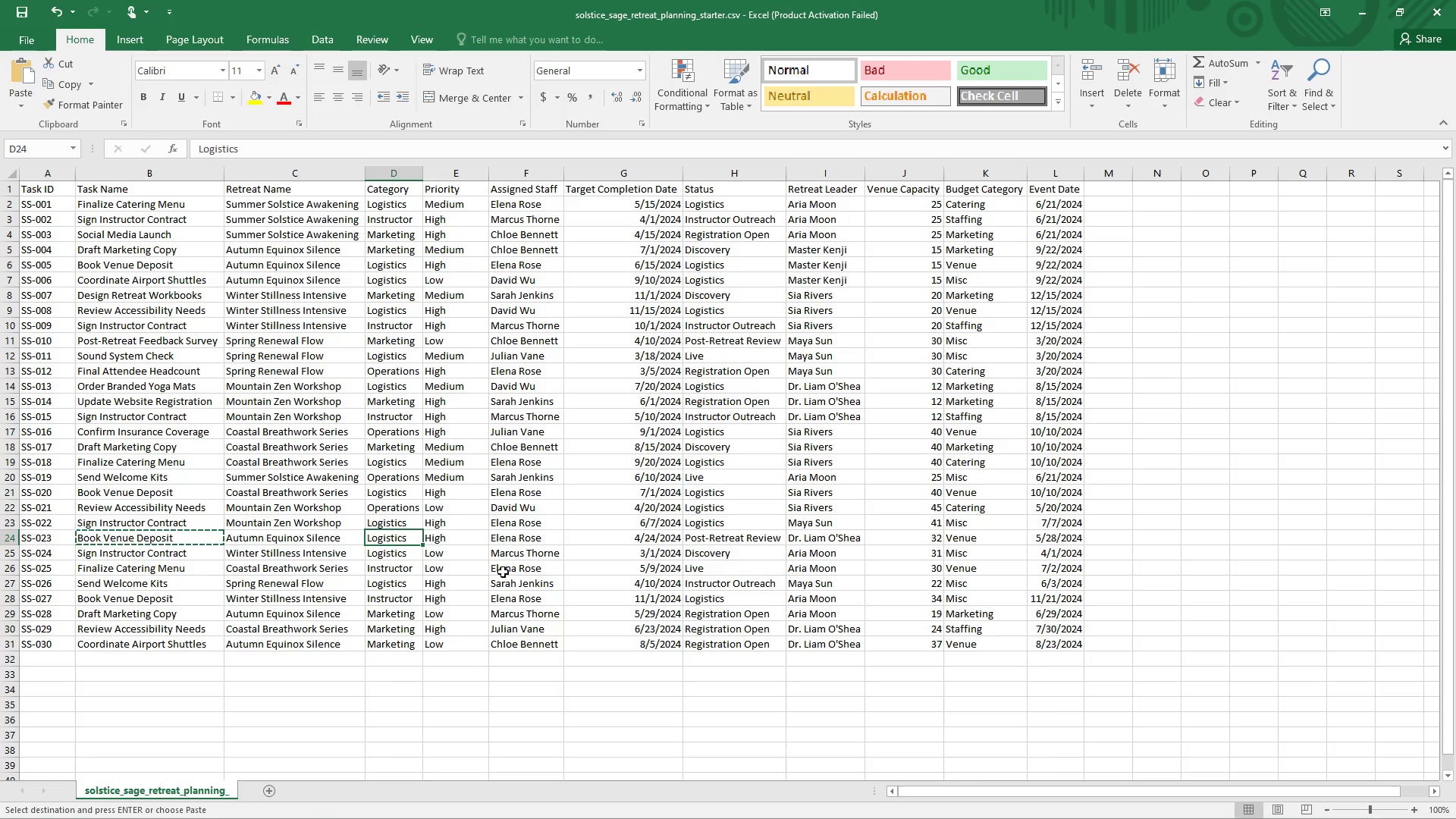 
key(Alt+Tab)
 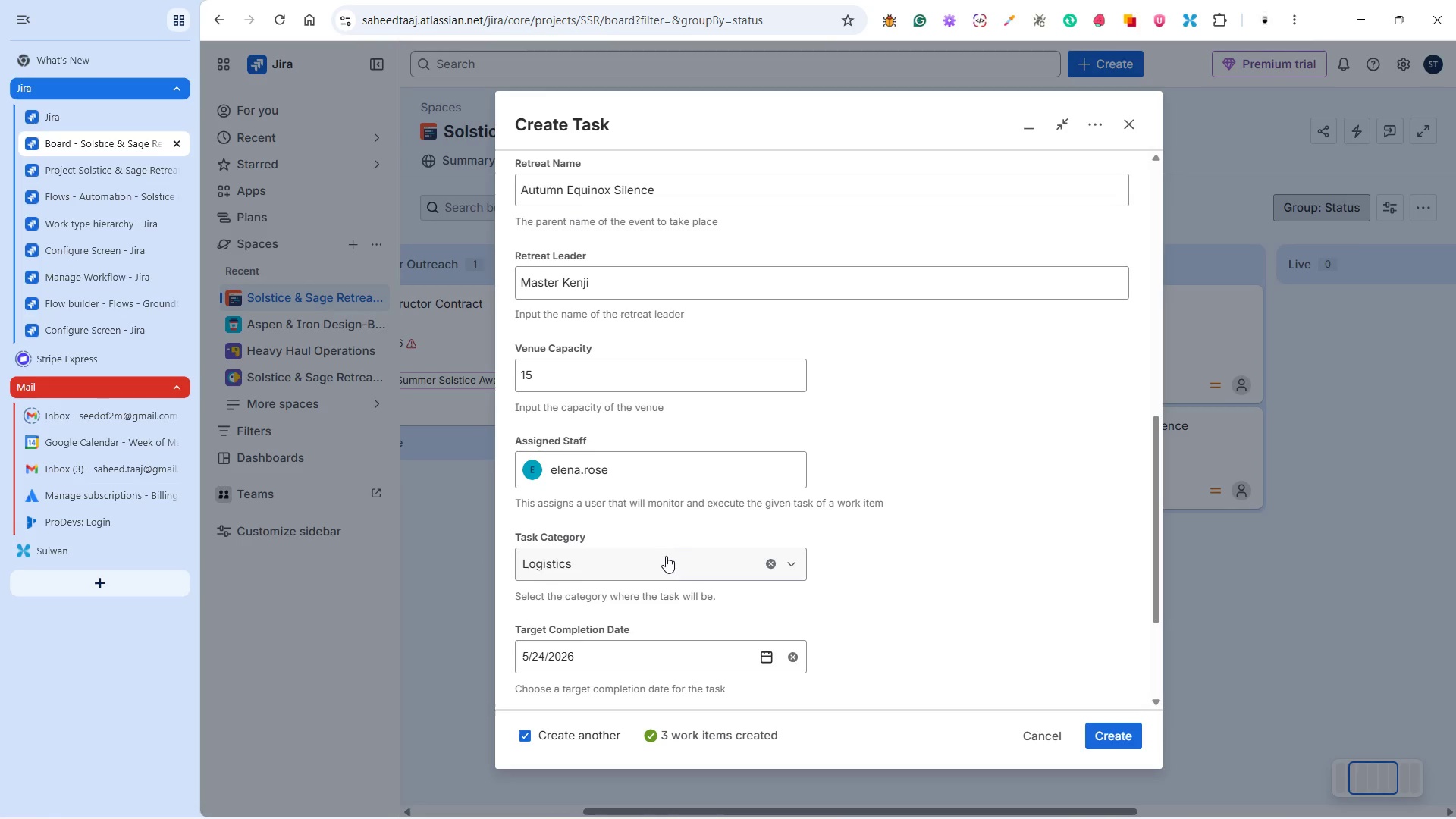 
scroll: coordinate [662, 560], scroll_direction: up, amount: 6.0
 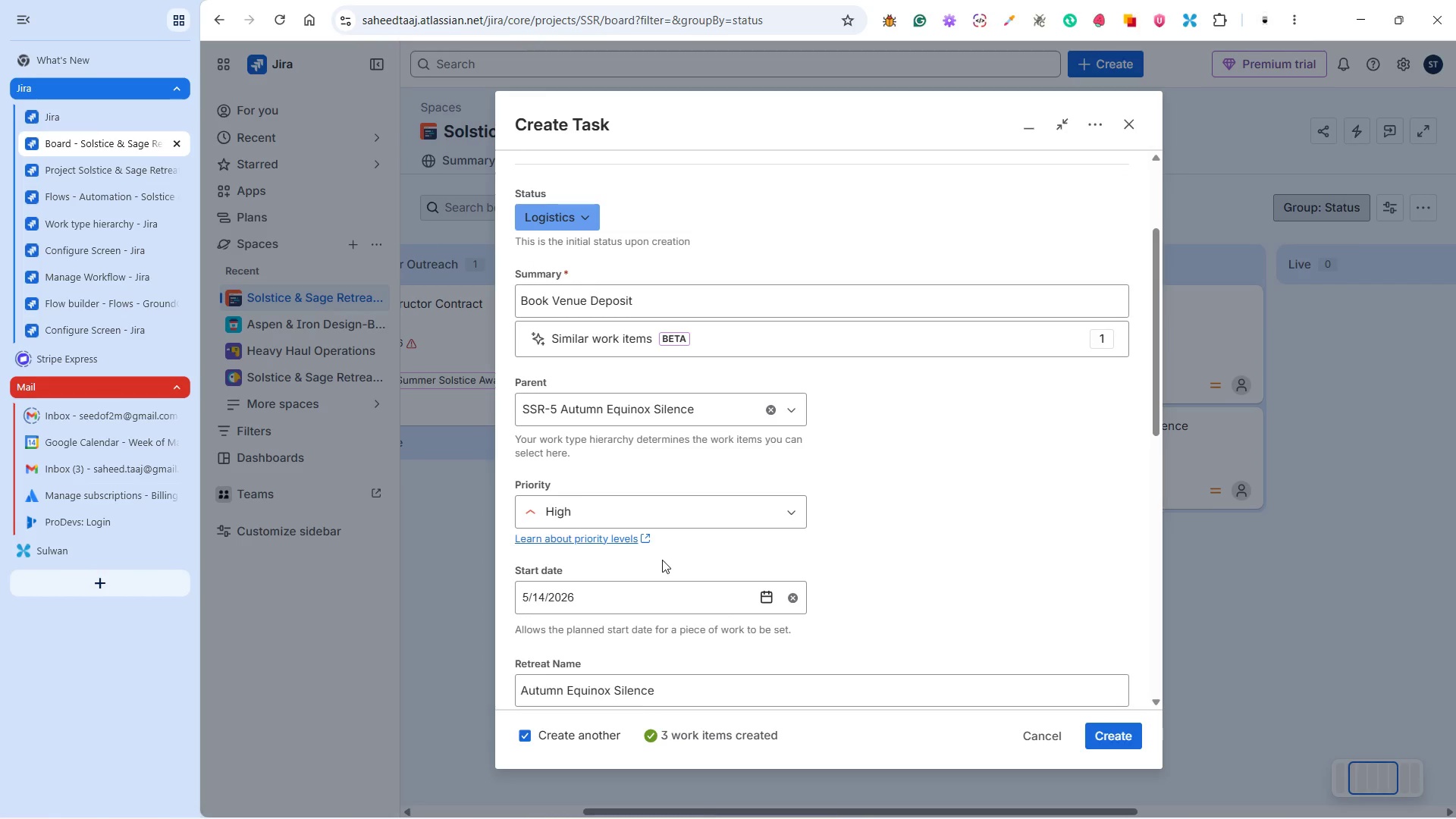 
scroll: coordinate [662, 560], scroll_direction: down, amount: 5.0
 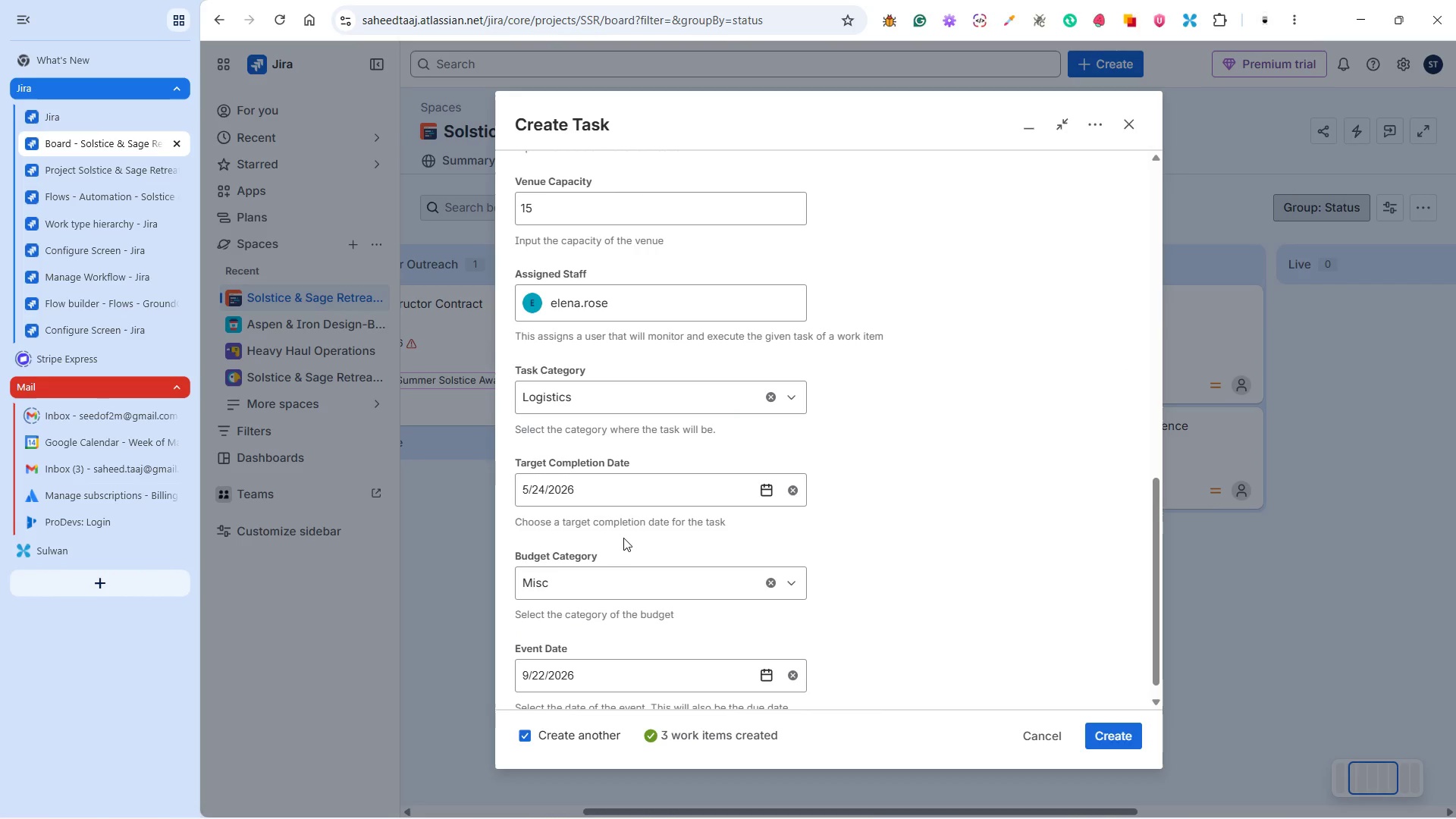 
key(Alt+Tab)
 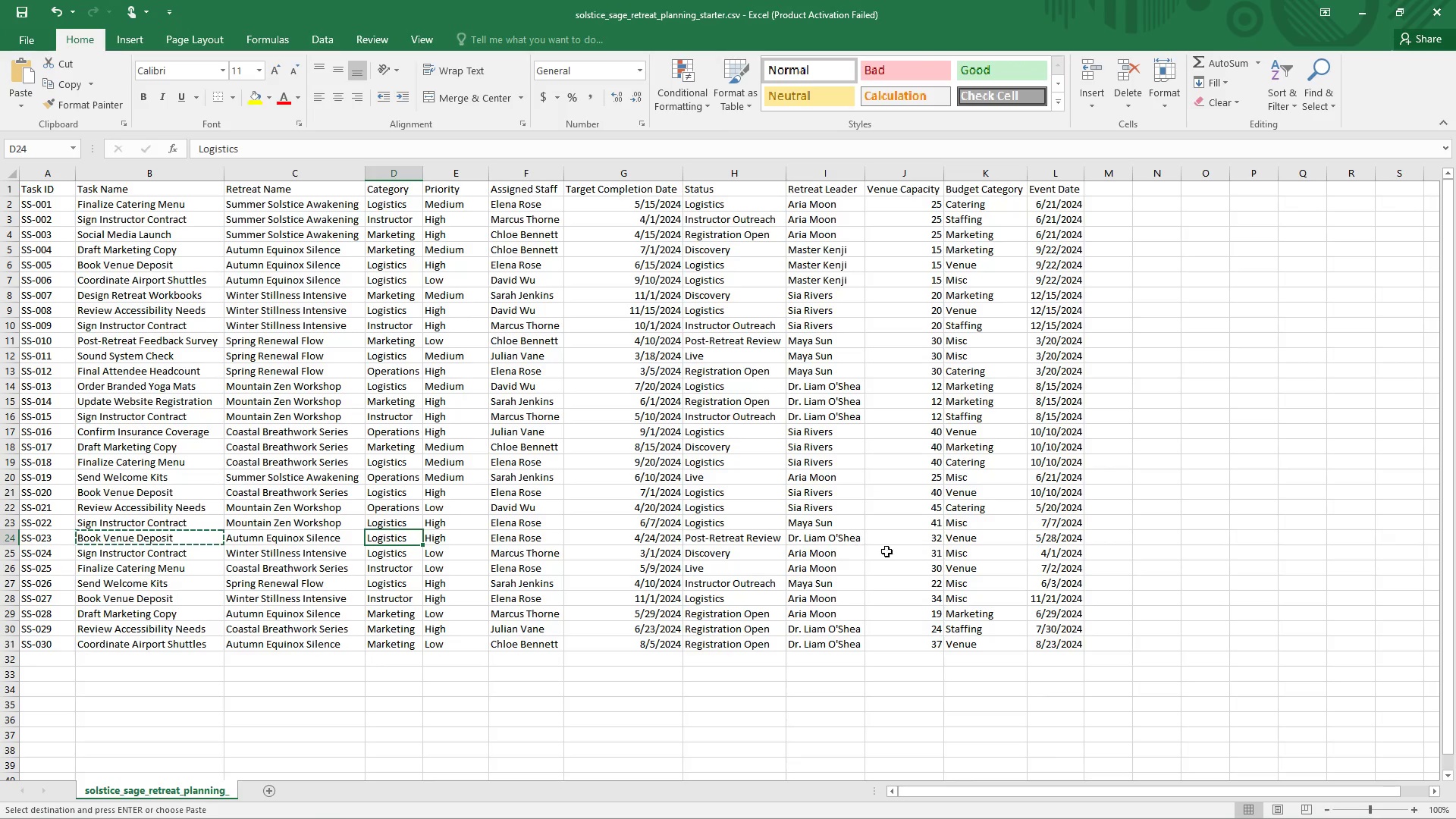 
scroll: coordinate [623, 539], scroll_direction: down, amount: 1.0
 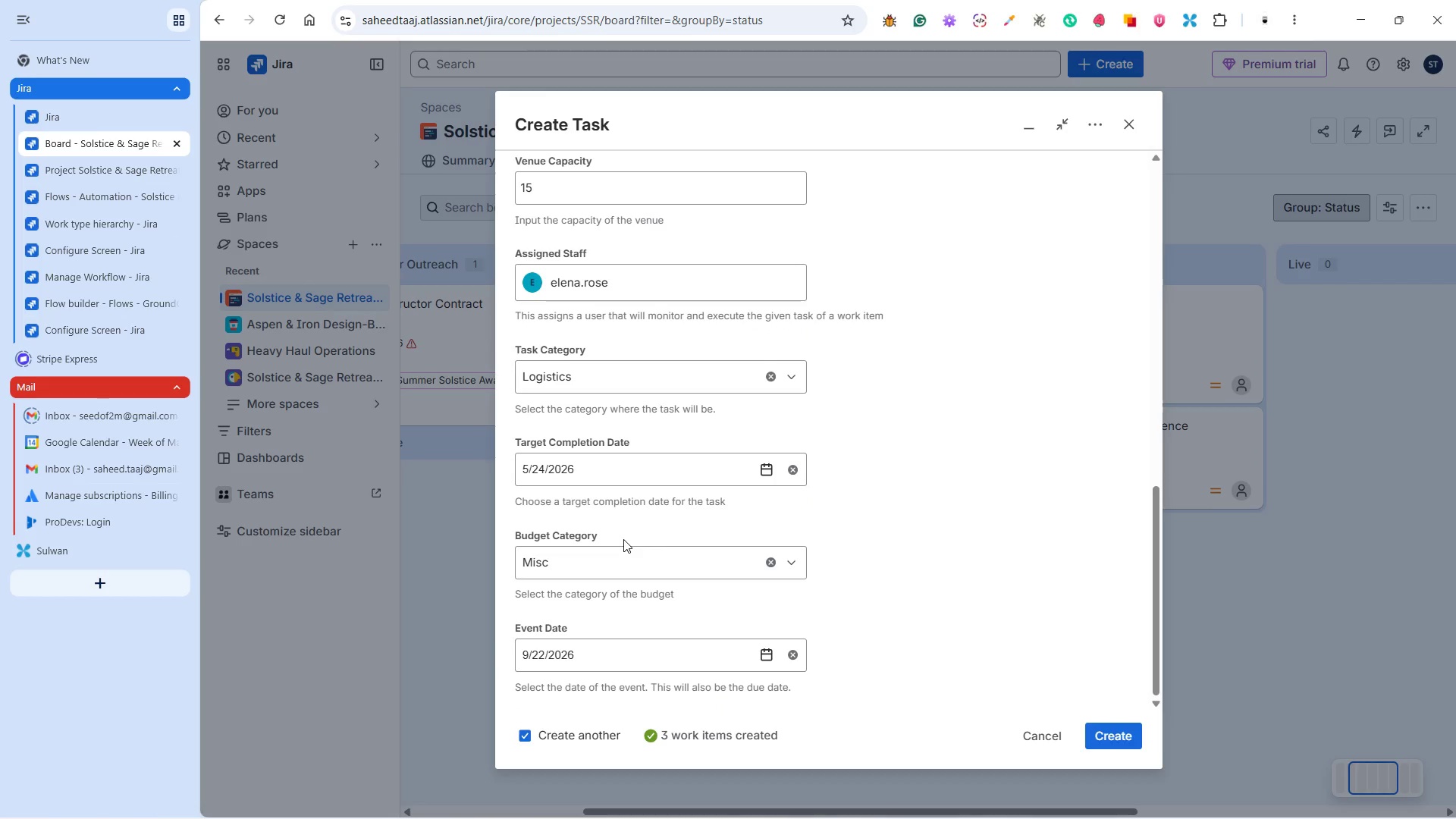 
left_click([980, 544])
 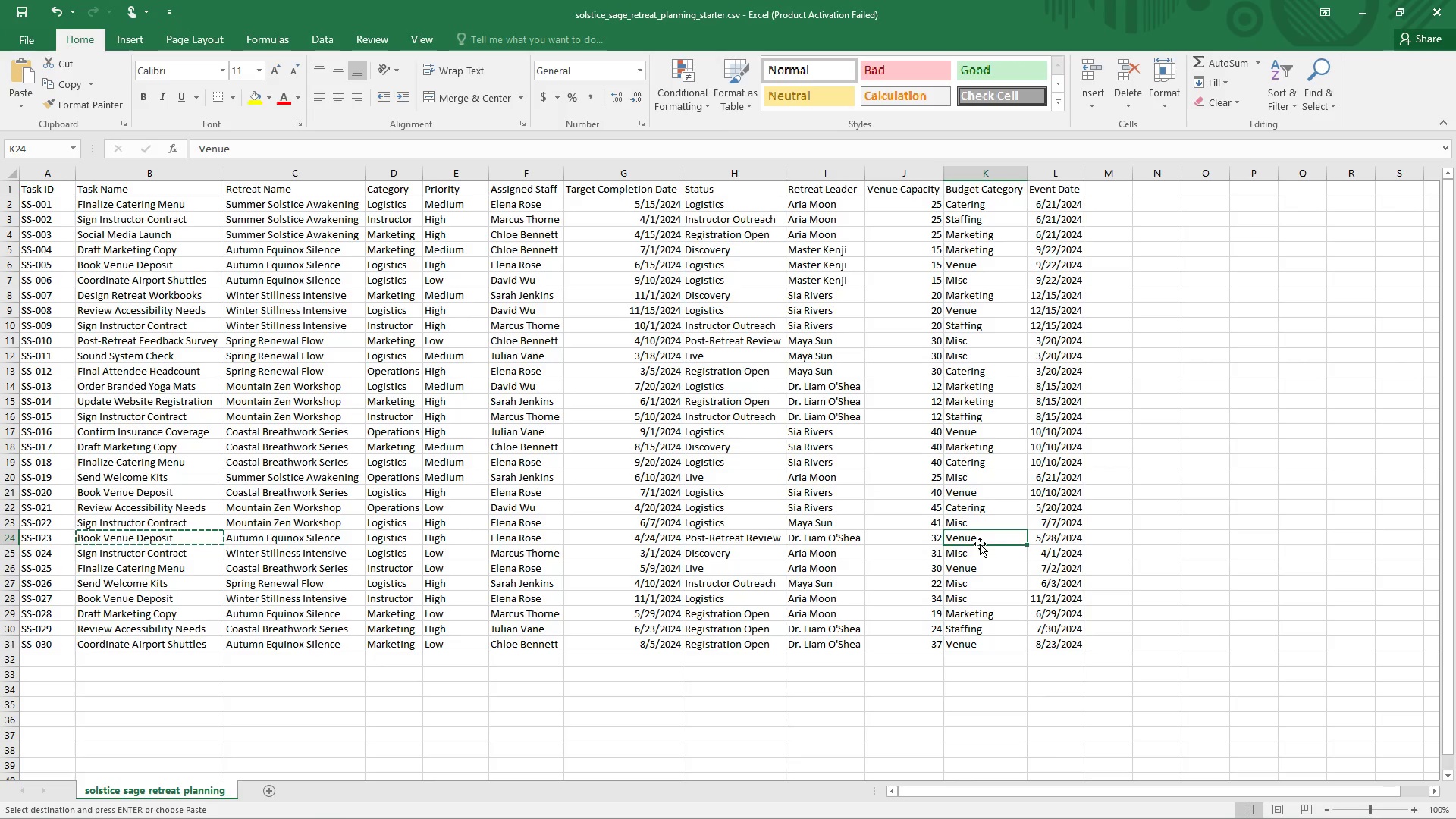 
key(Alt+Tab)
 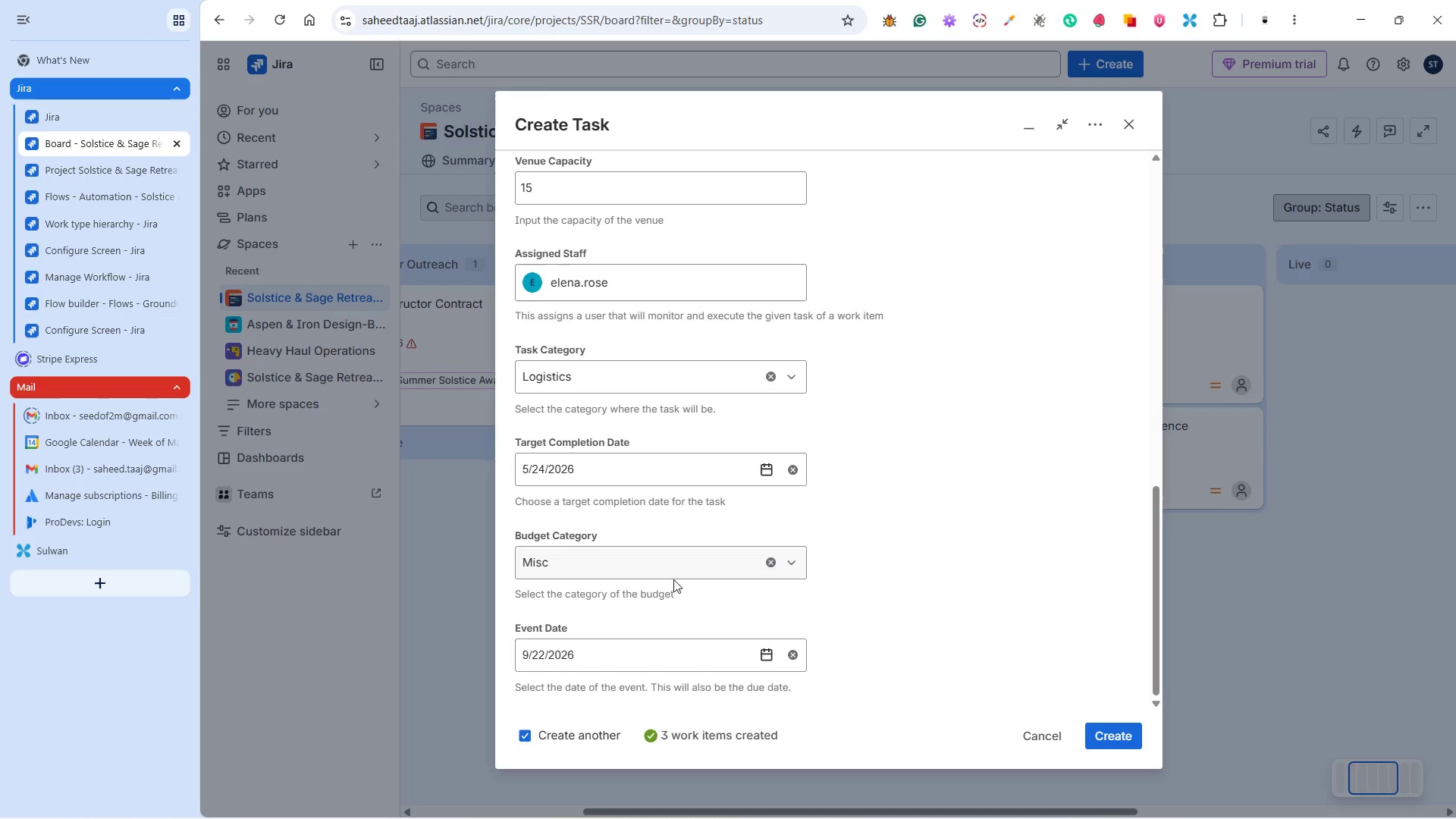 
left_click([636, 560])
 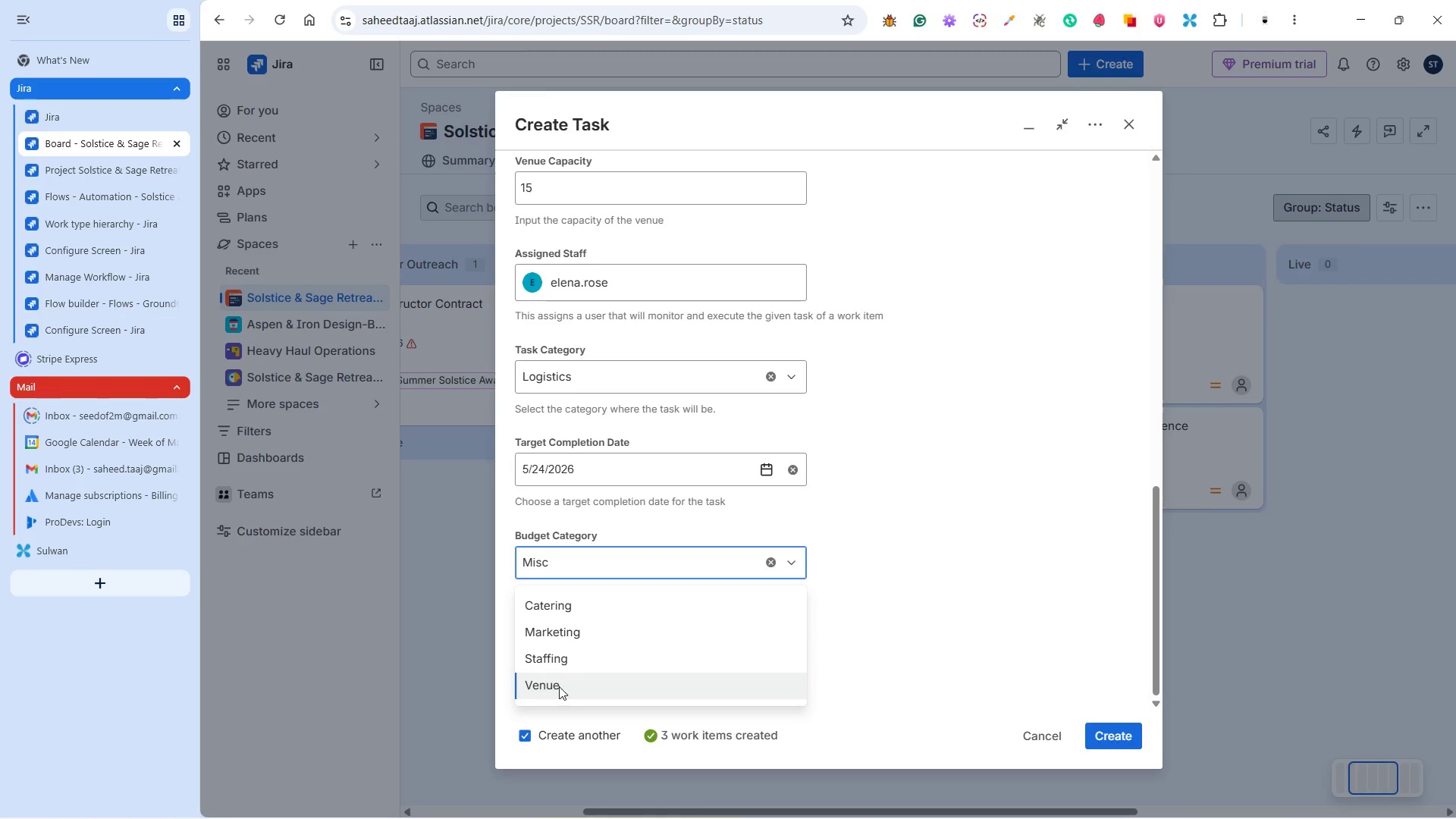 
left_click([551, 691])
 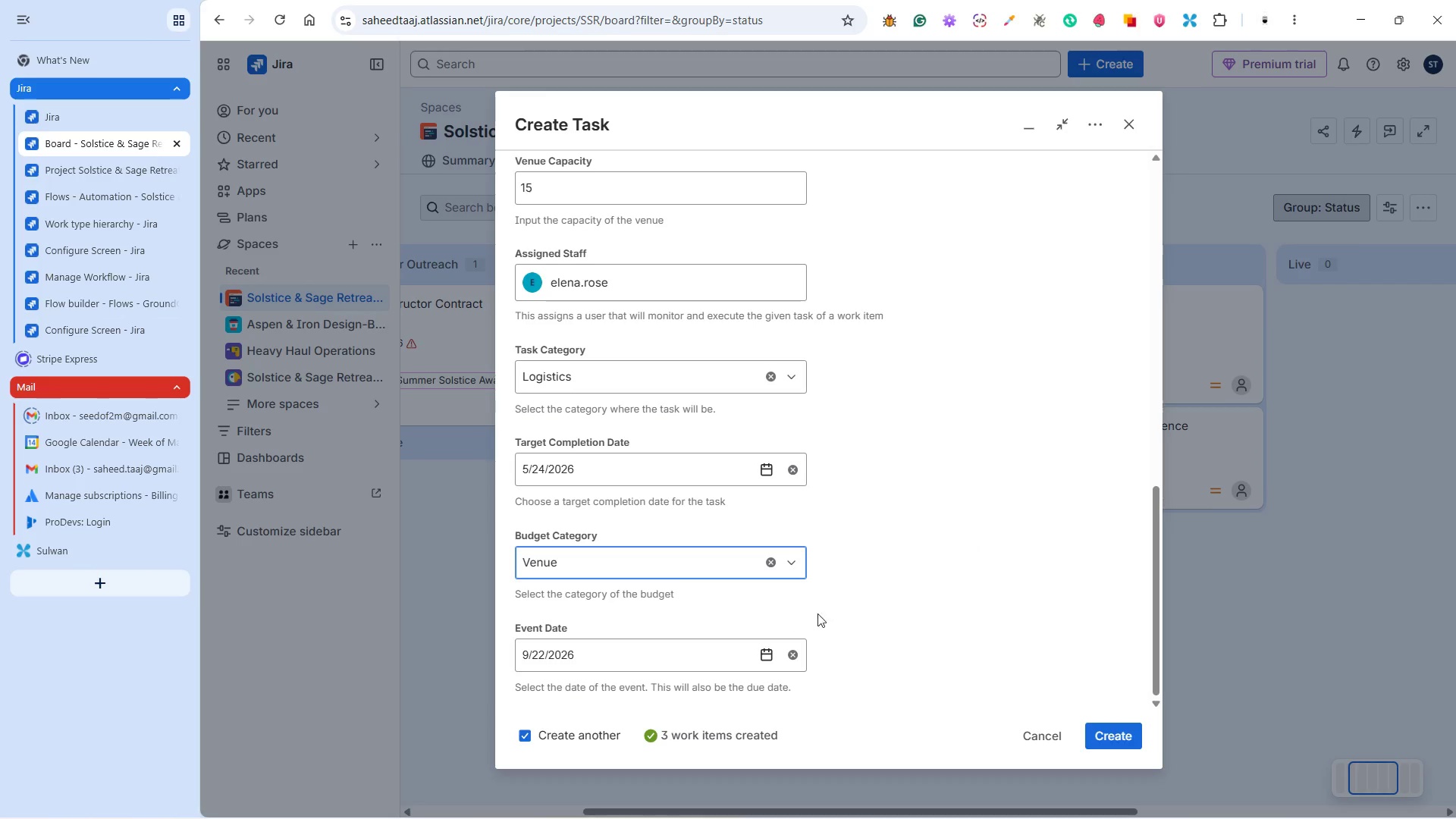 
scroll: coordinate [839, 609], scroll_direction: down, amount: 3.0
 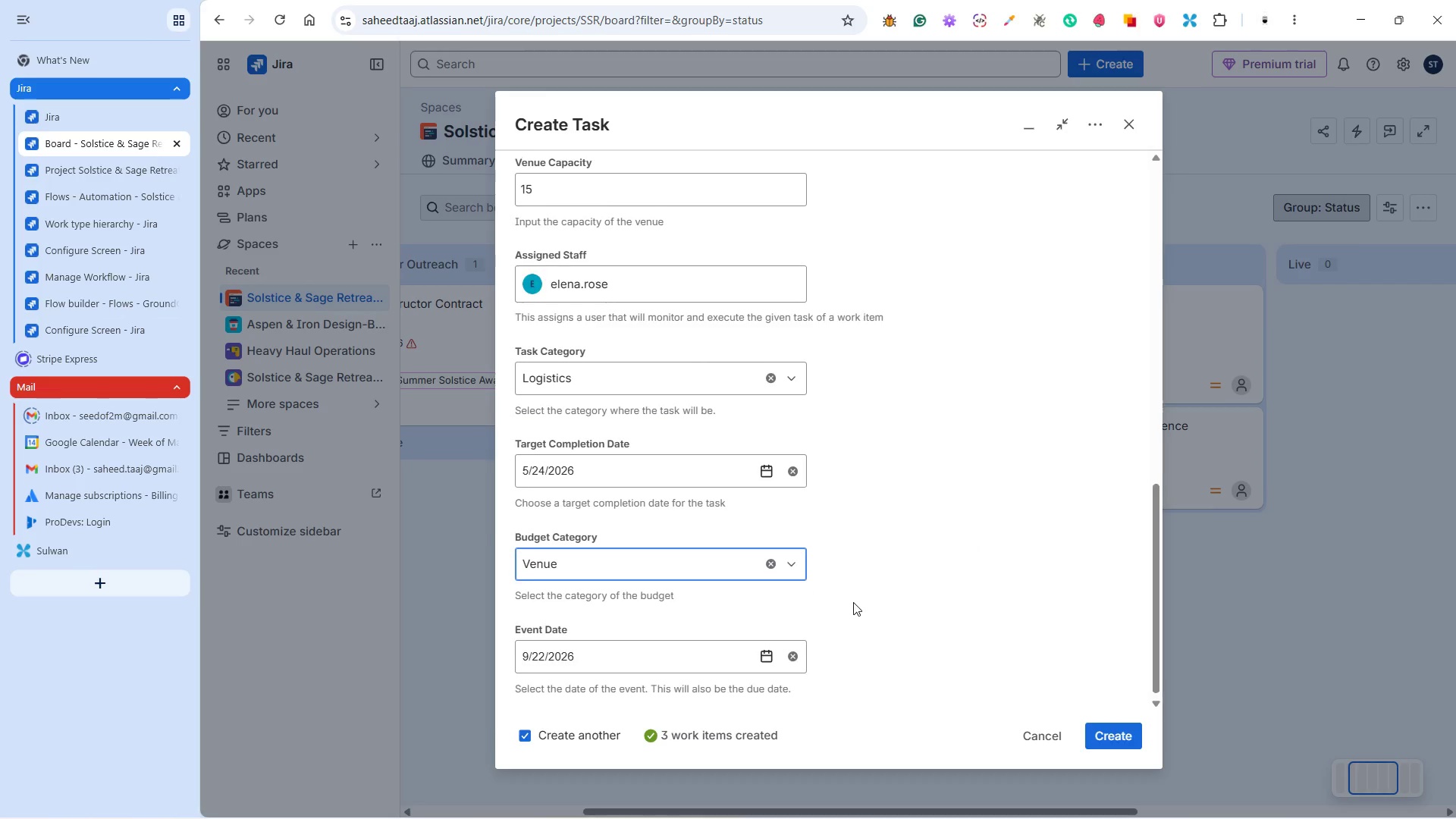 
scroll: coordinate [853, 601], scroll_direction: up, amount: 9.0
 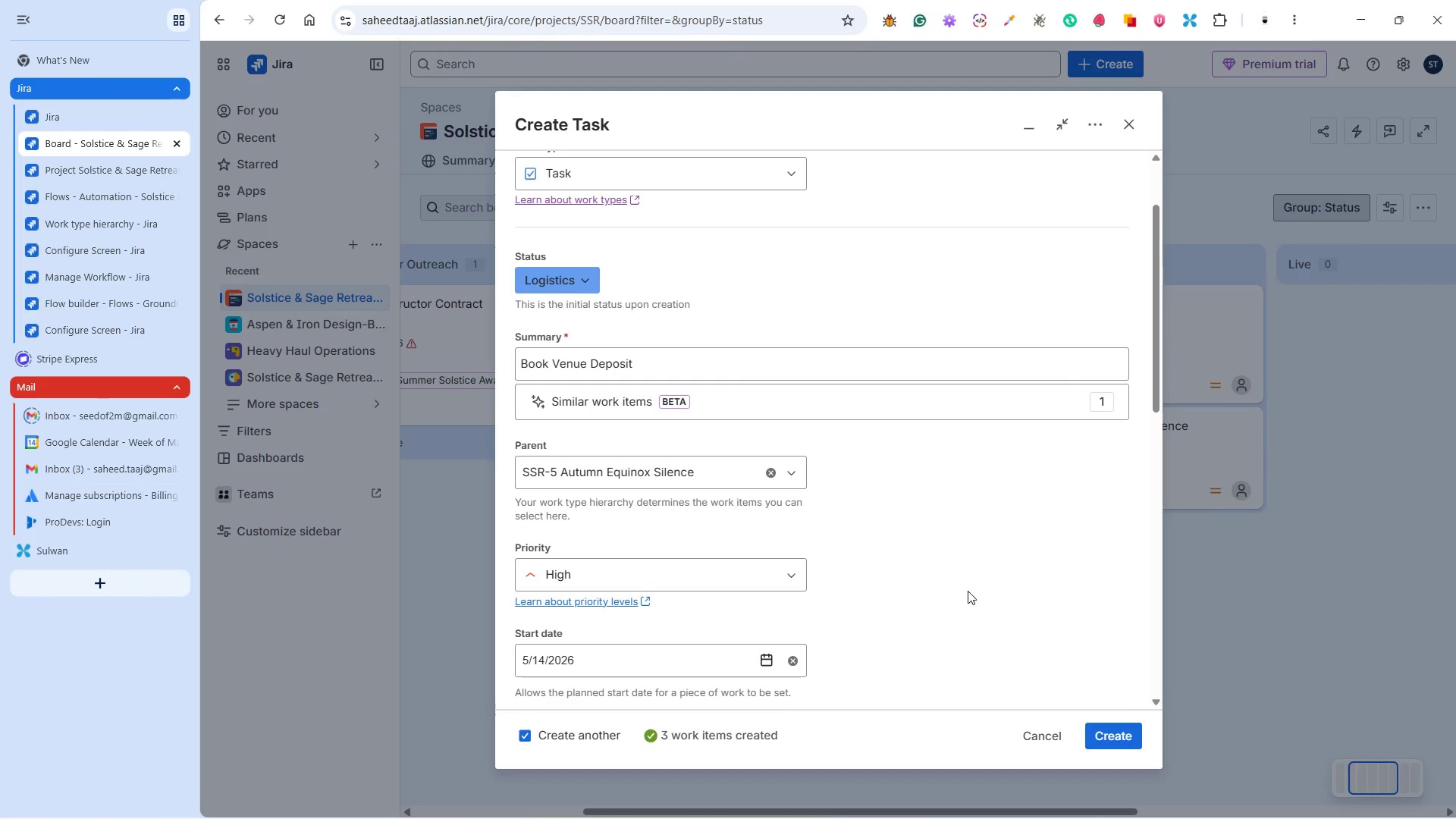 
left_click([1115, 731])
 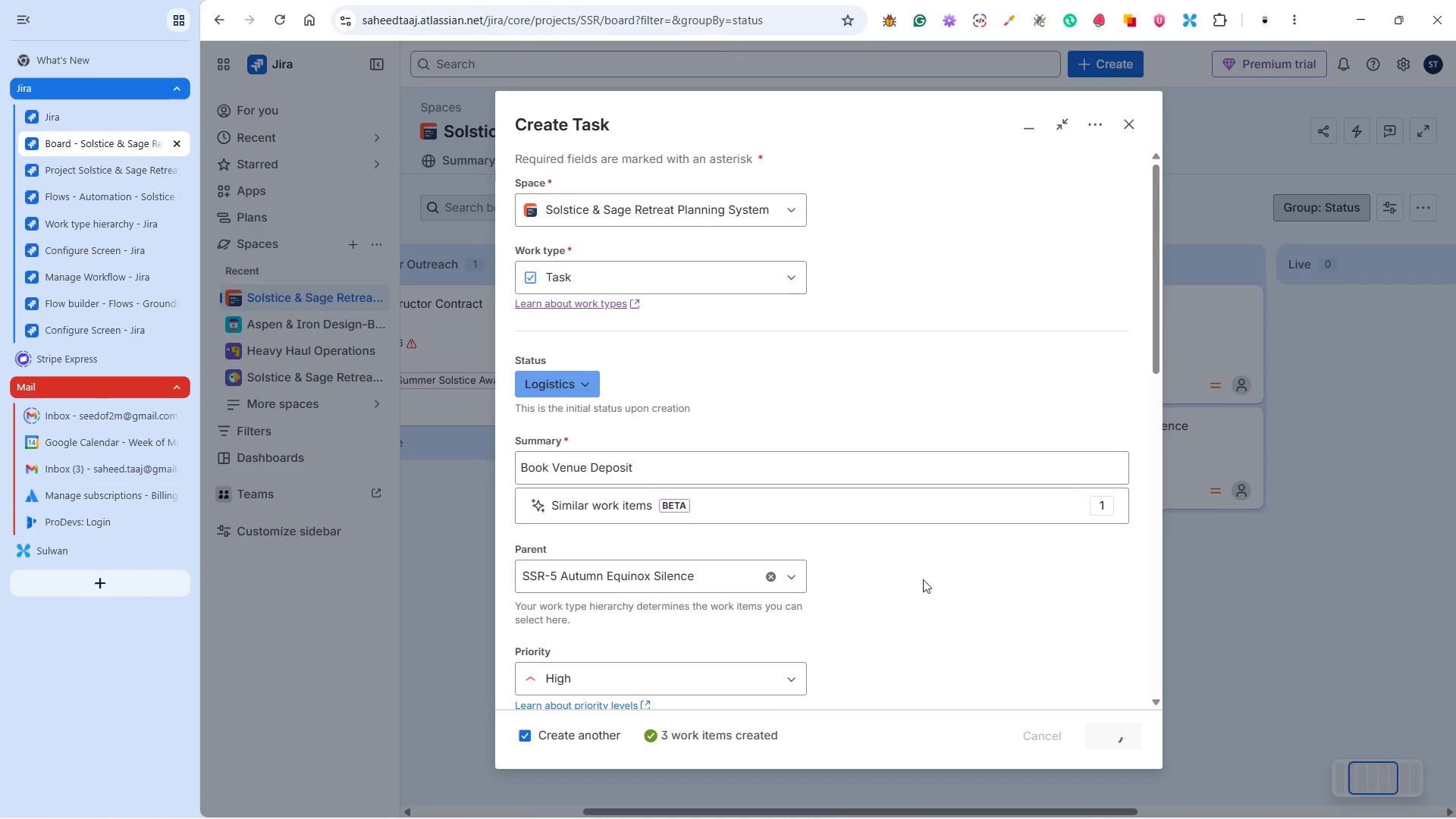 
scroll: coordinate [967, 592], scroll_direction: up, amount: 8.0
 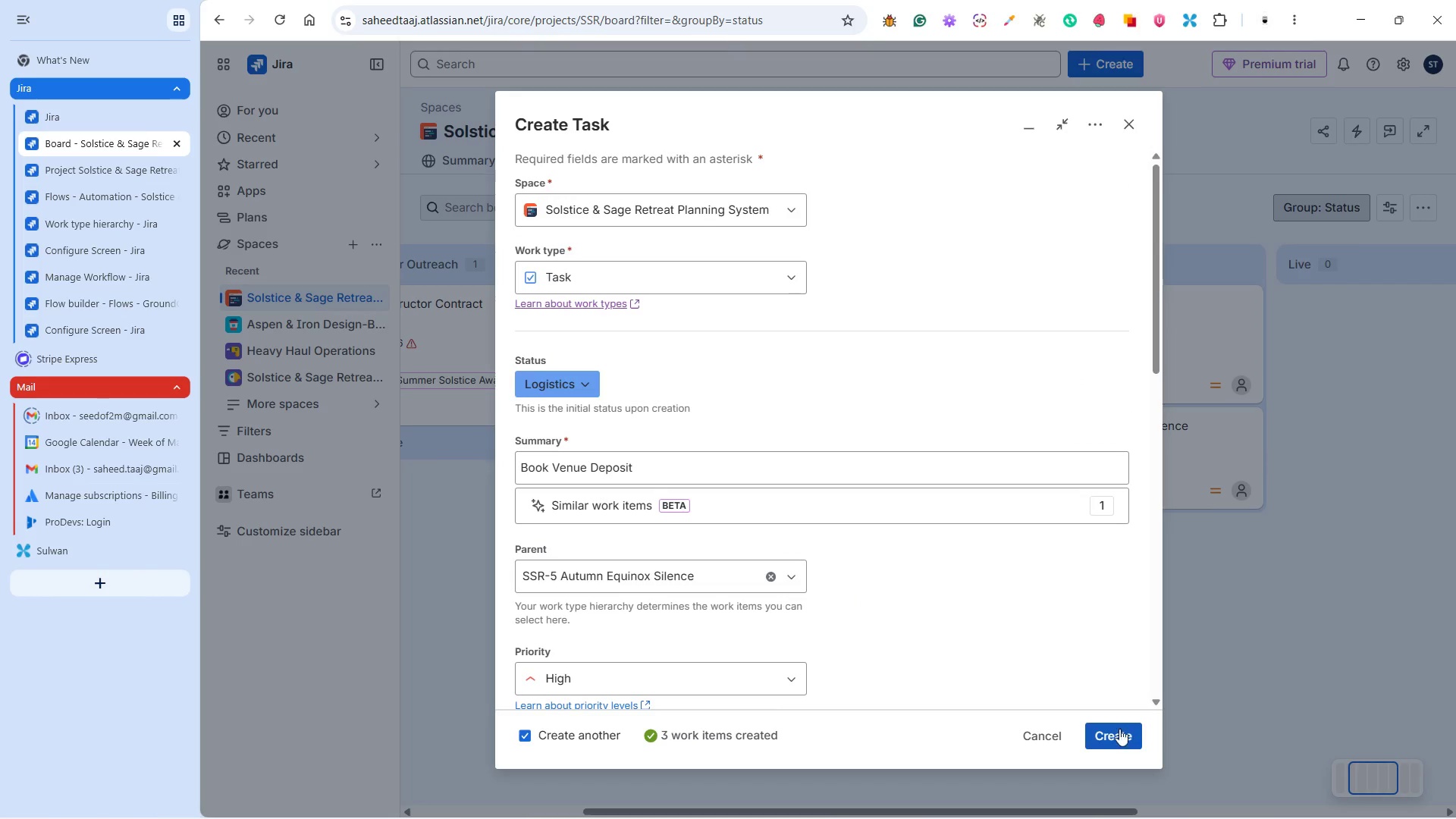 
scroll: coordinate [911, 567], scroll_direction: down, amount: 7.0
 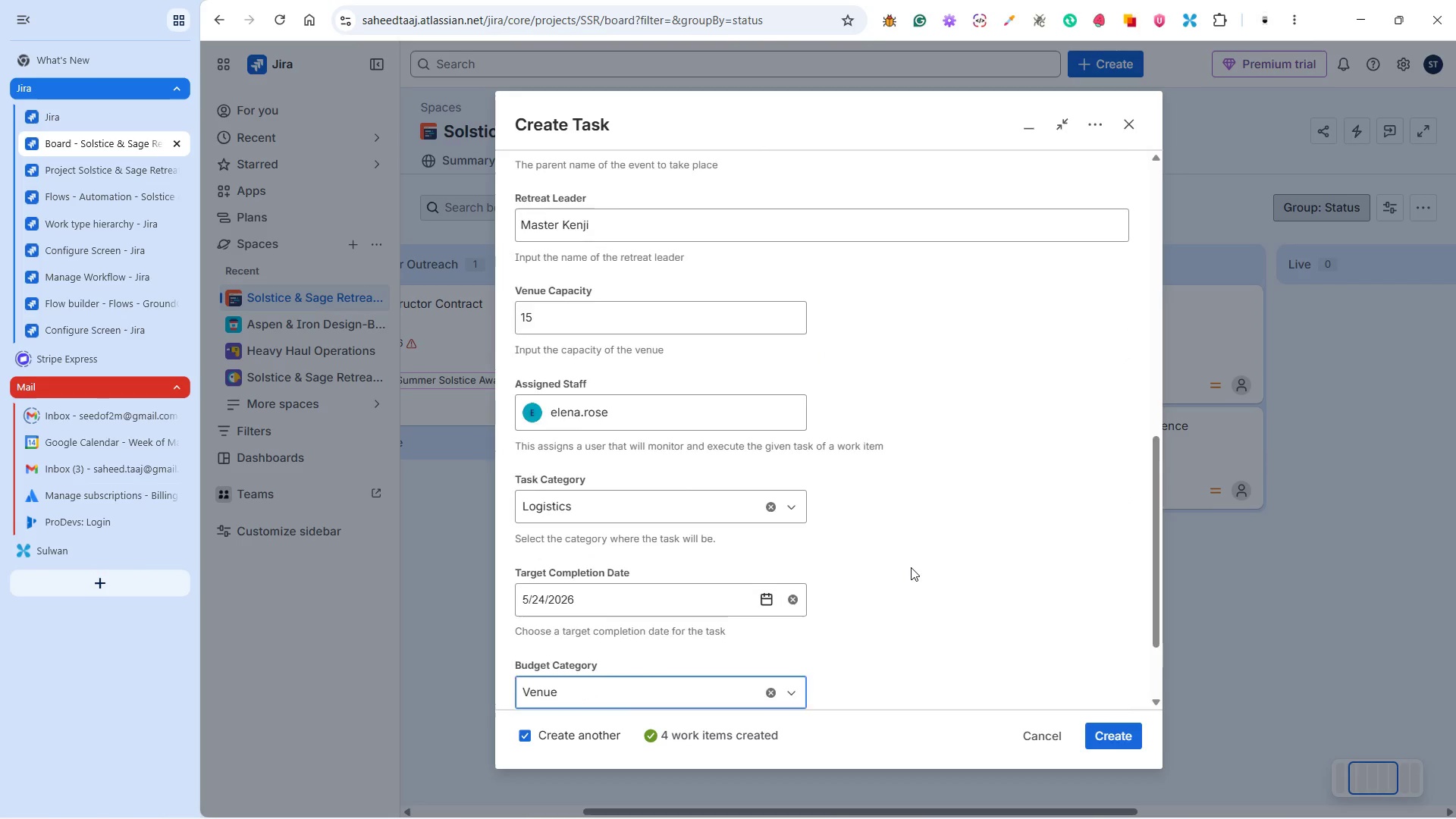 
key(Alt+Tab)
 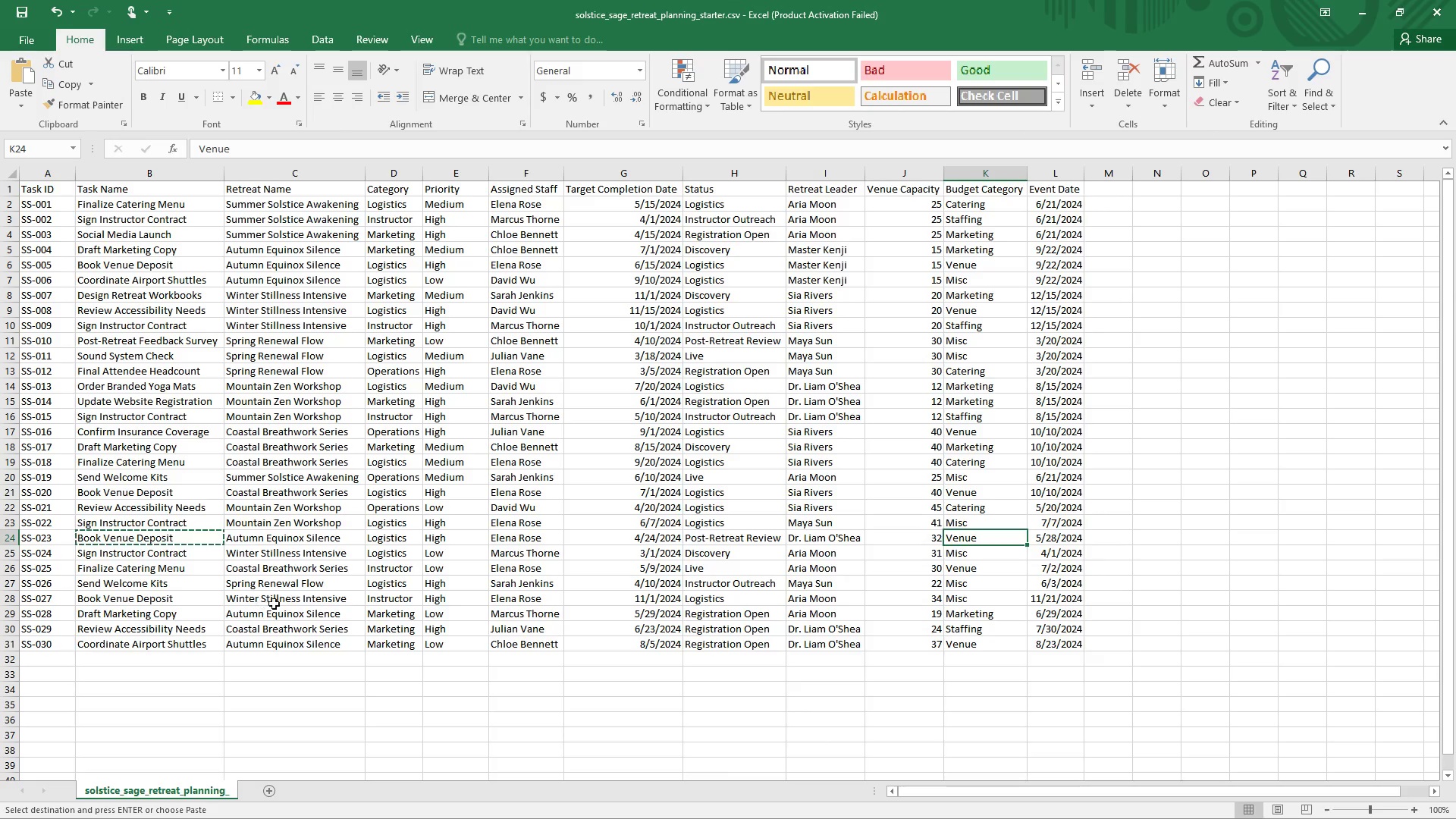 
left_click([284, 617])
 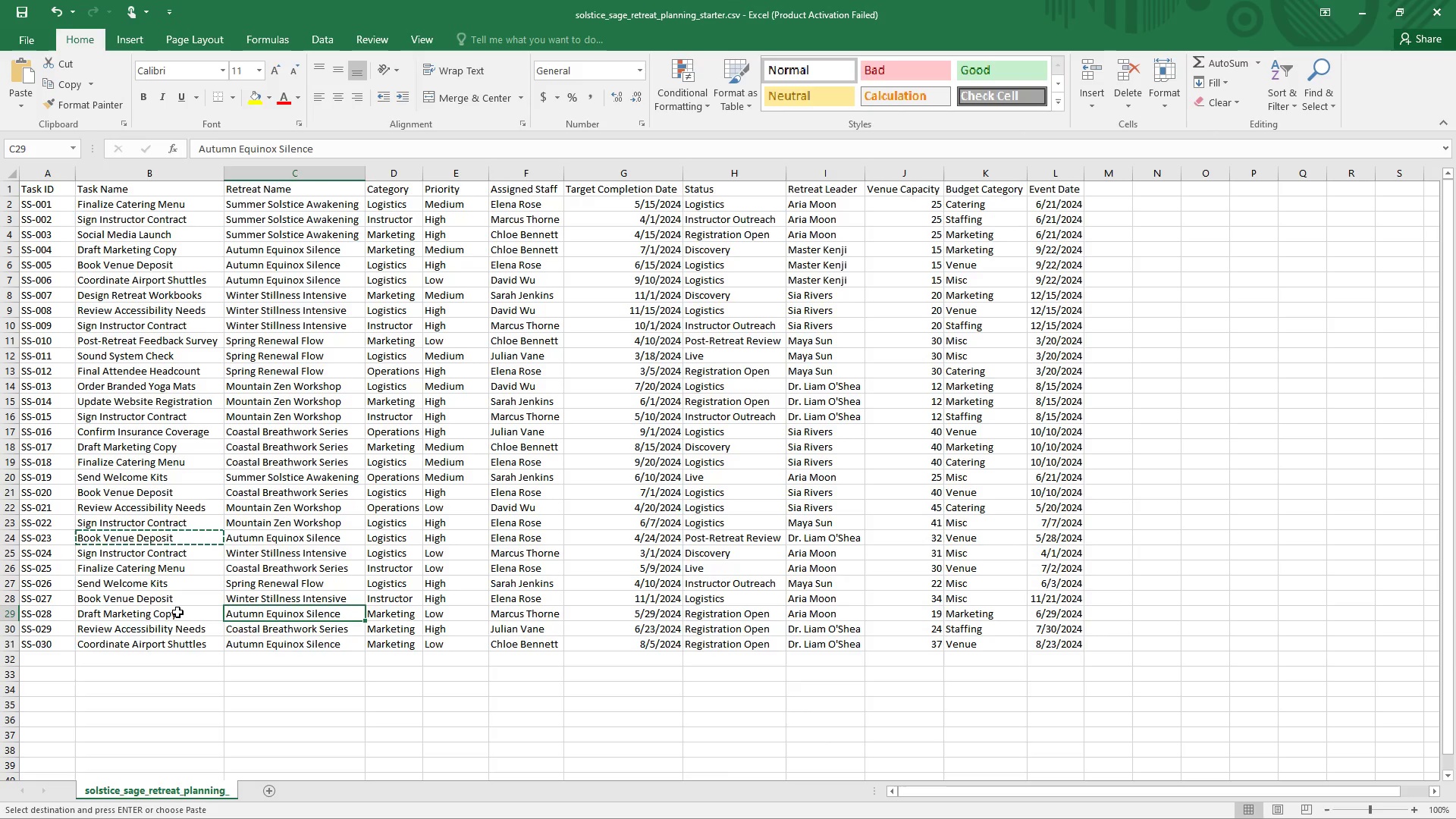 
left_click([172, 612])
 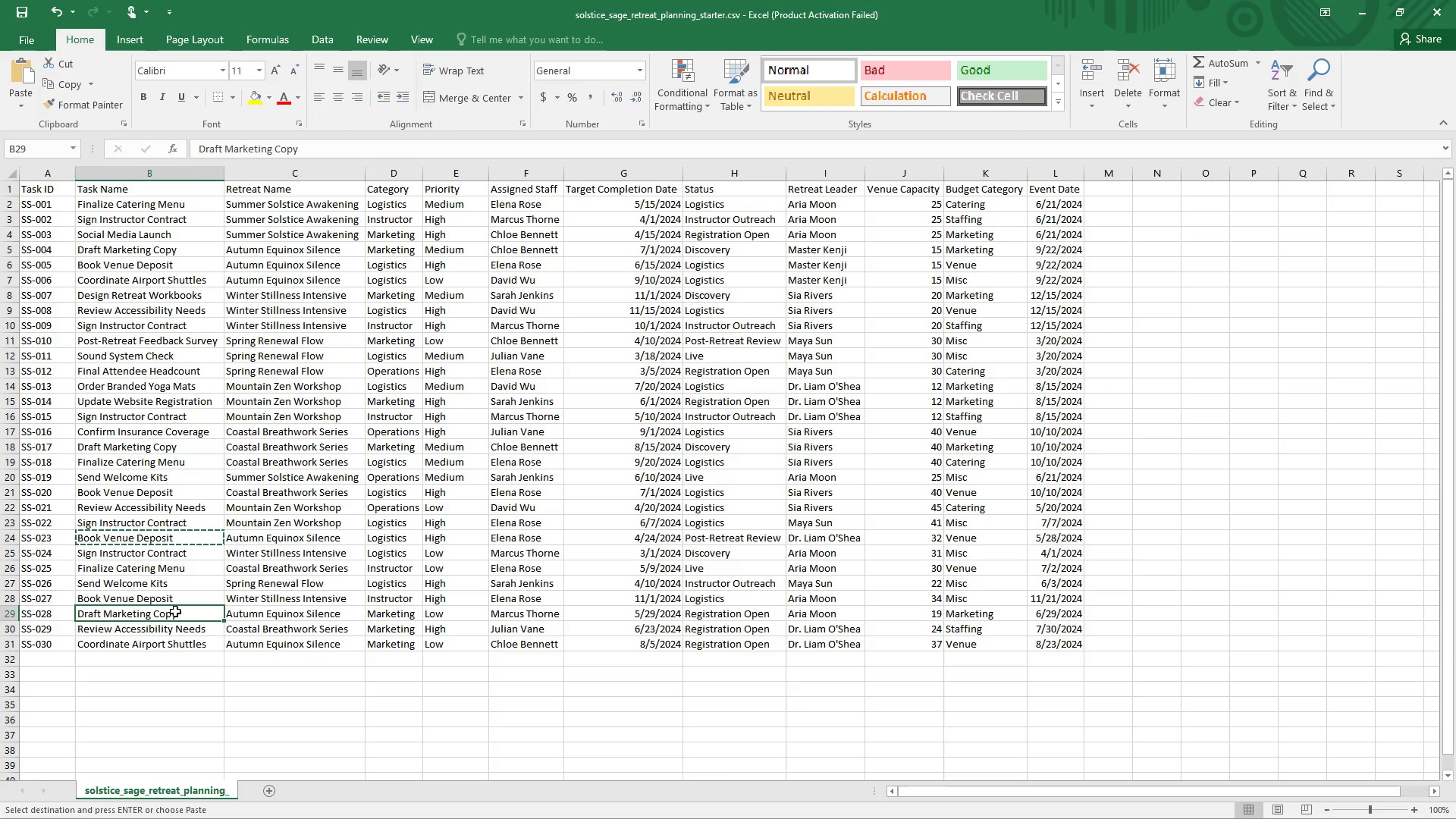 
key(Control+C)
 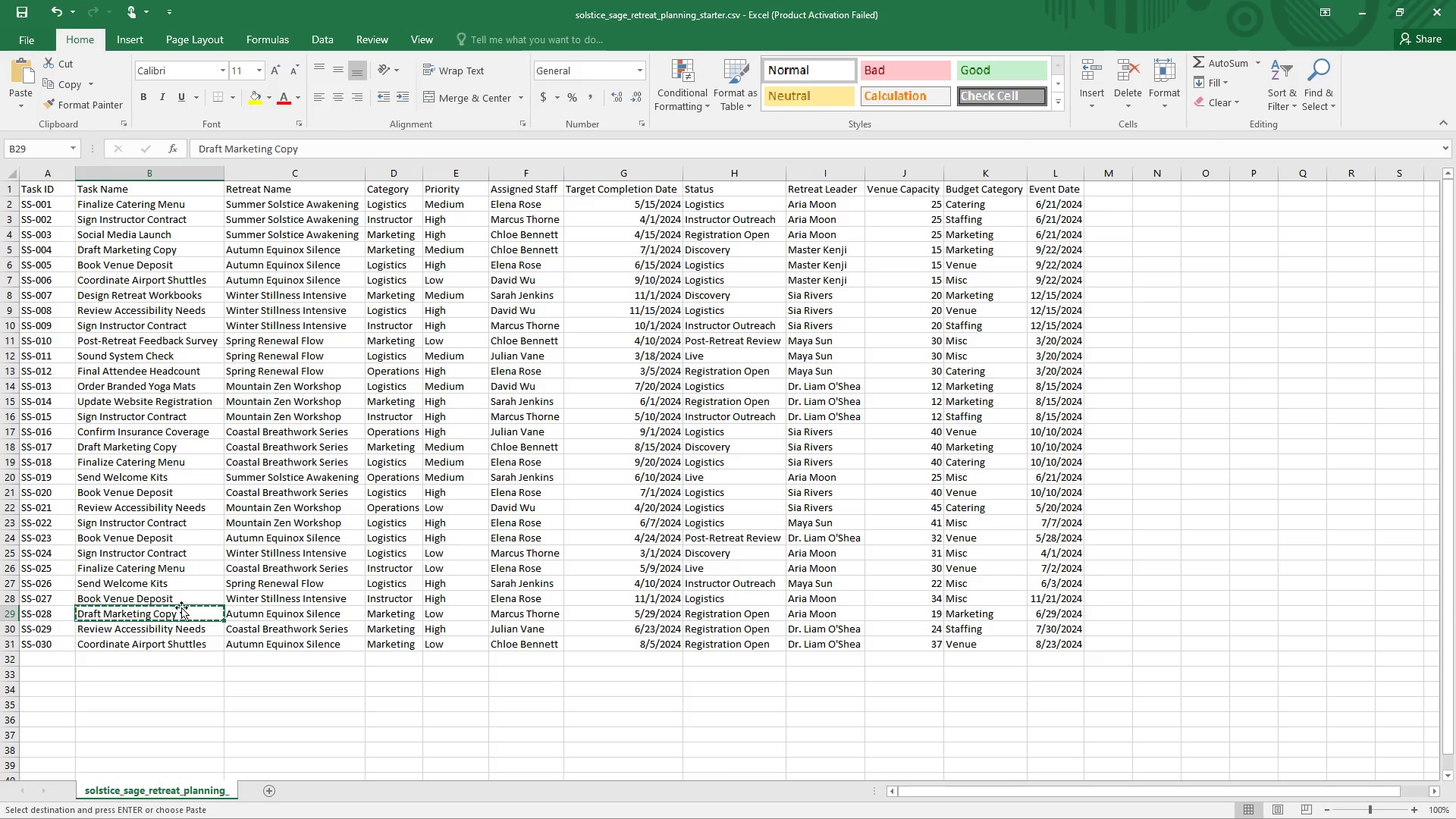 
key(Alt+Tab)
 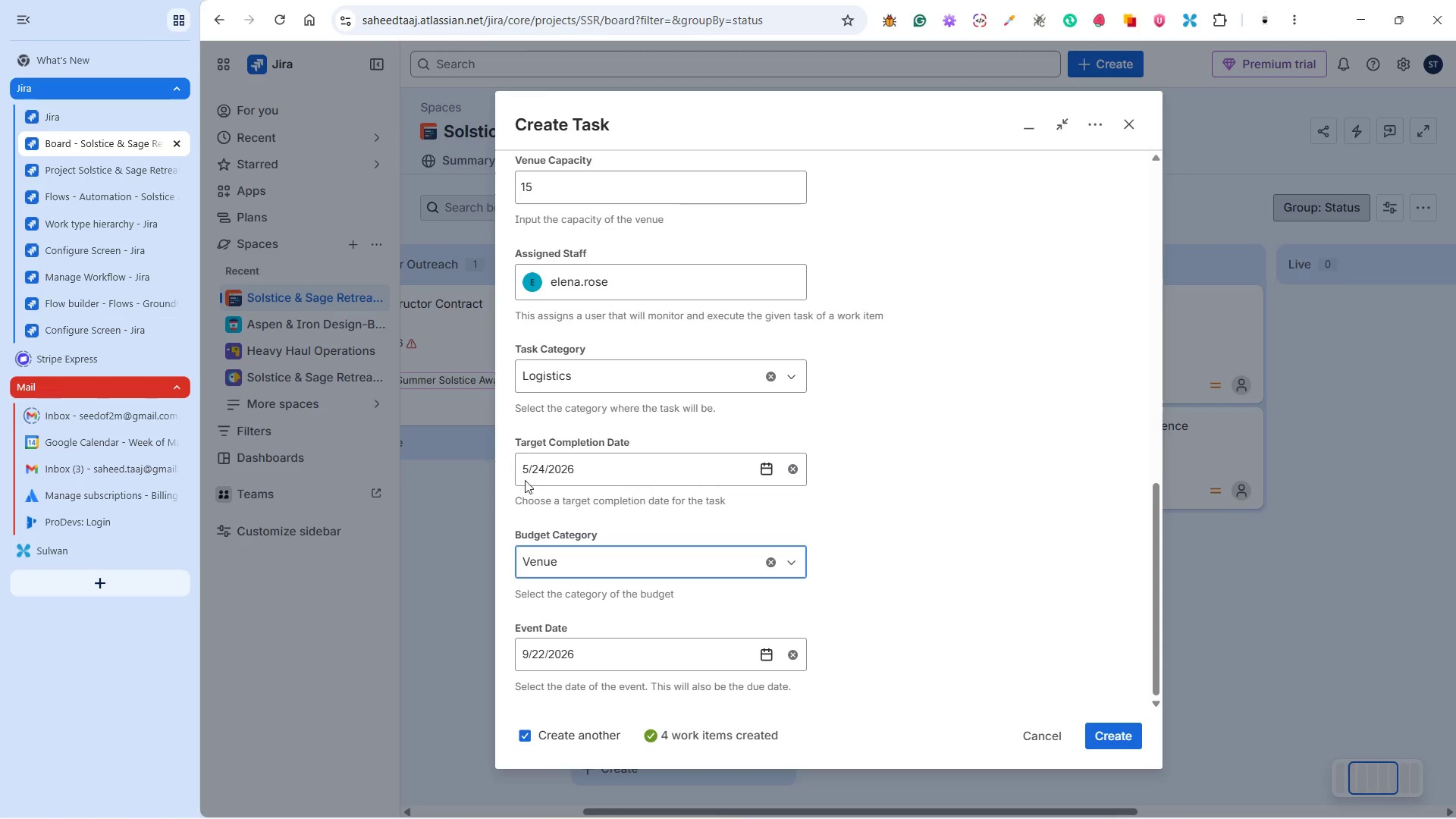 
left_click([655, 465])
 